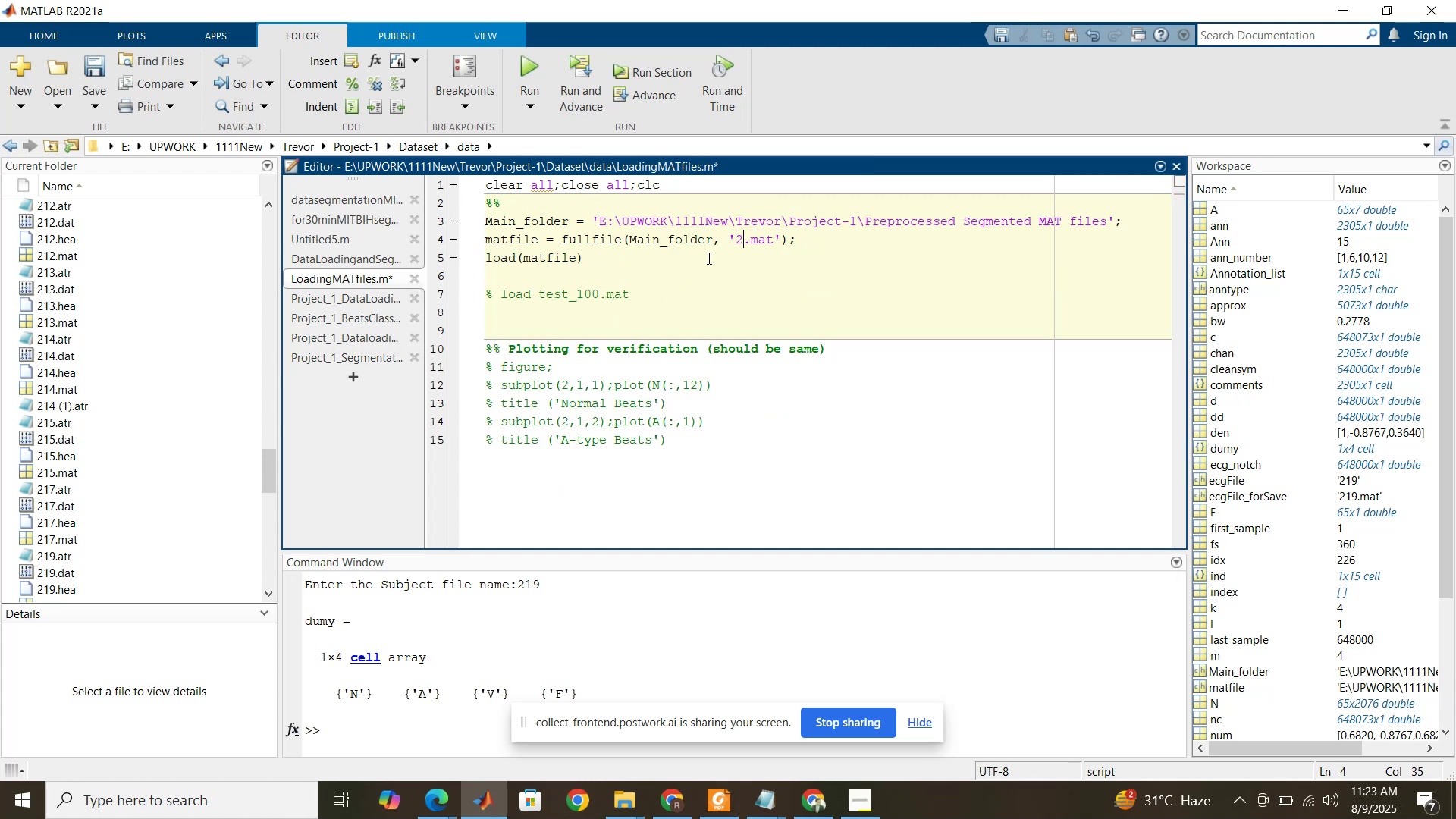 
key(Numpad1)
 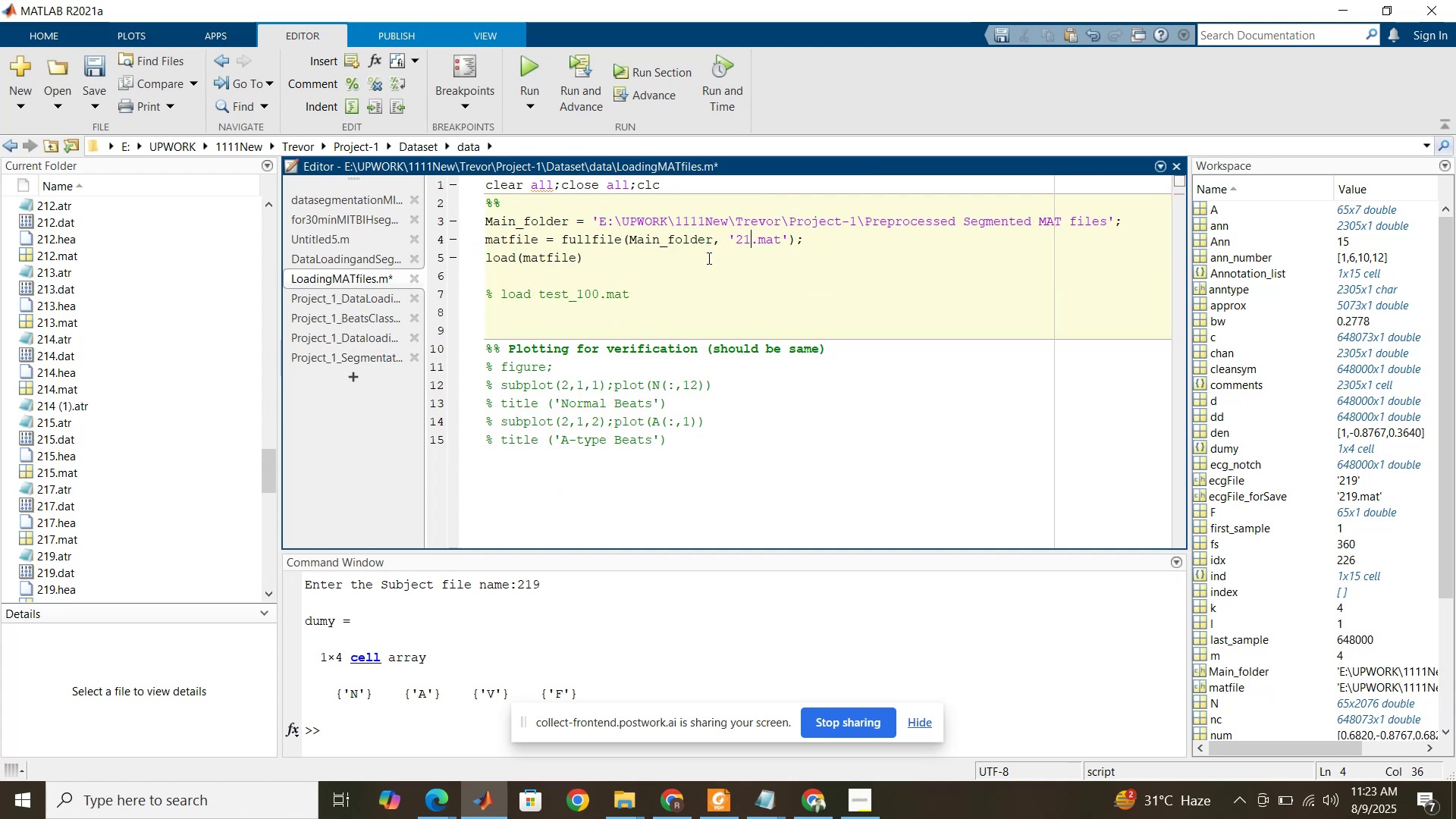 
key(Numpad9)
 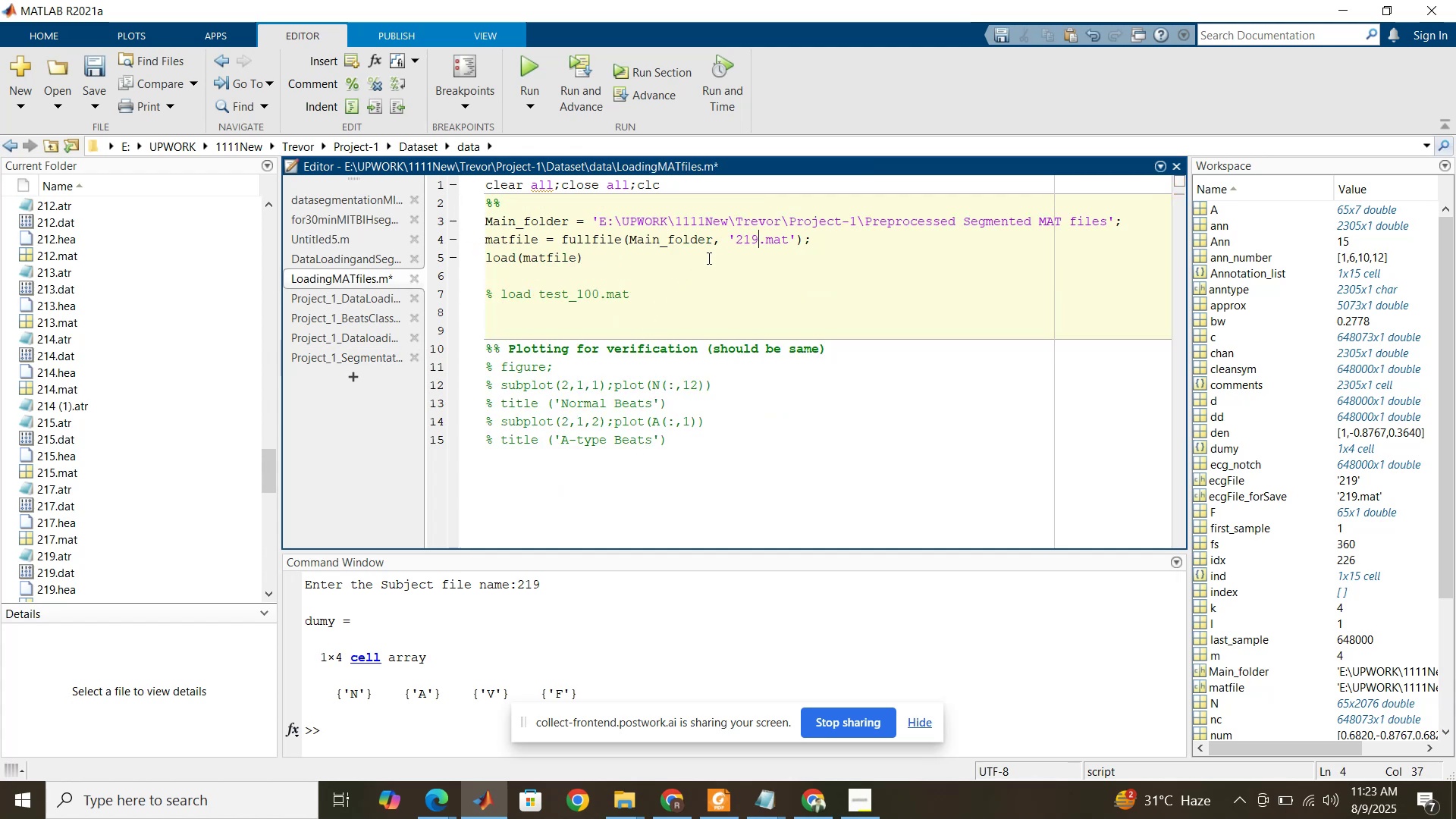 
key(NumpadEnter)
 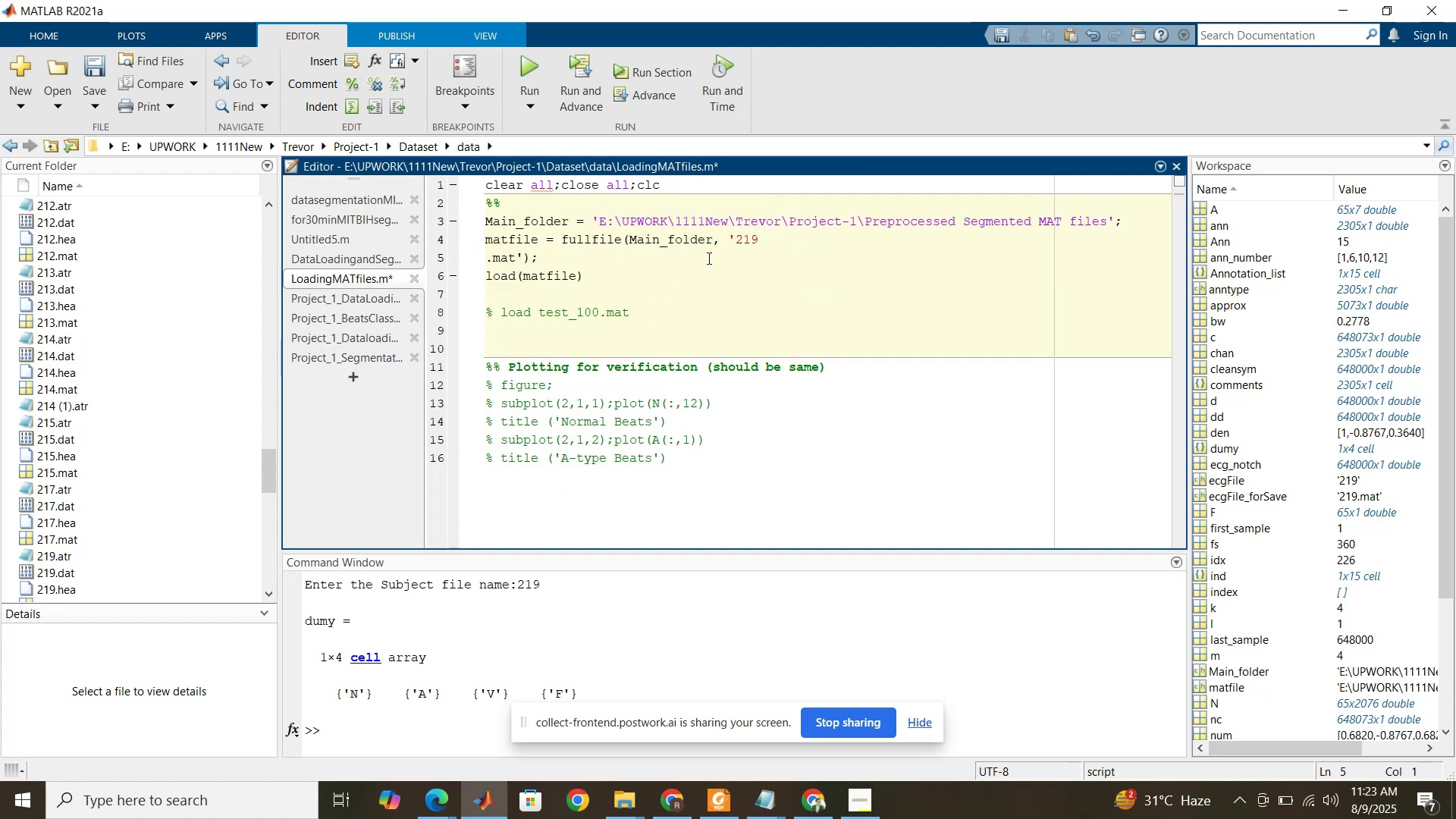 
key(Control+Z)
 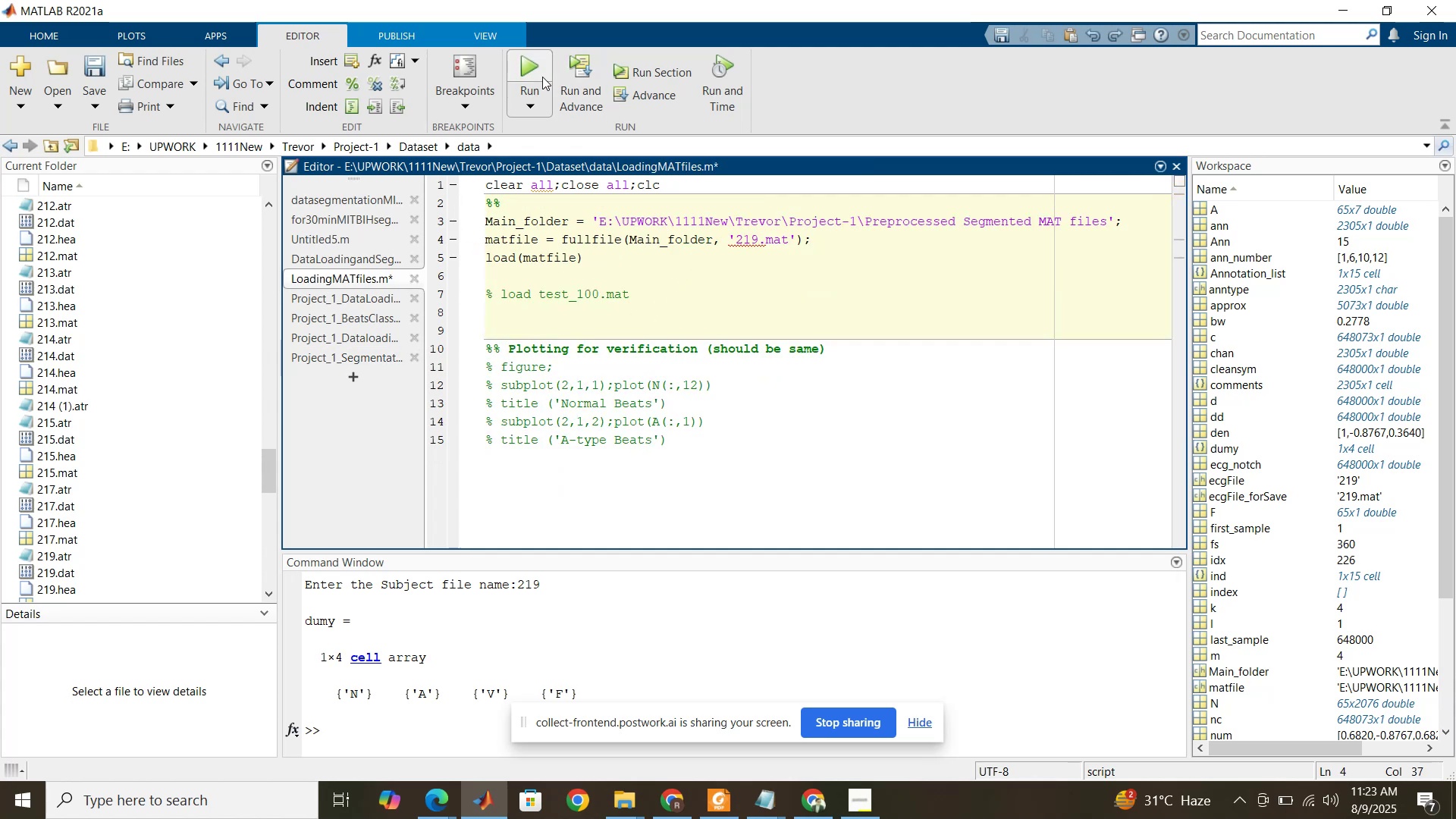 
left_click([530, 68])
 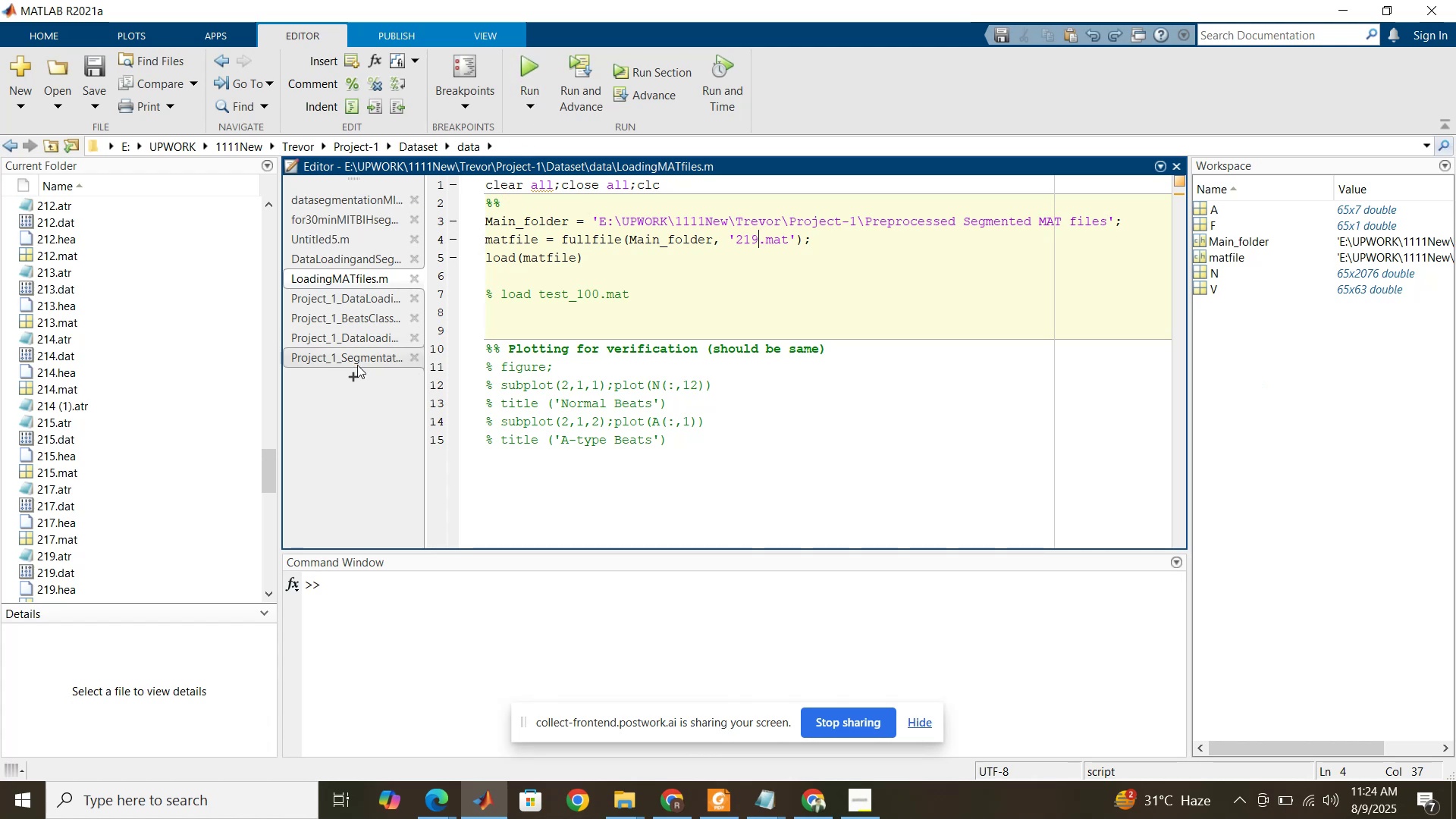 
scroll: coordinate [209, 387], scroll_direction: down, amount: 3.0
 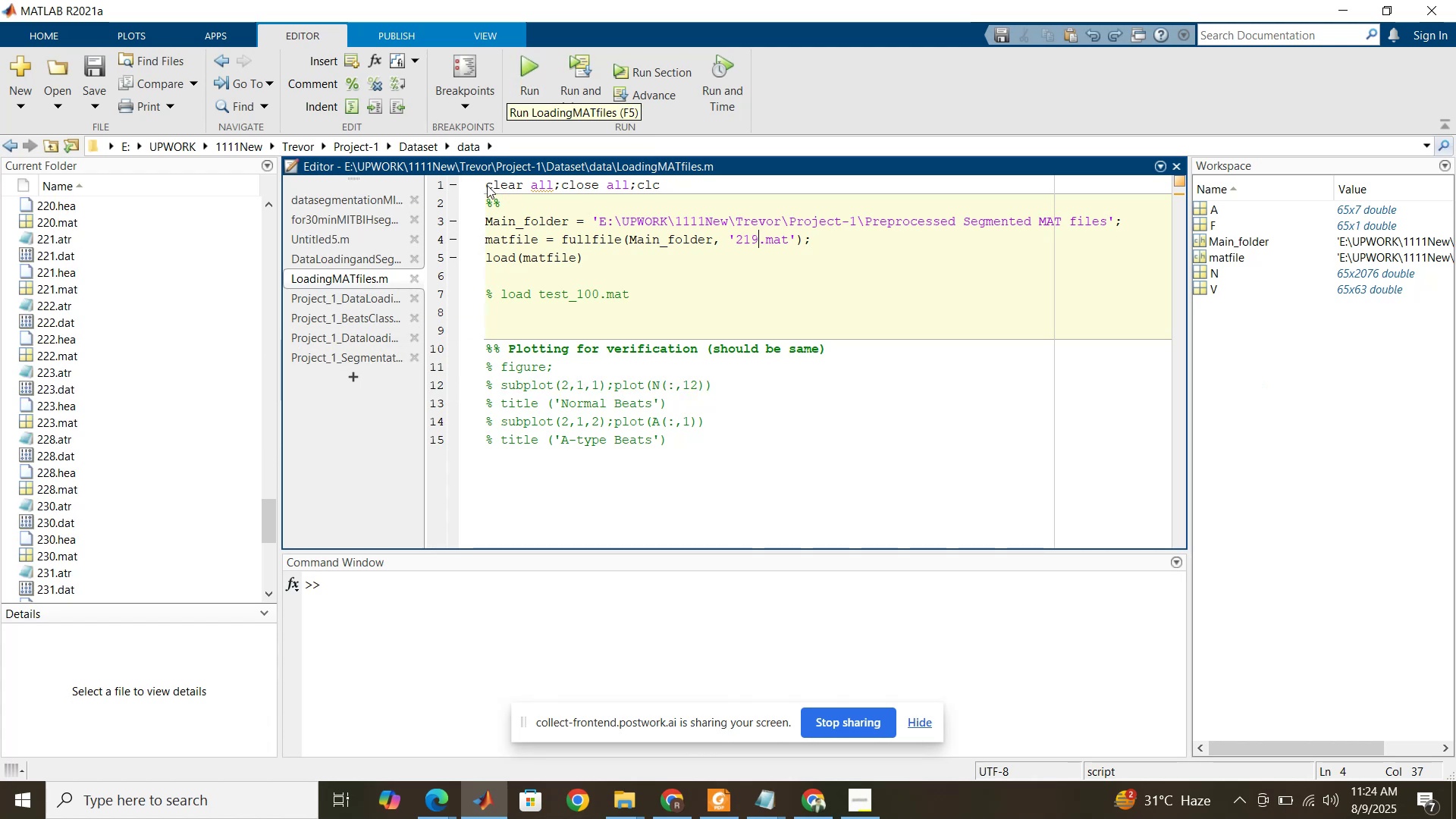 
left_click([358, 358])
 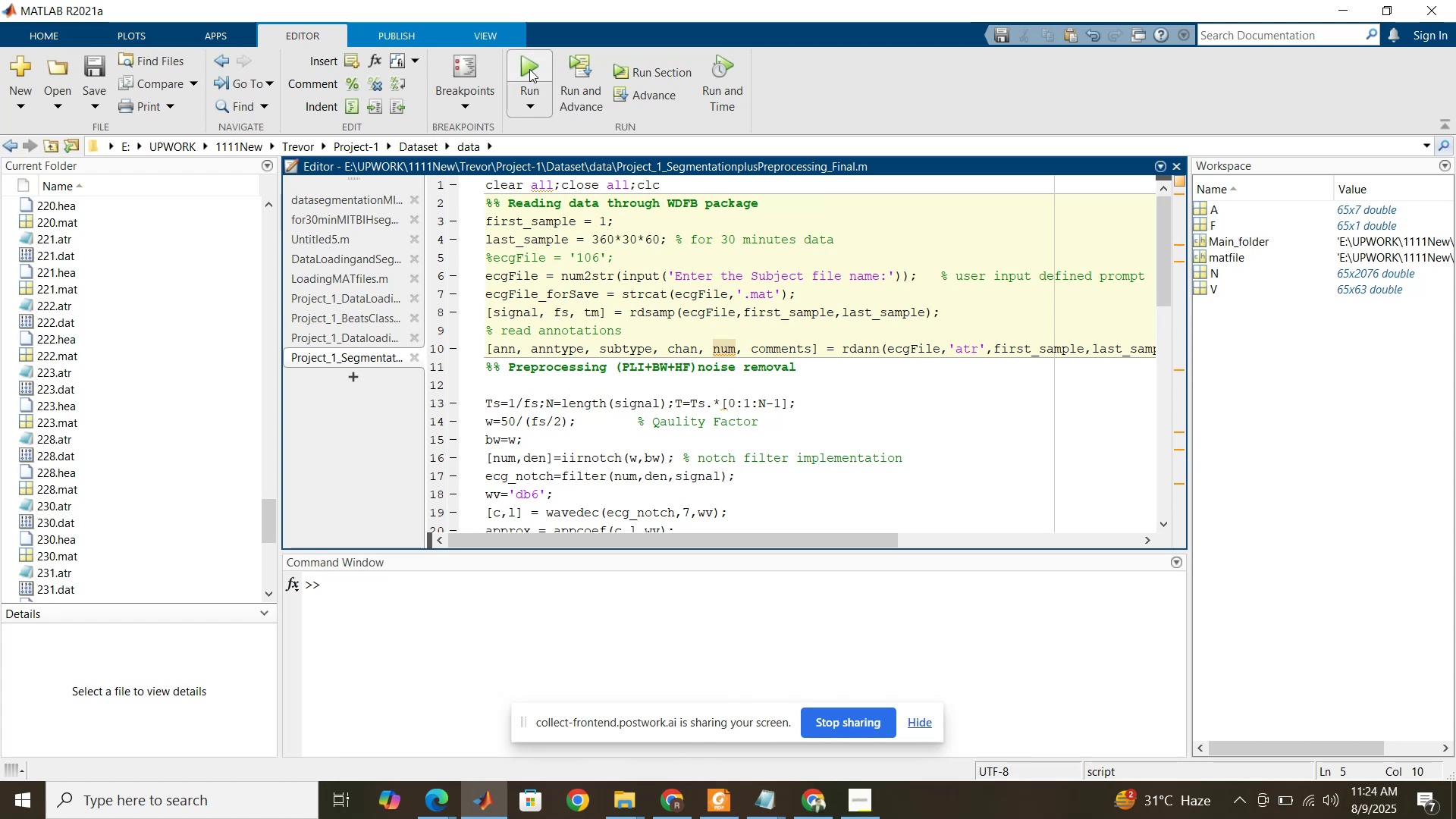 
left_click([529, 66])
 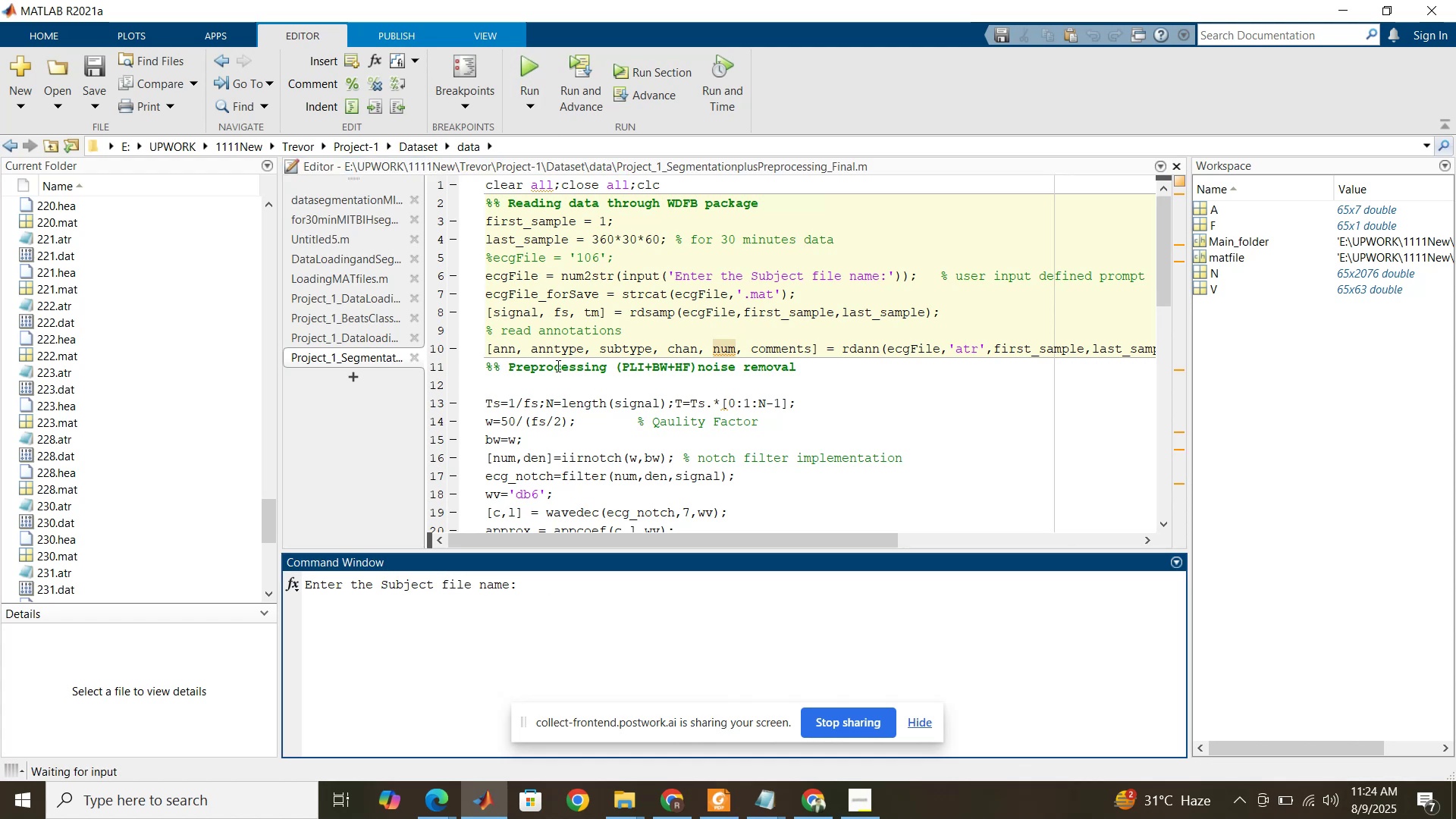 
key(Numpad2)
 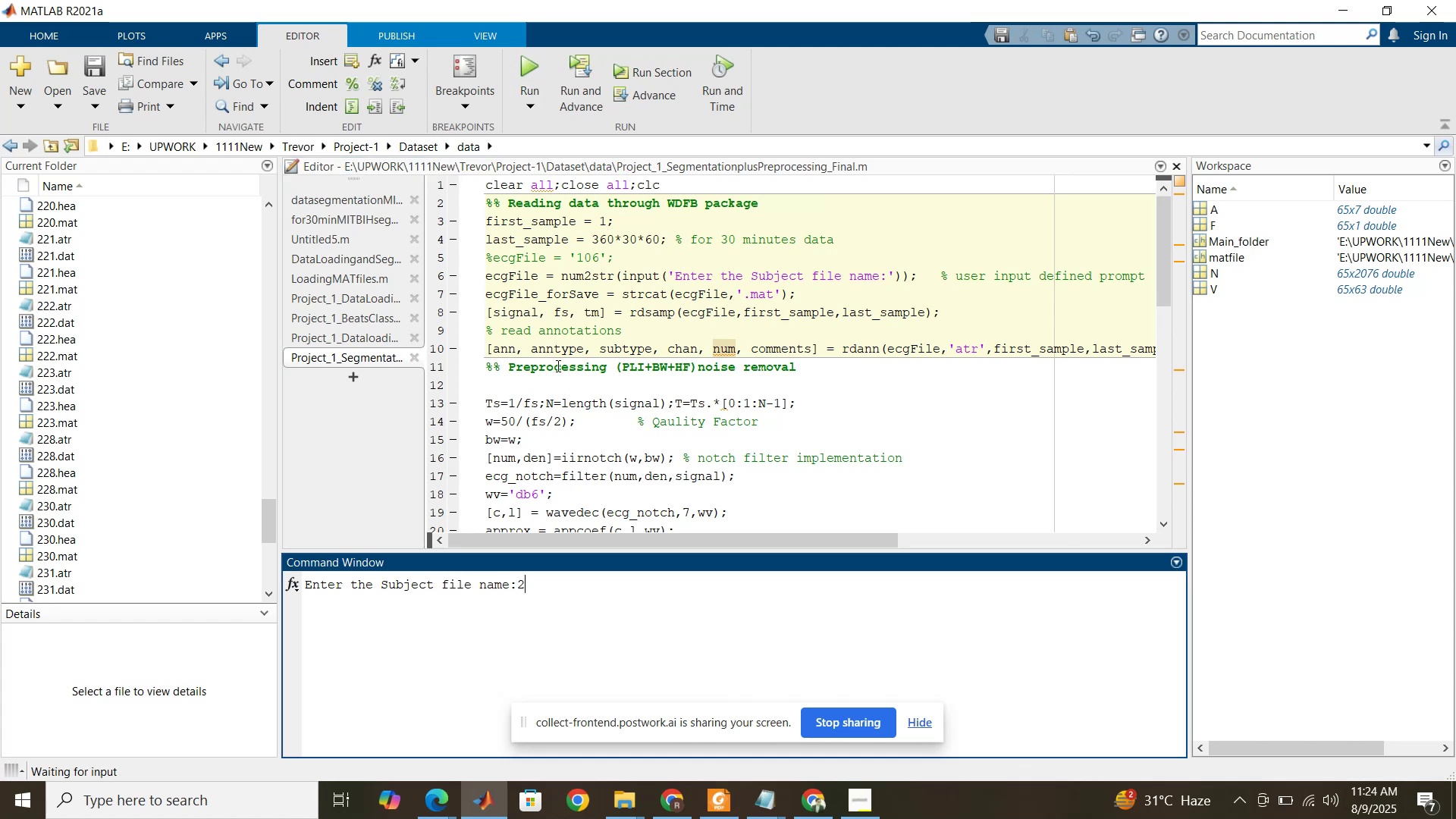 
key(Numpad2)
 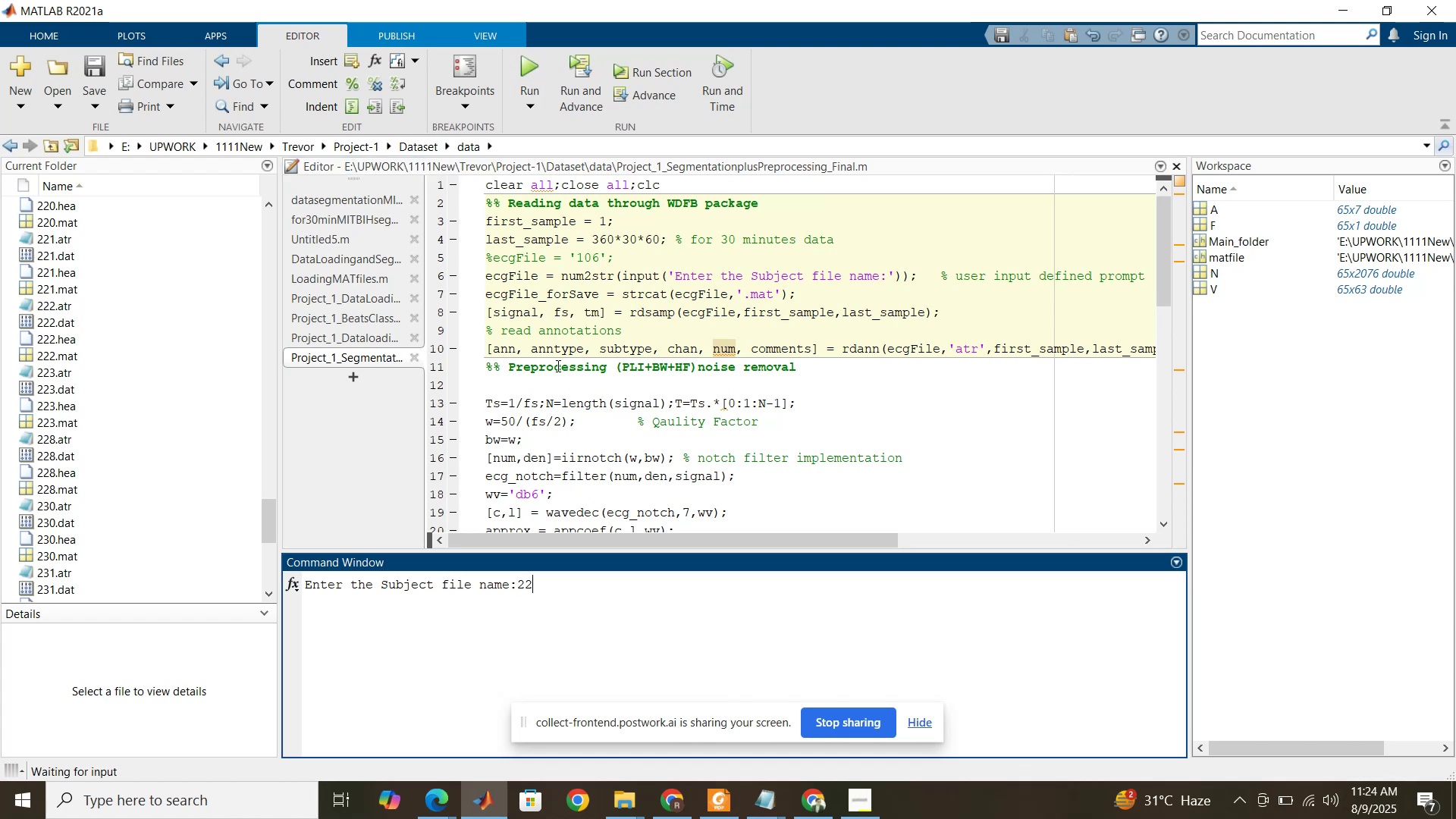 
key(Numpad0)
 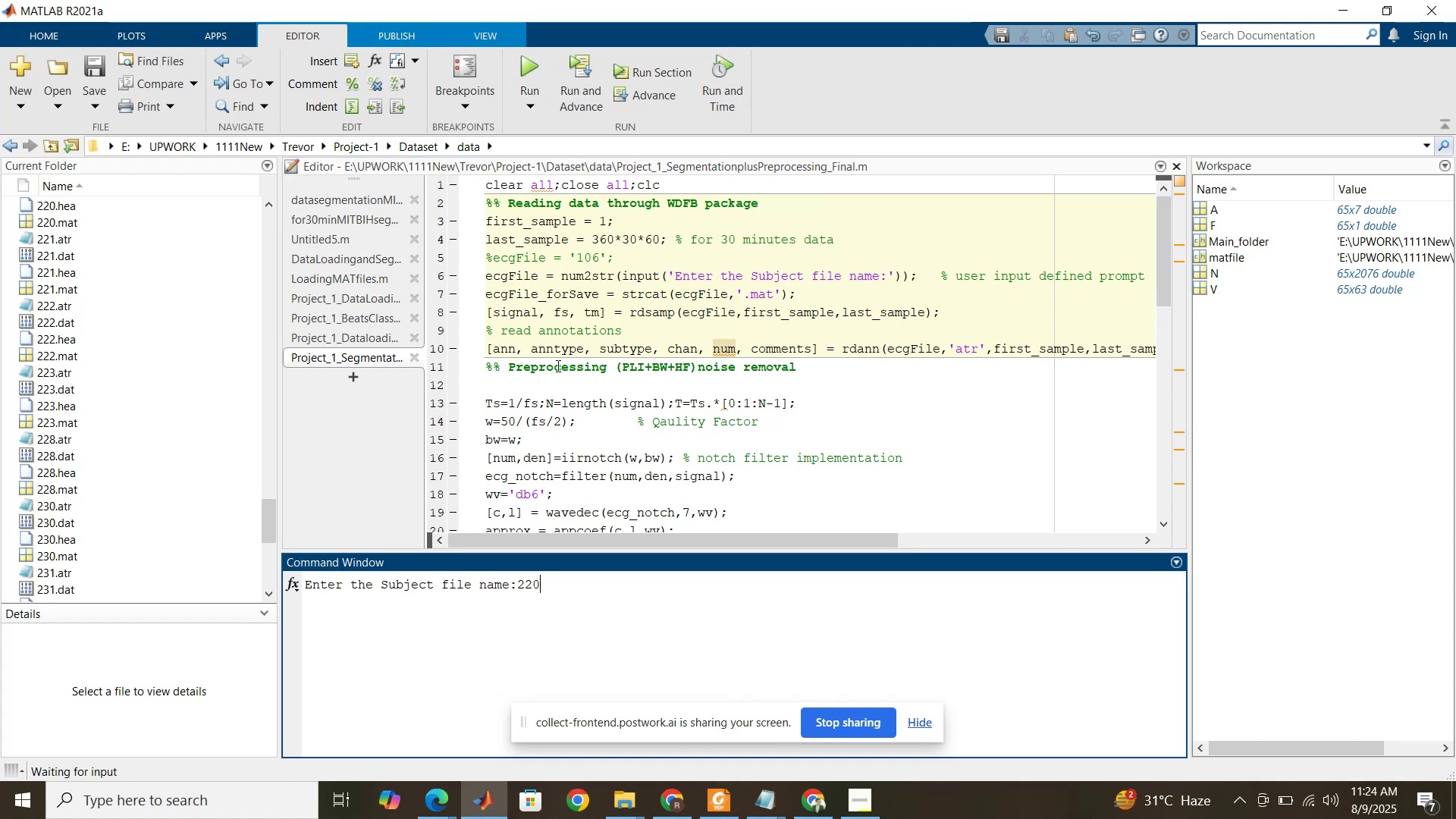 
key(NumpadEnter)
 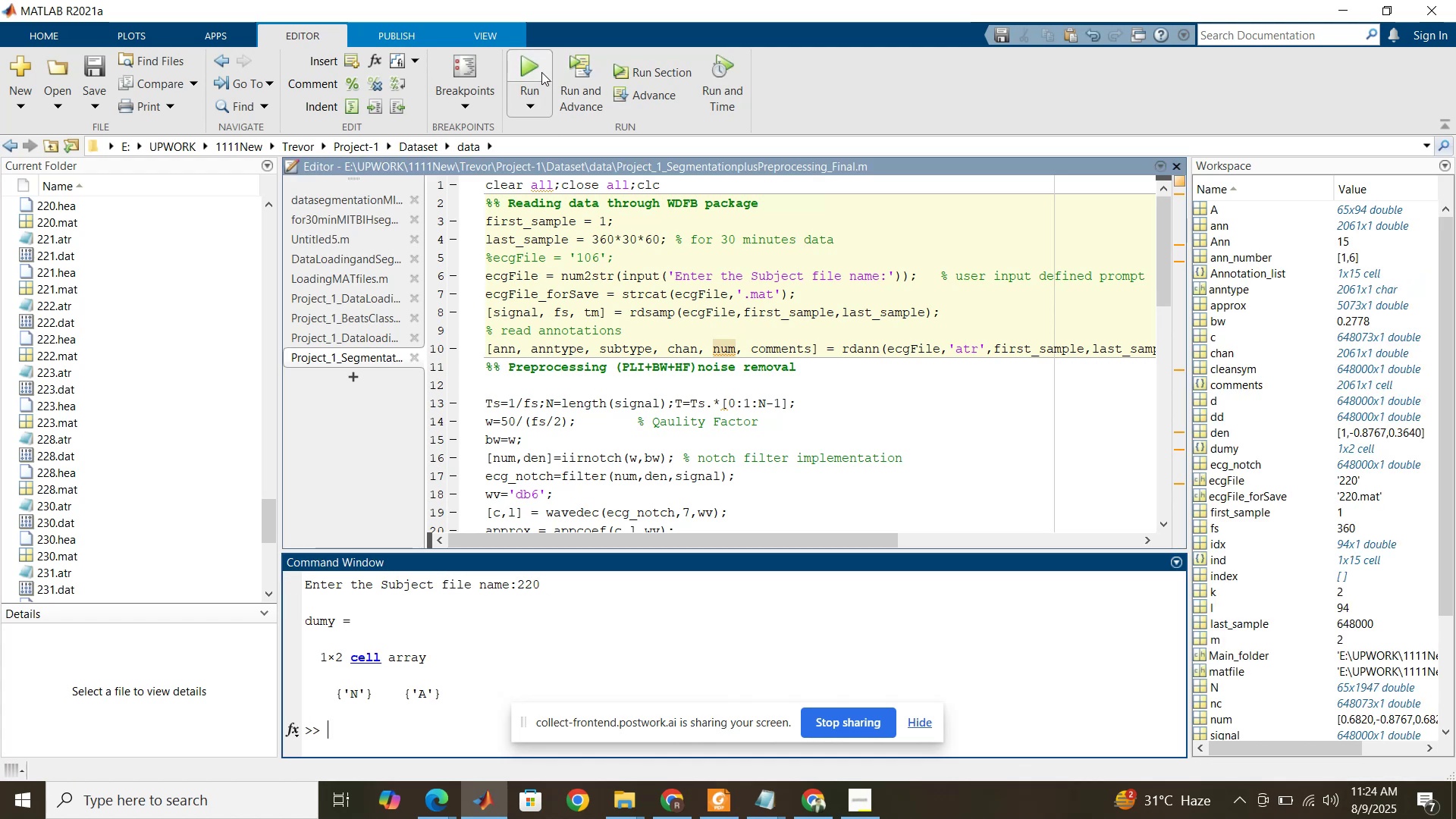 
wait(6.95)
 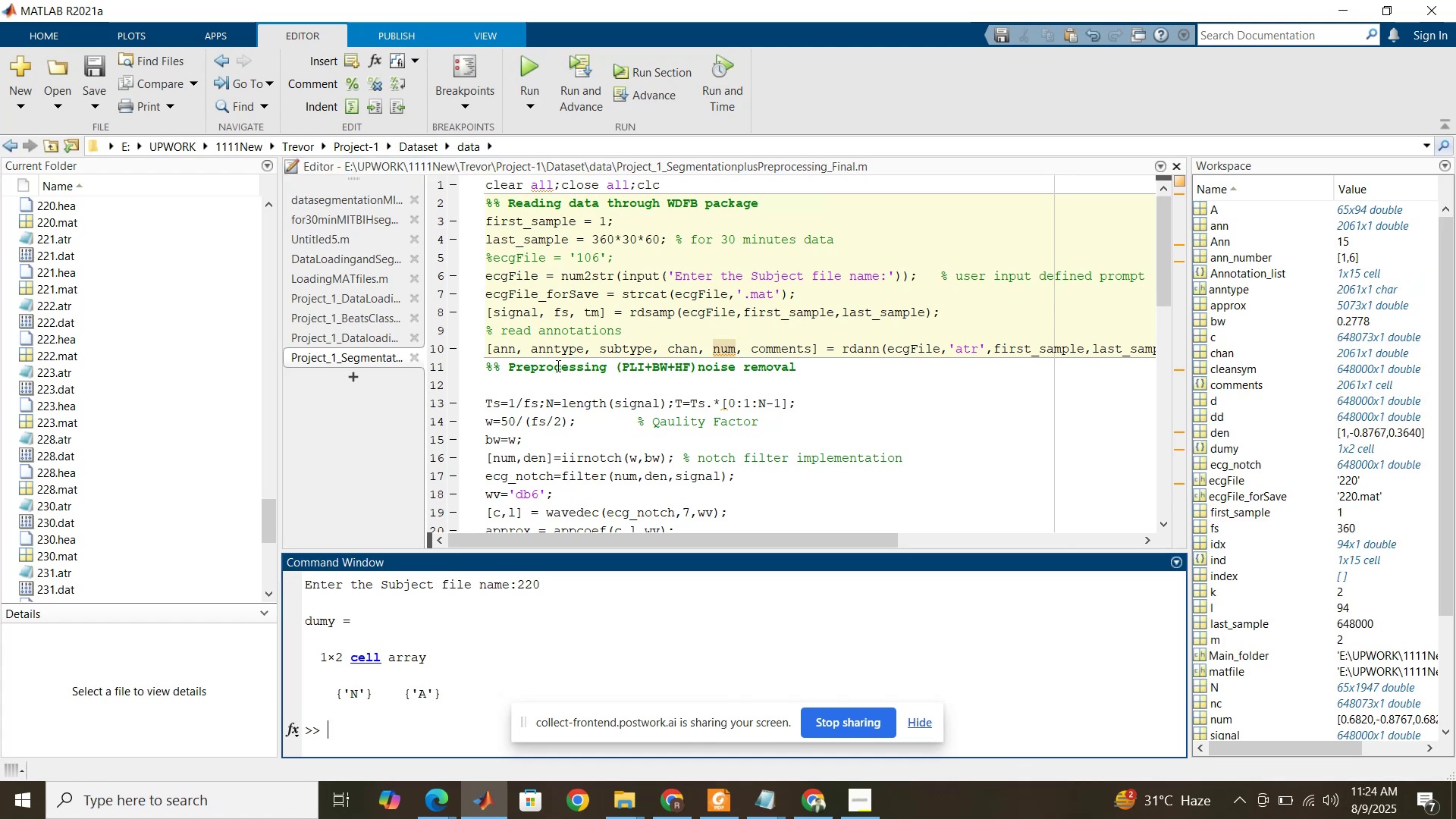 
left_click([541, 72])
 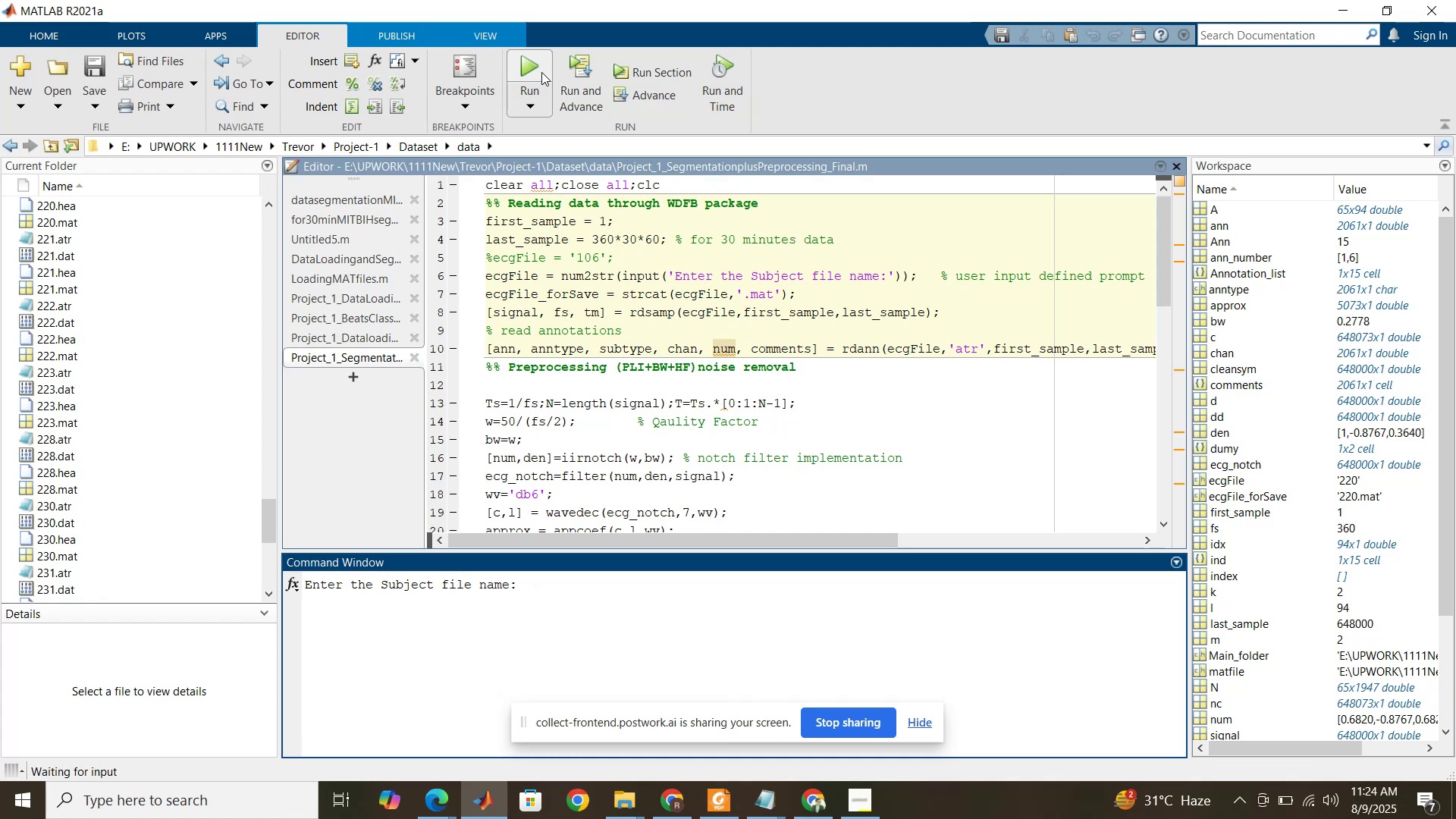 
key(Numpad2)
 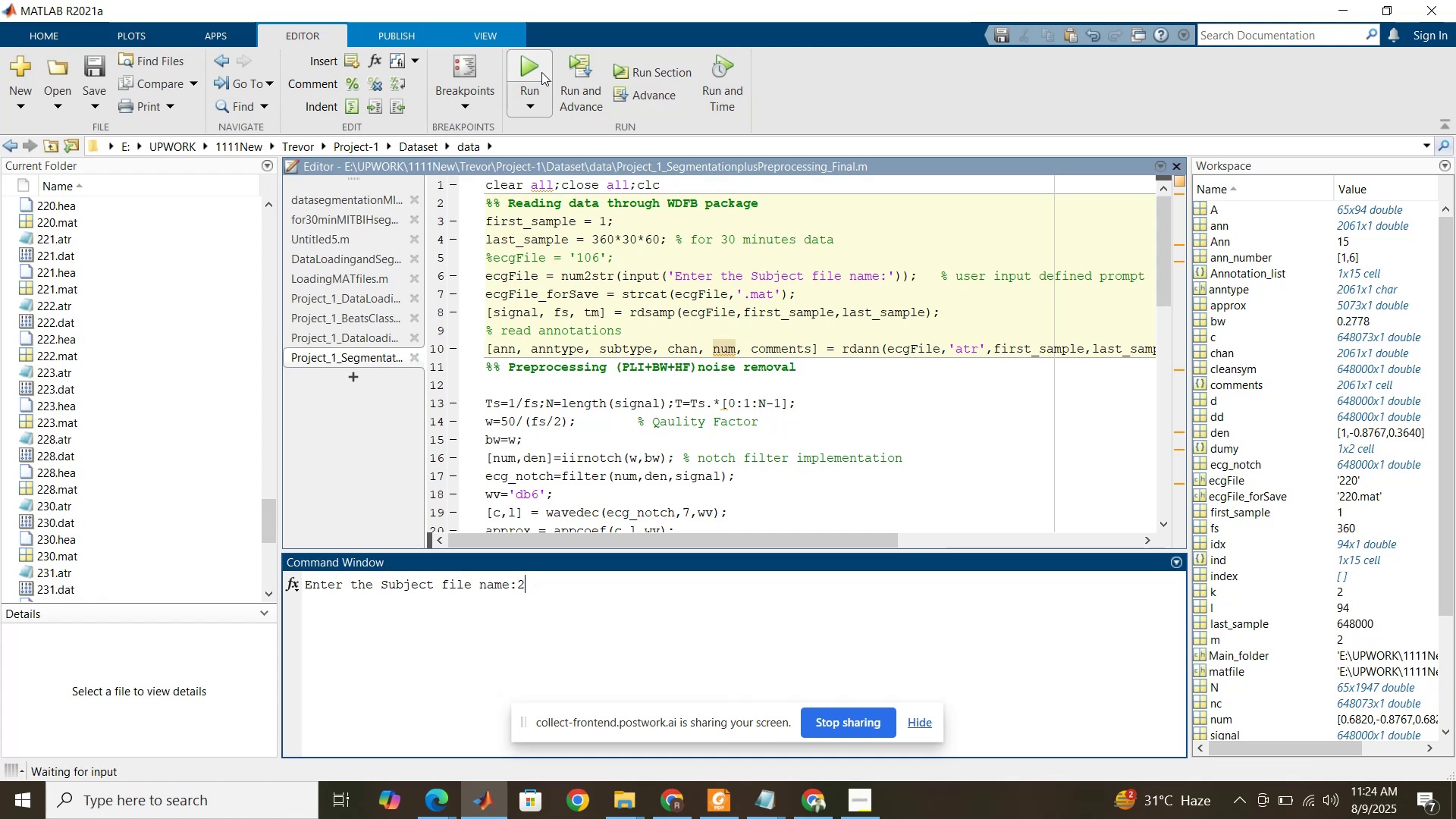 
key(Numpad2)
 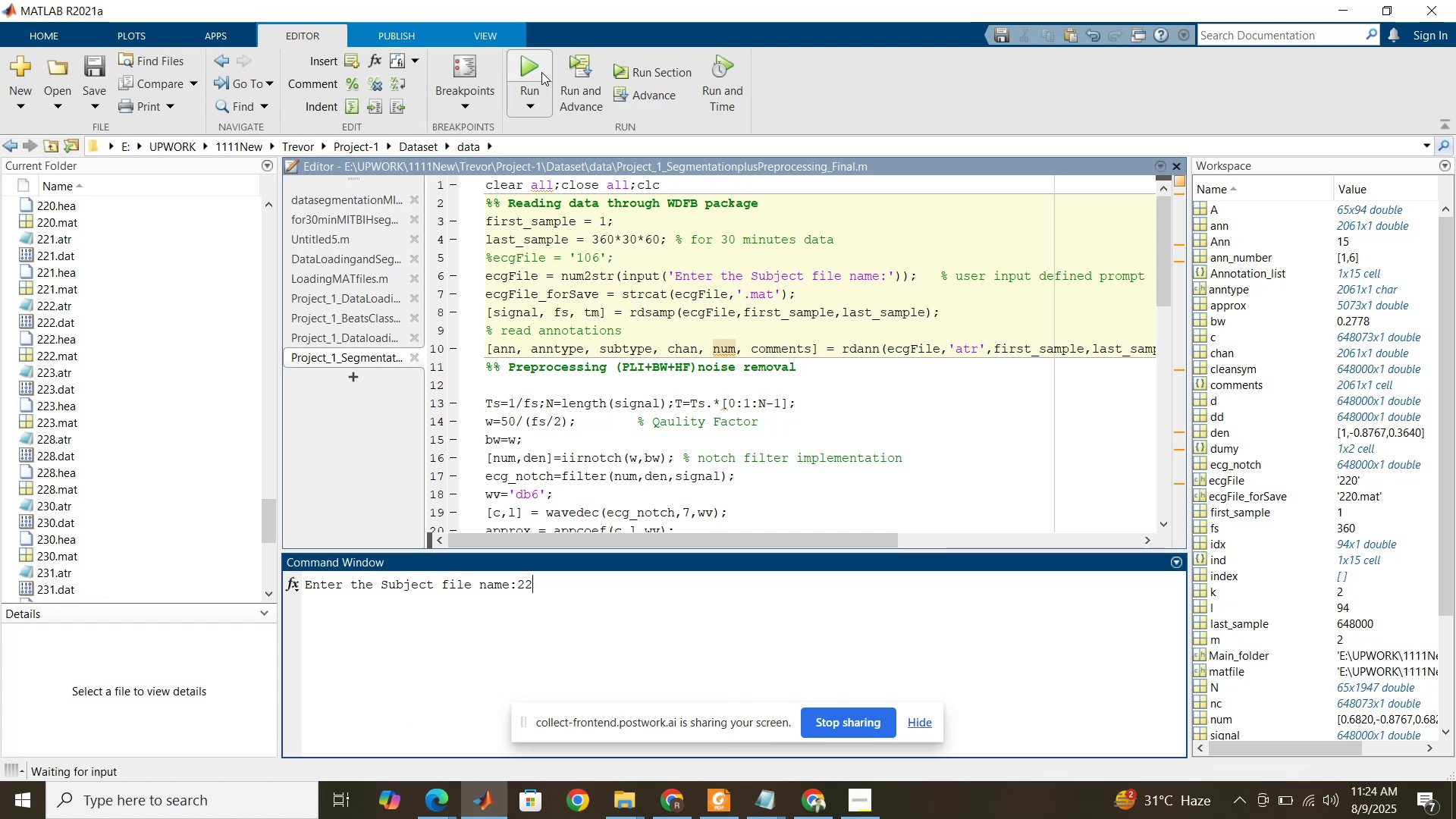 
key(Numpad1)
 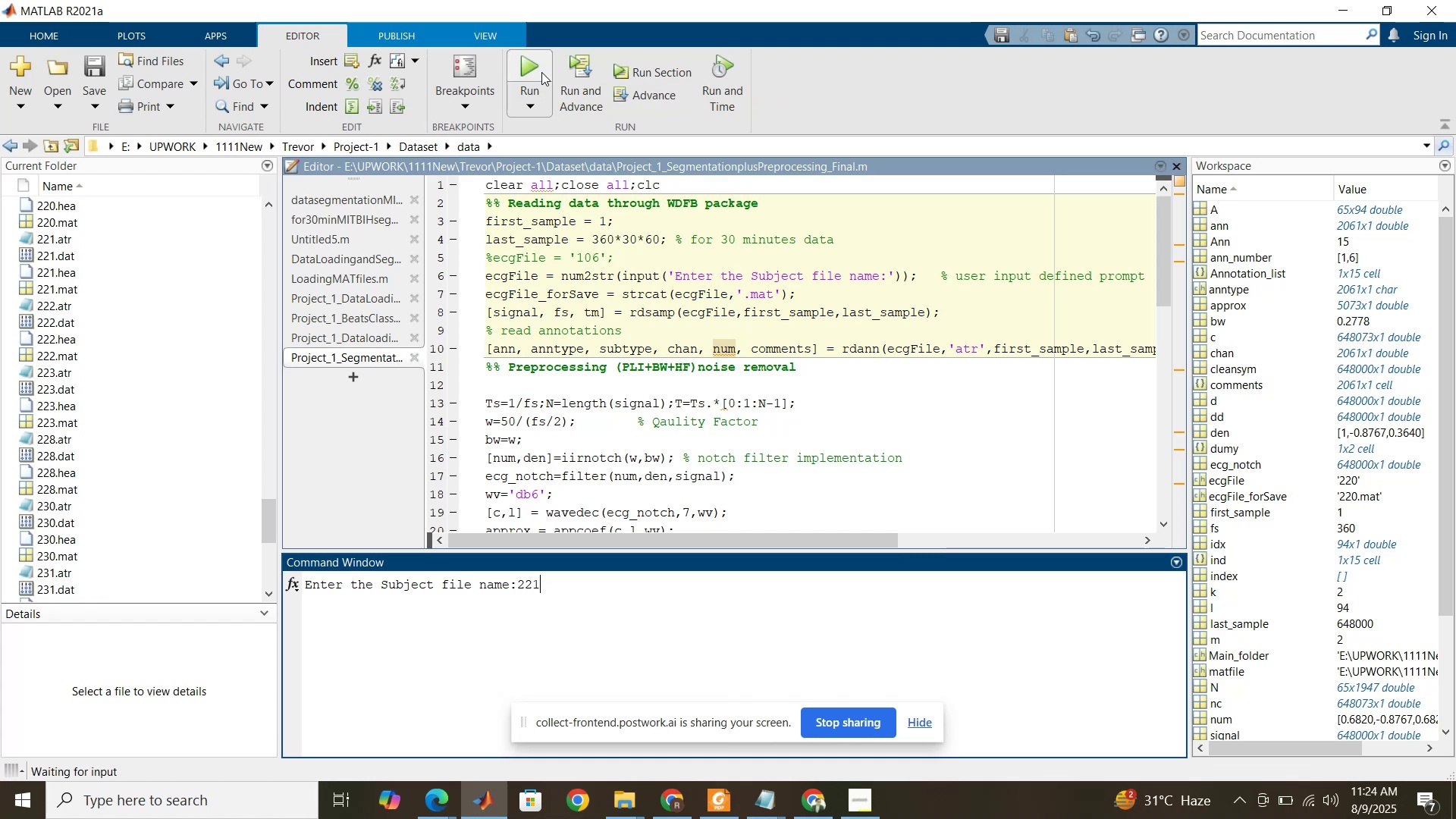 
key(NumpadEnter)
 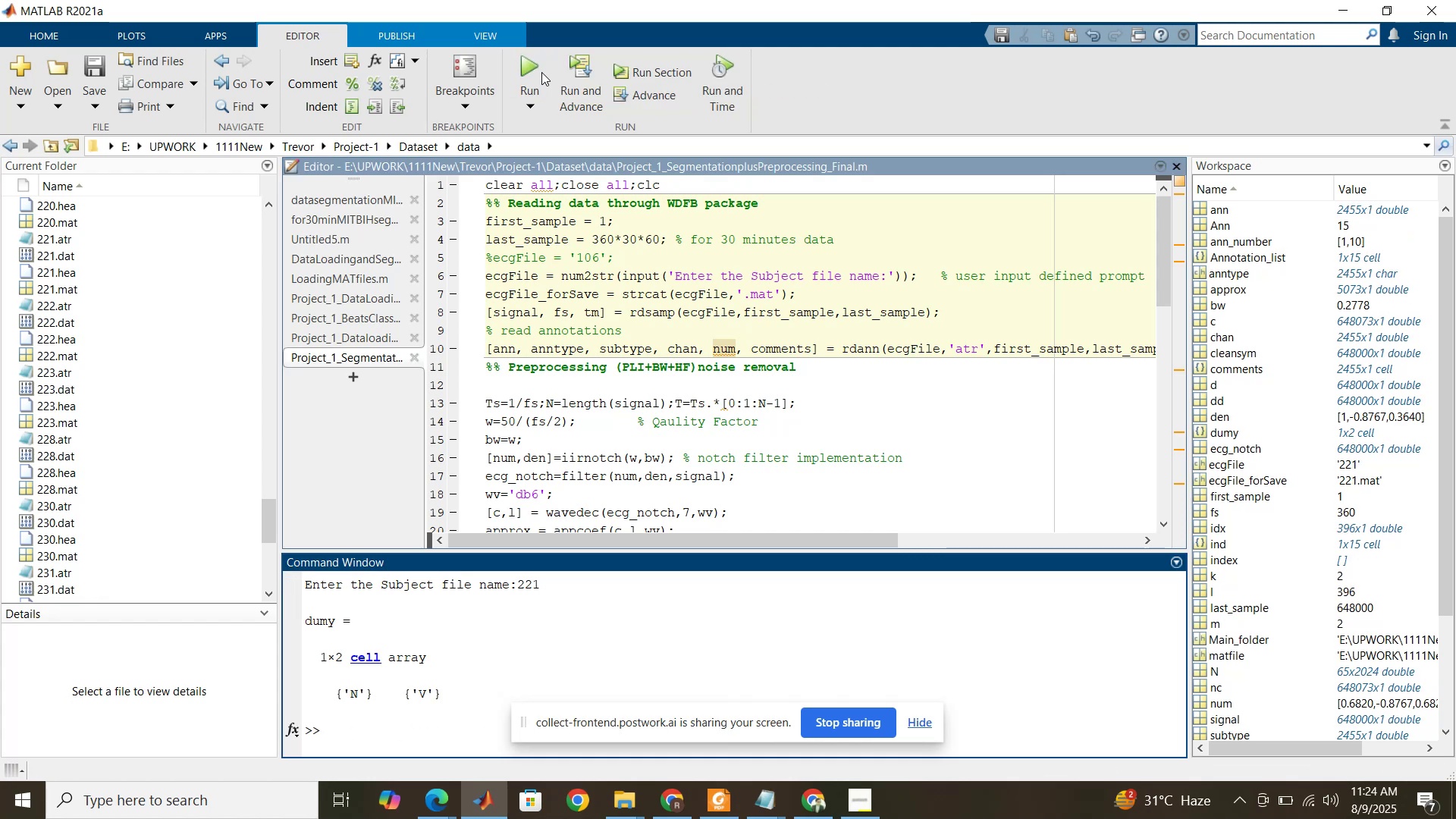 
wait(8.38)
 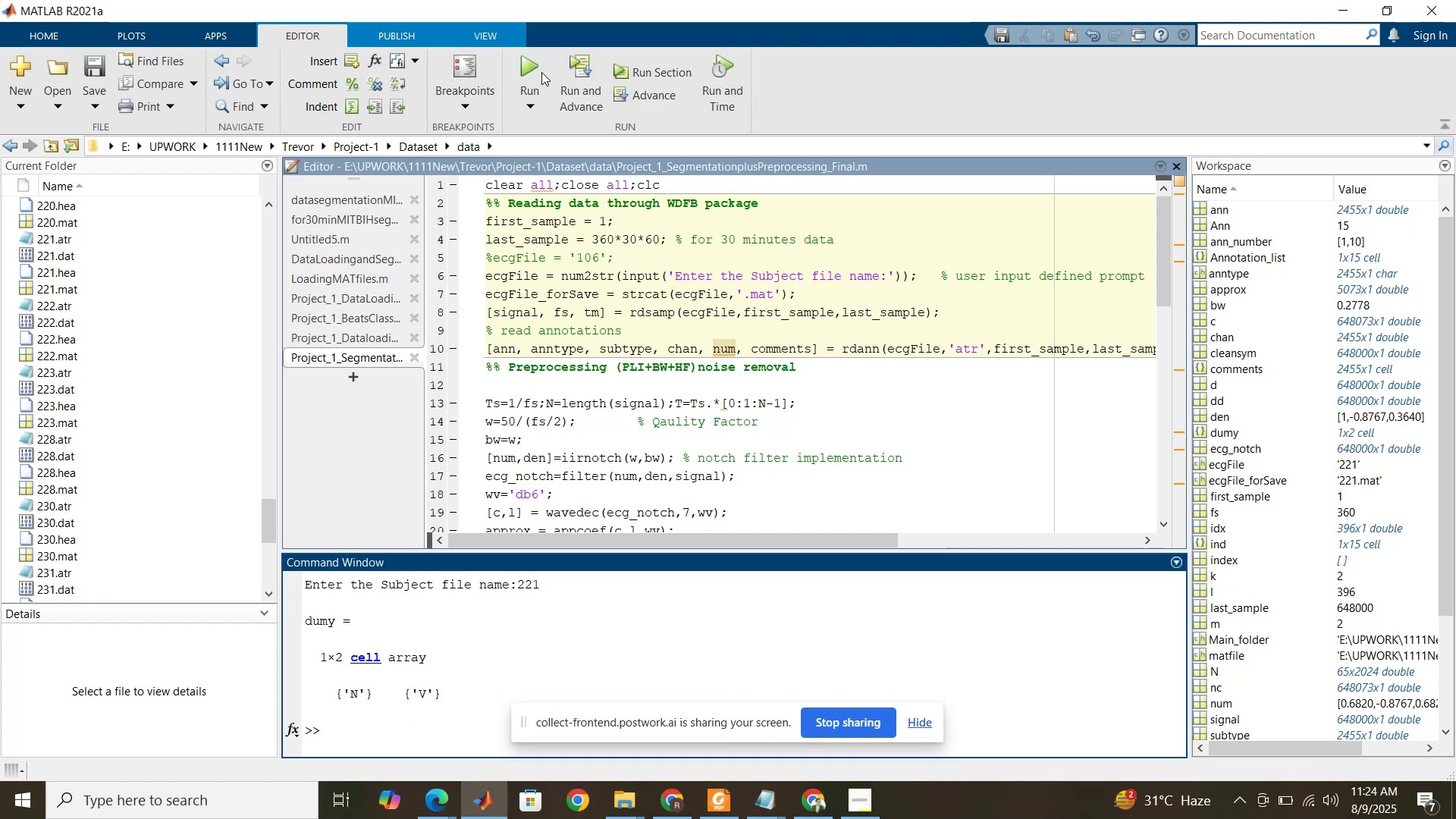 
left_click([534, 68])
 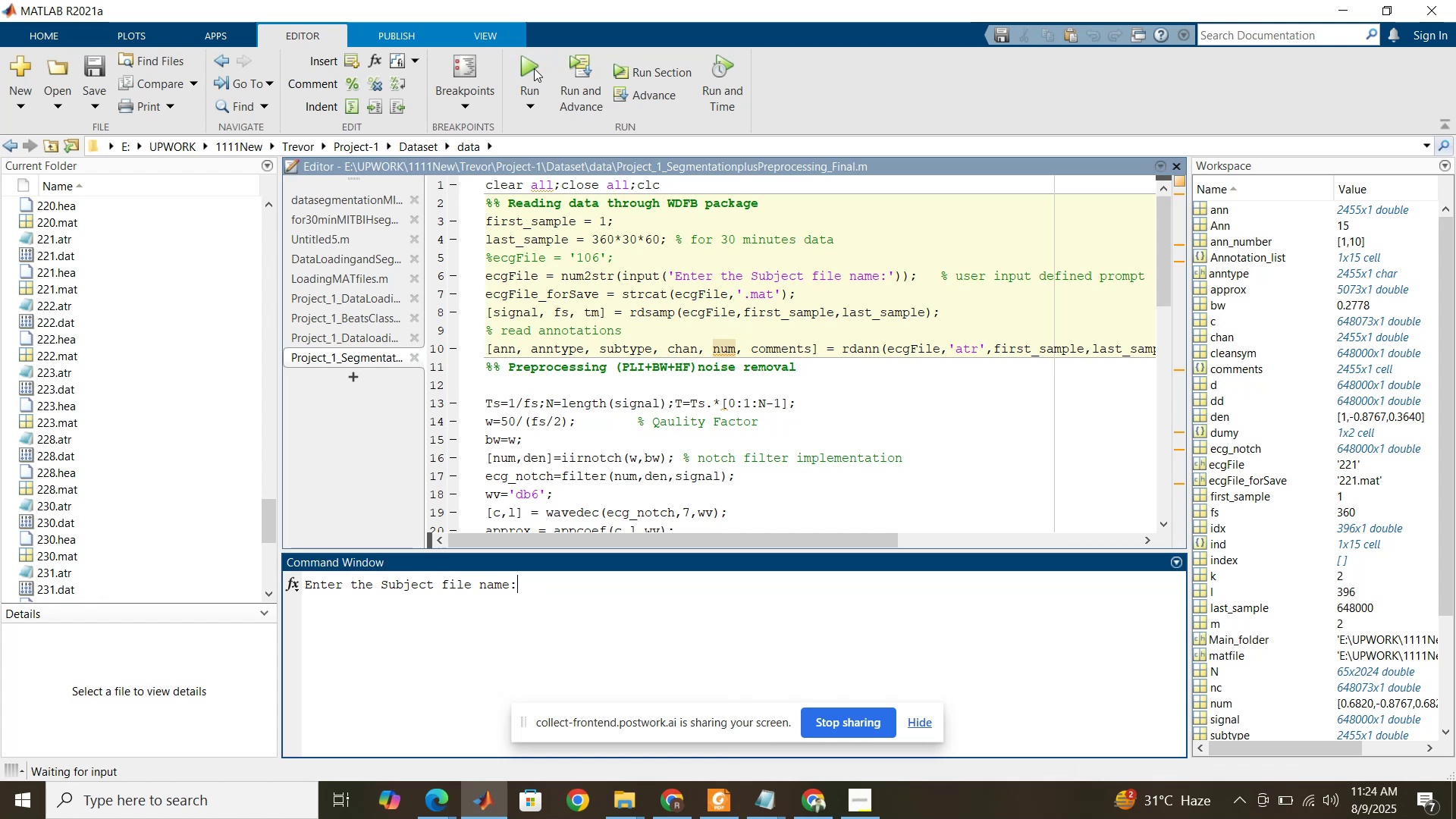 
key(Numpad2)
 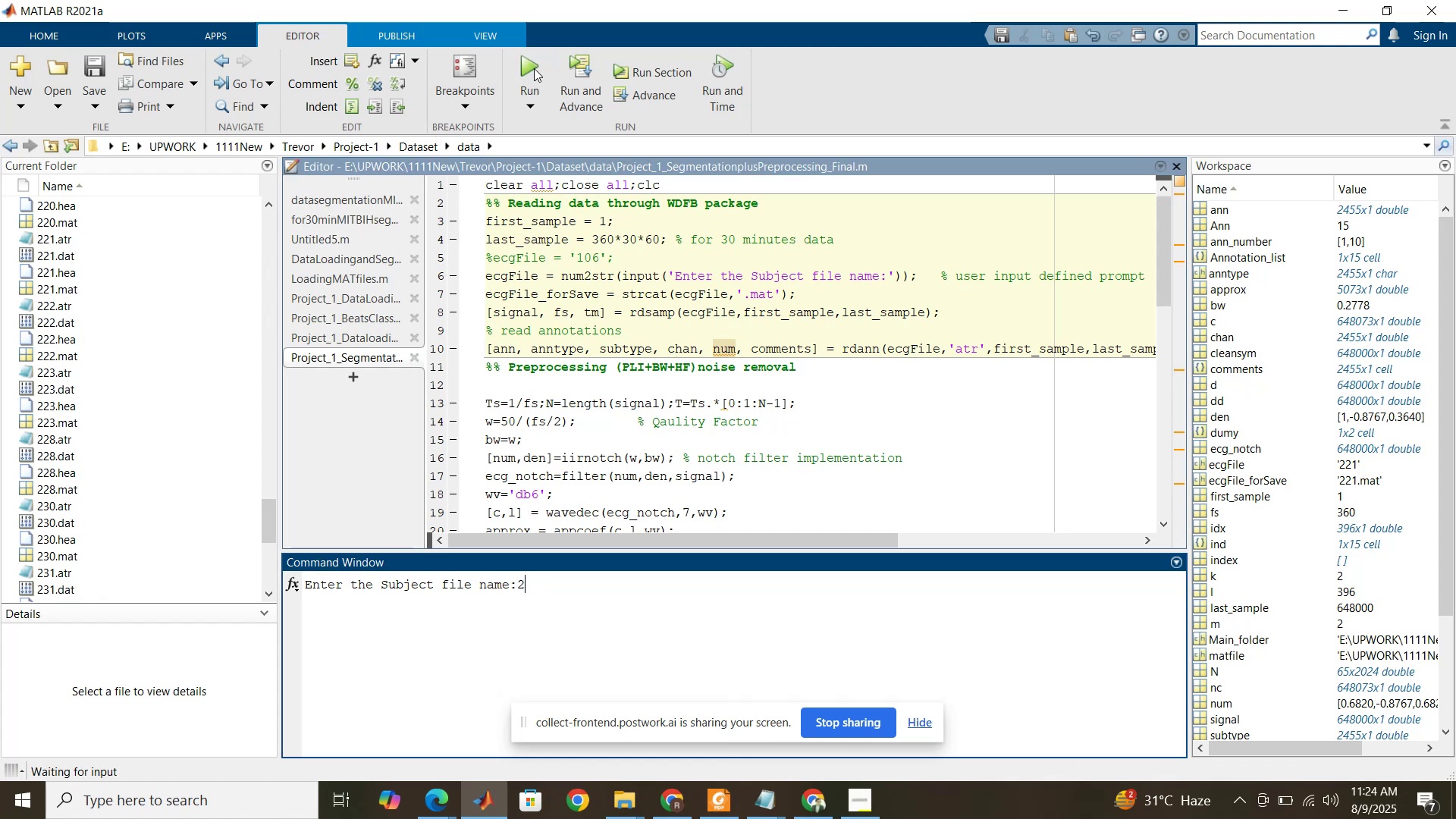 
key(Numpad2)
 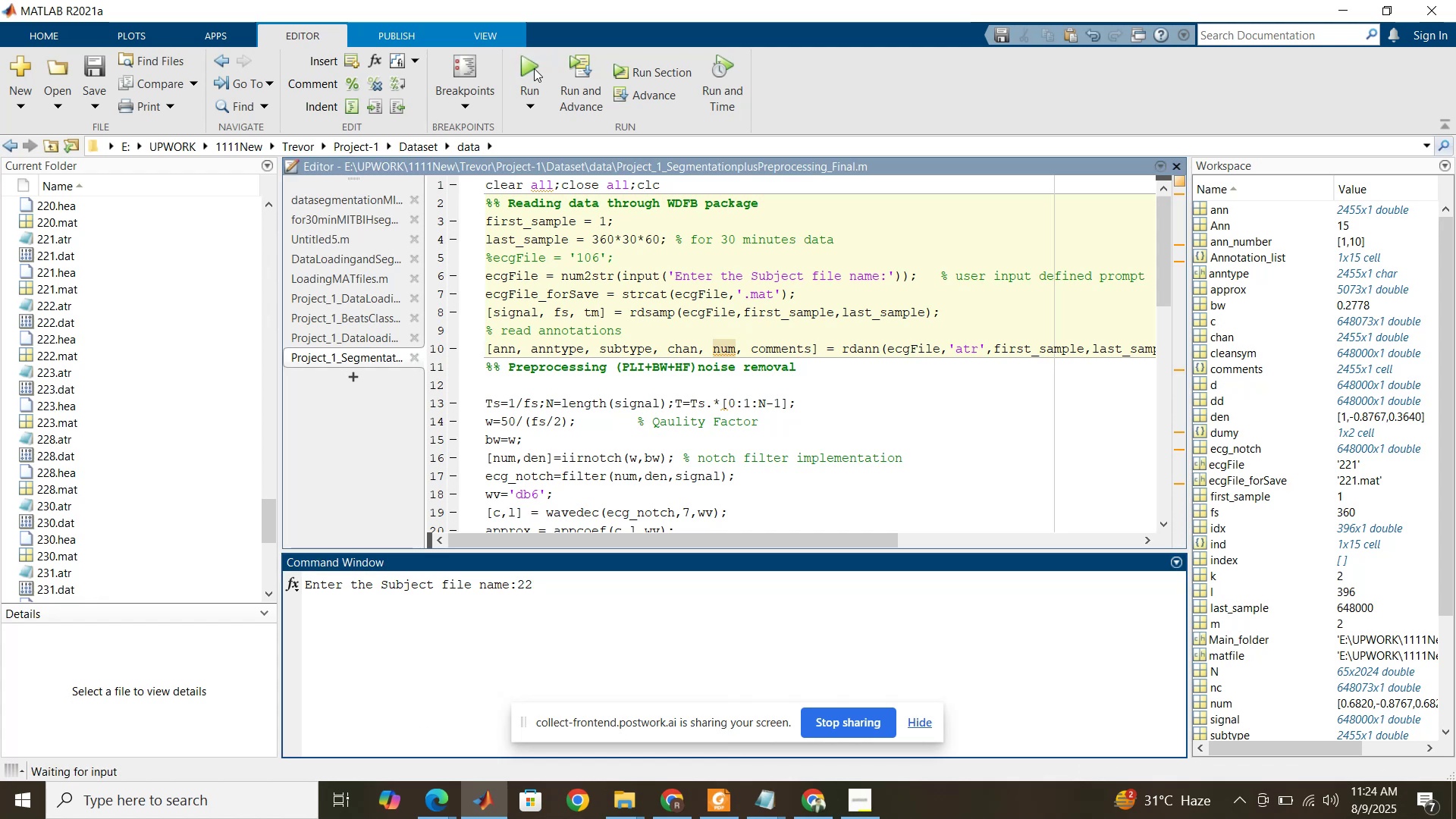 
key(Numpad2)
 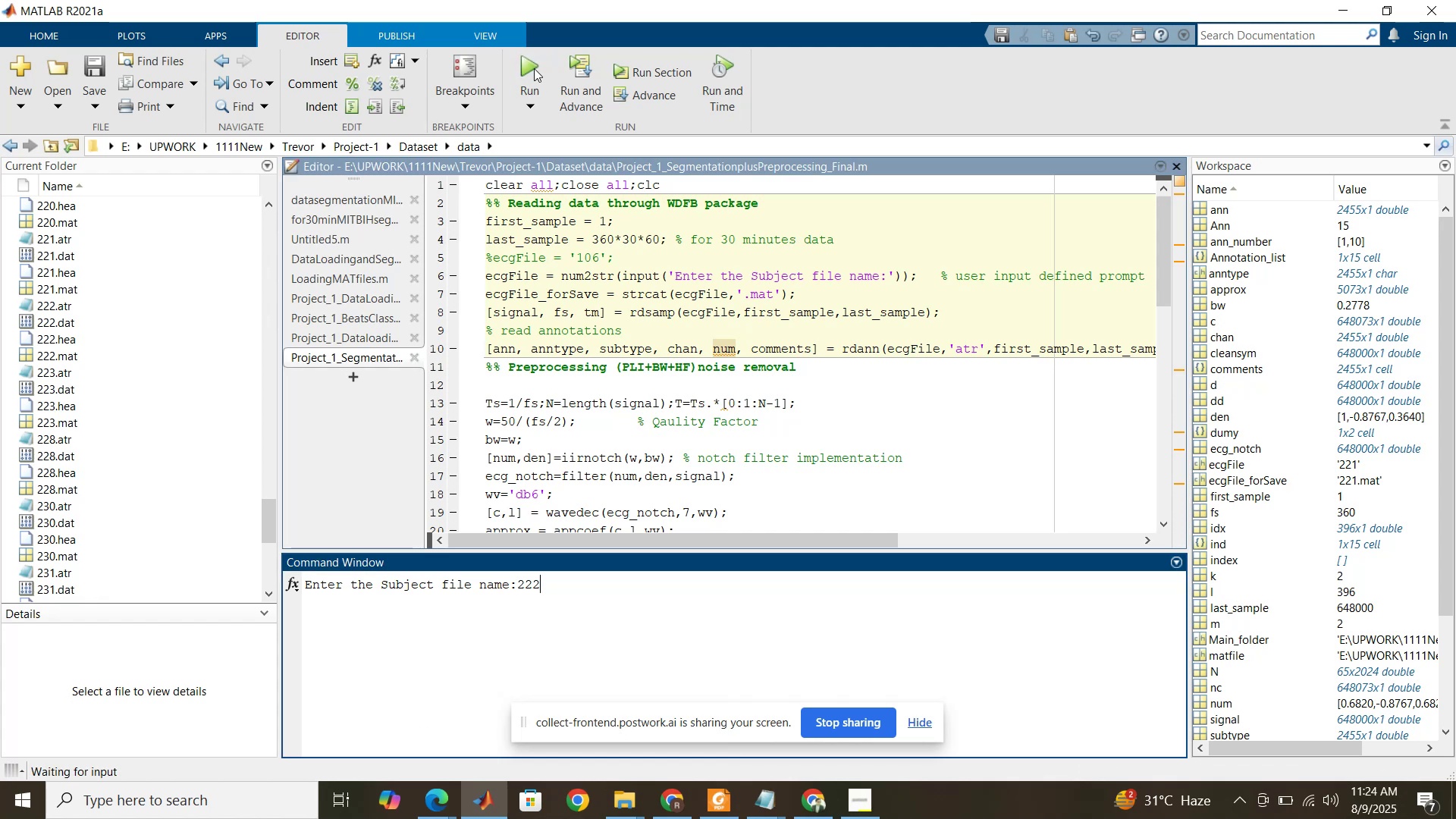 
key(NumpadEnter)
 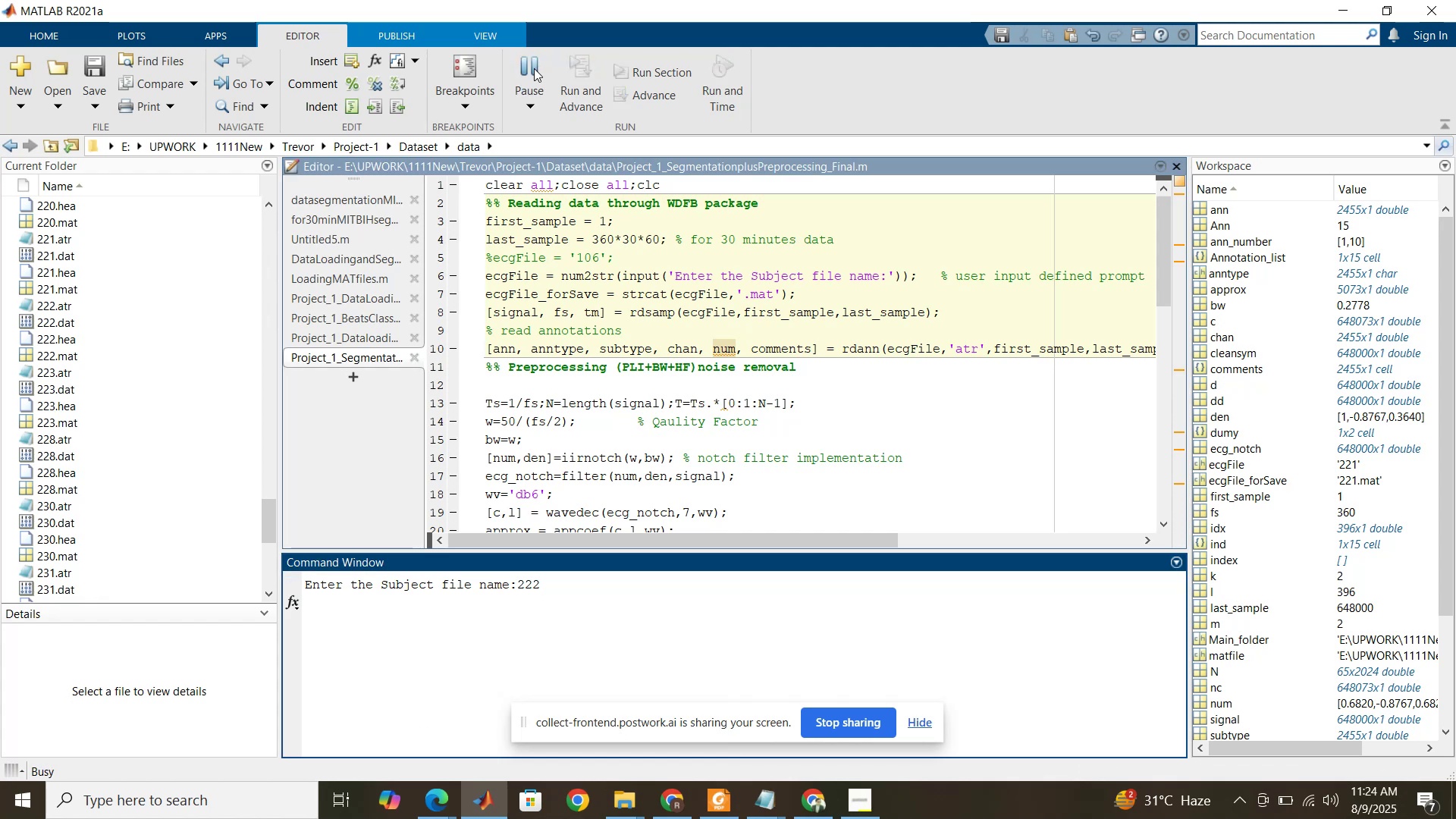 
right_click([534, 68])
 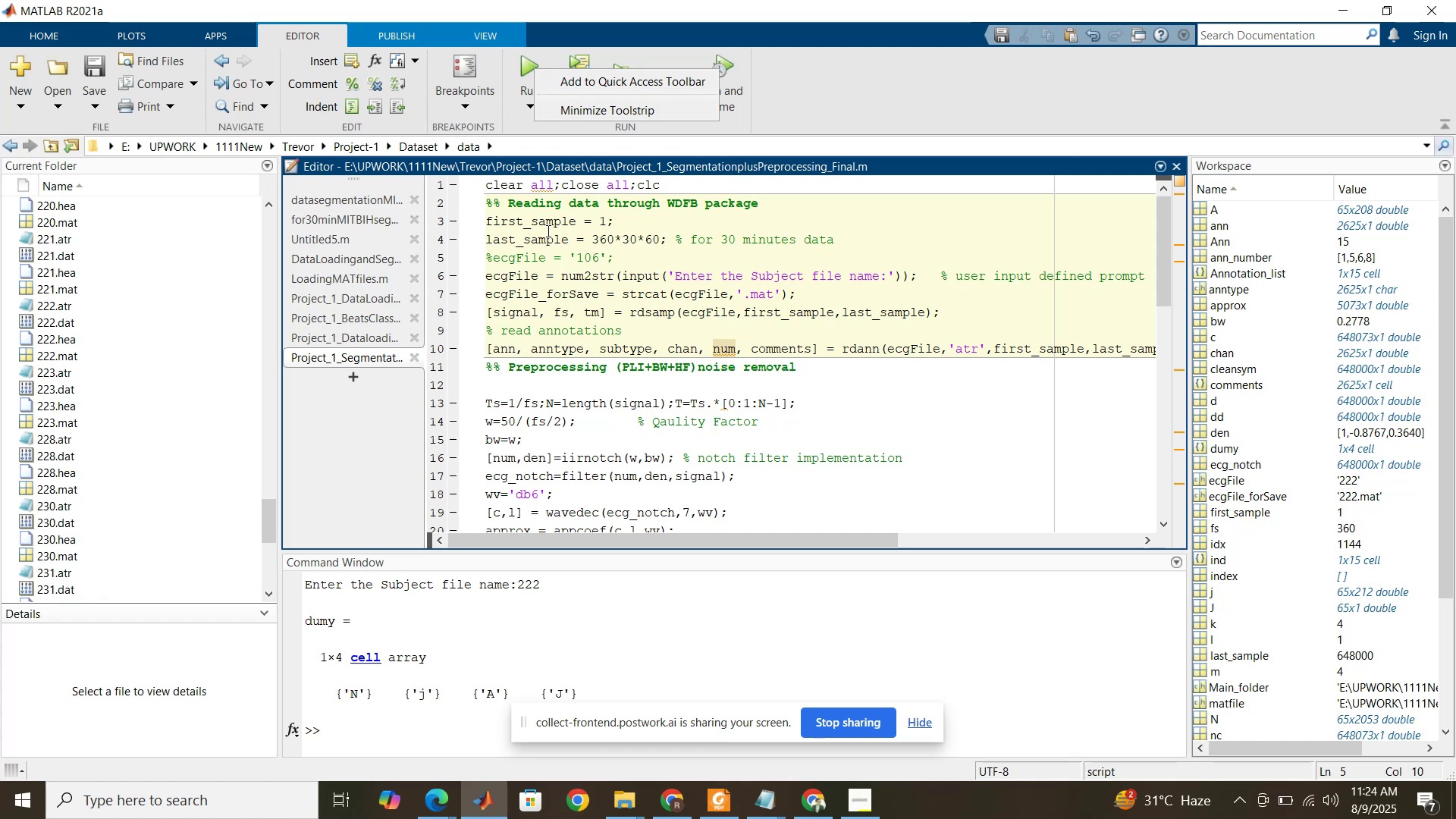 
left_click([547, 231])
 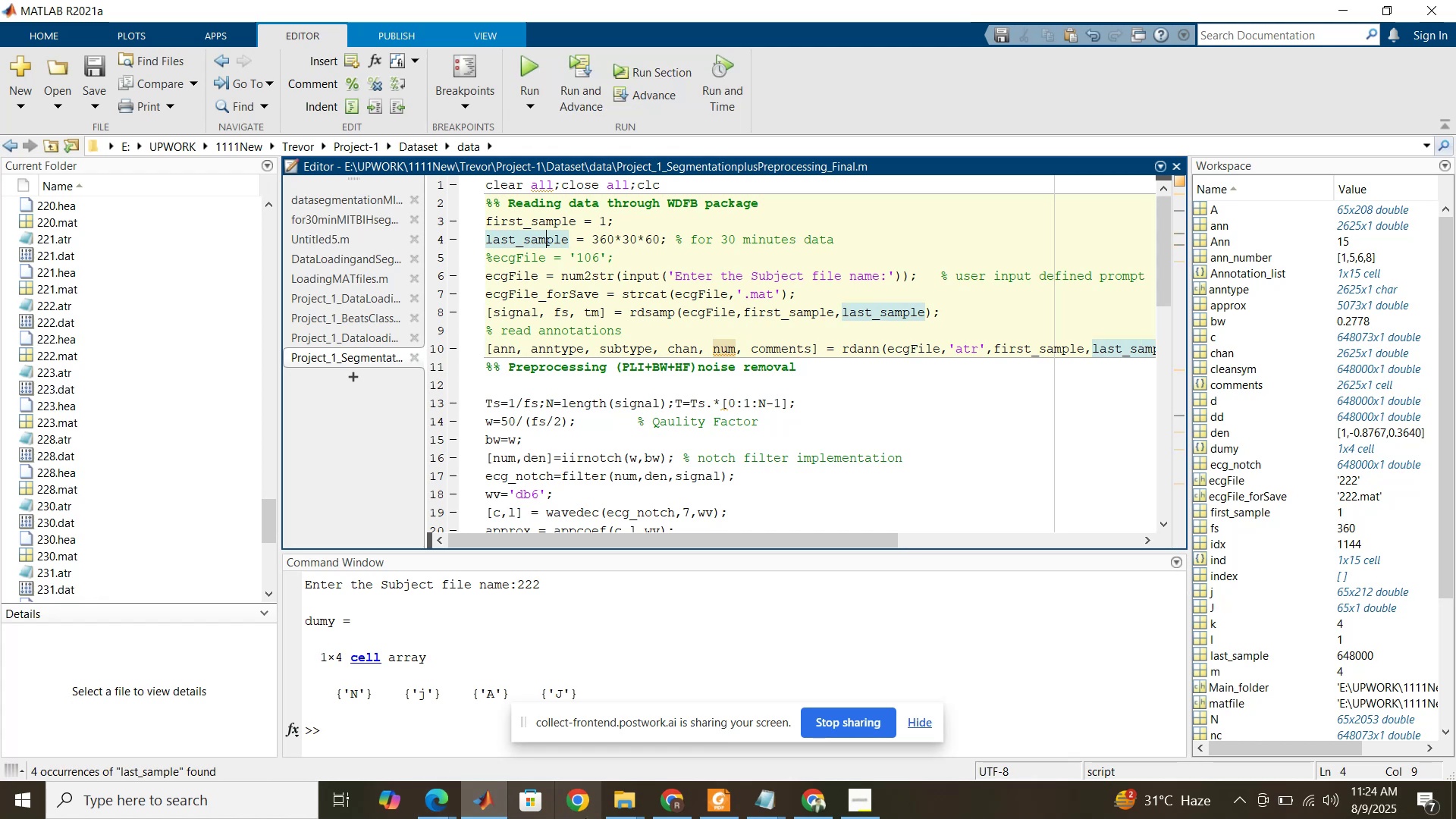 
left_click([620, 795])
 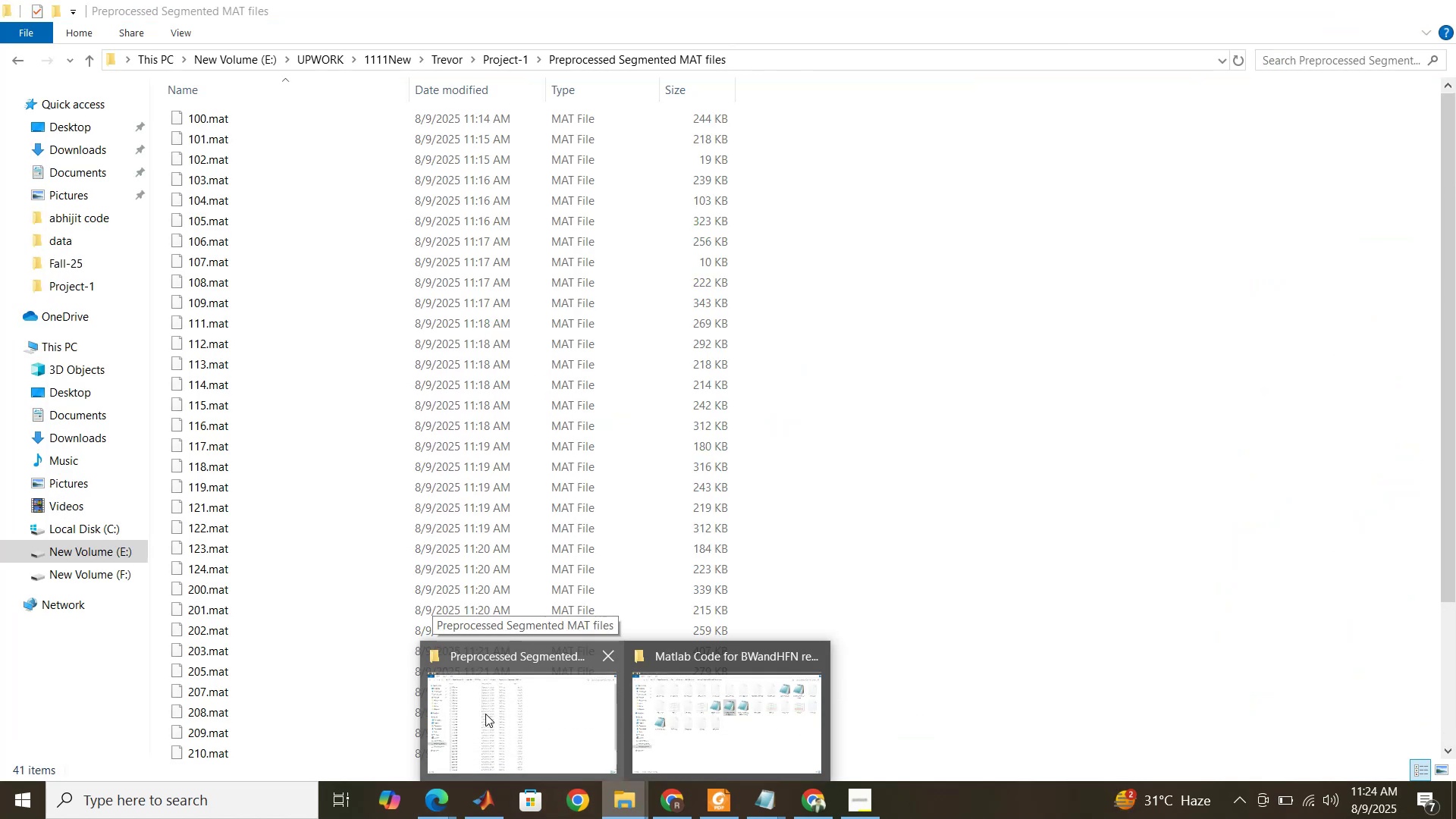 
left_click([485, 714])
 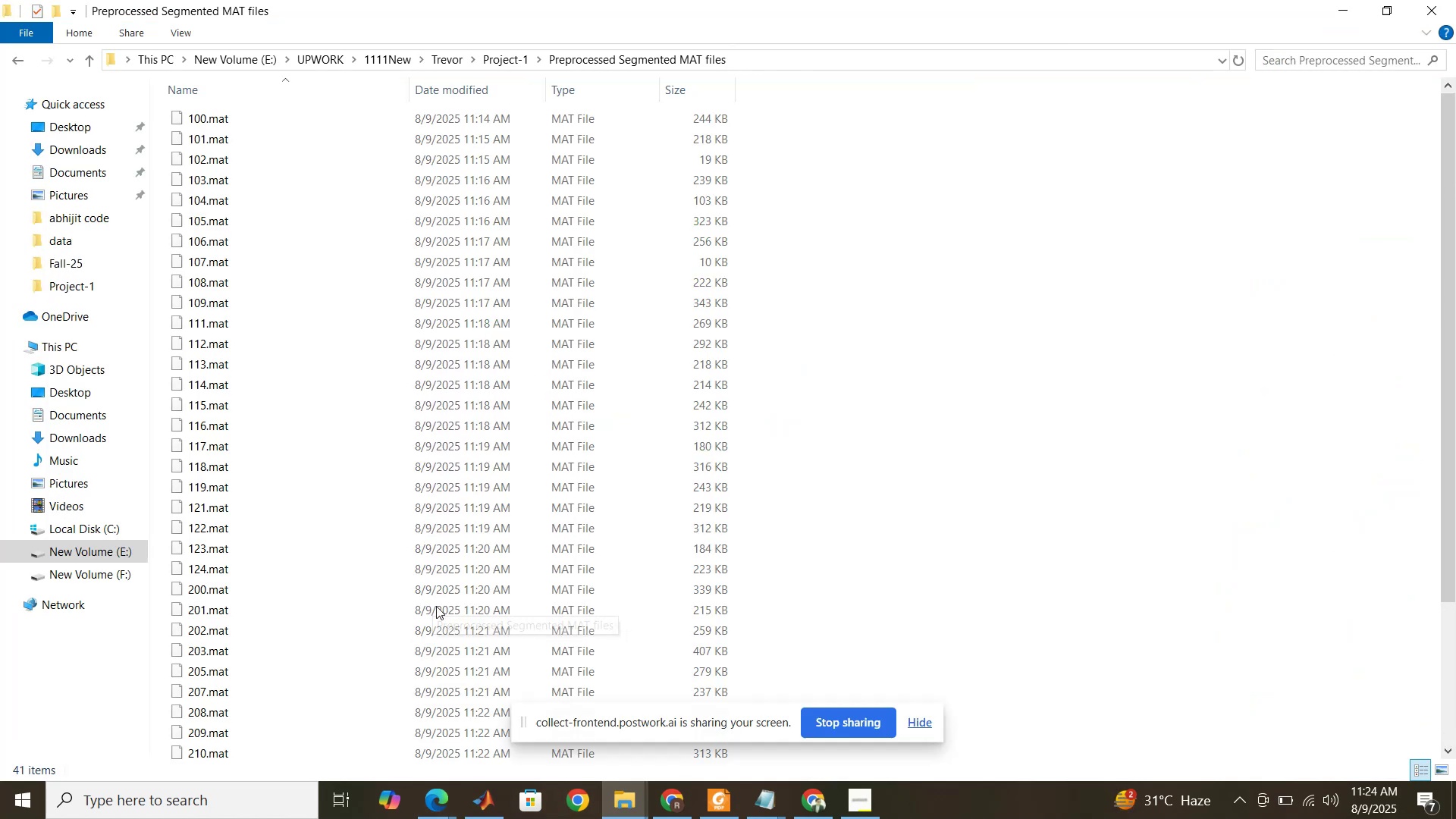 
scroll: coordinate [435, 591], scroll_direction: down, amount: 4.0
 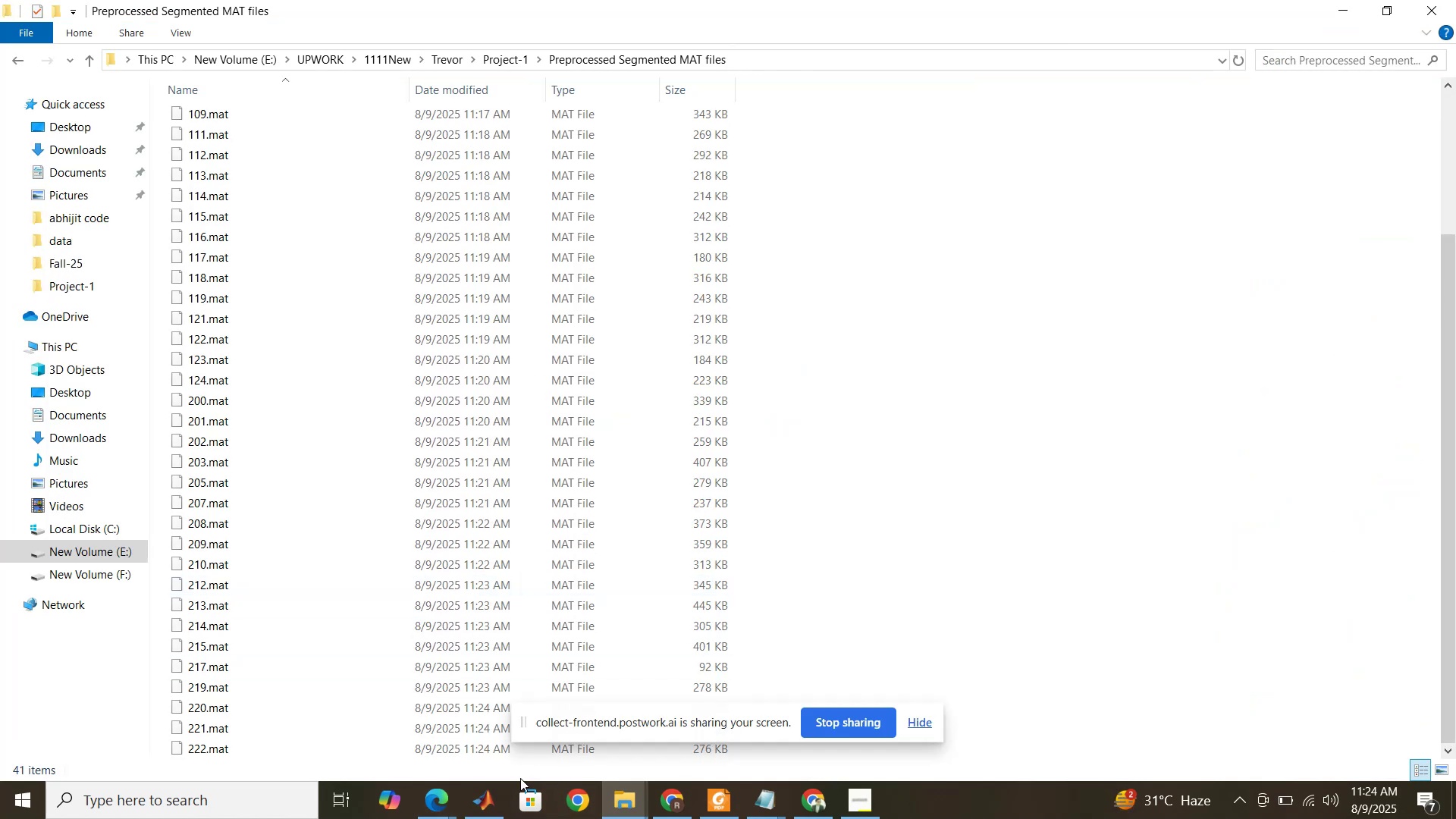 
left_click([491, 796])
 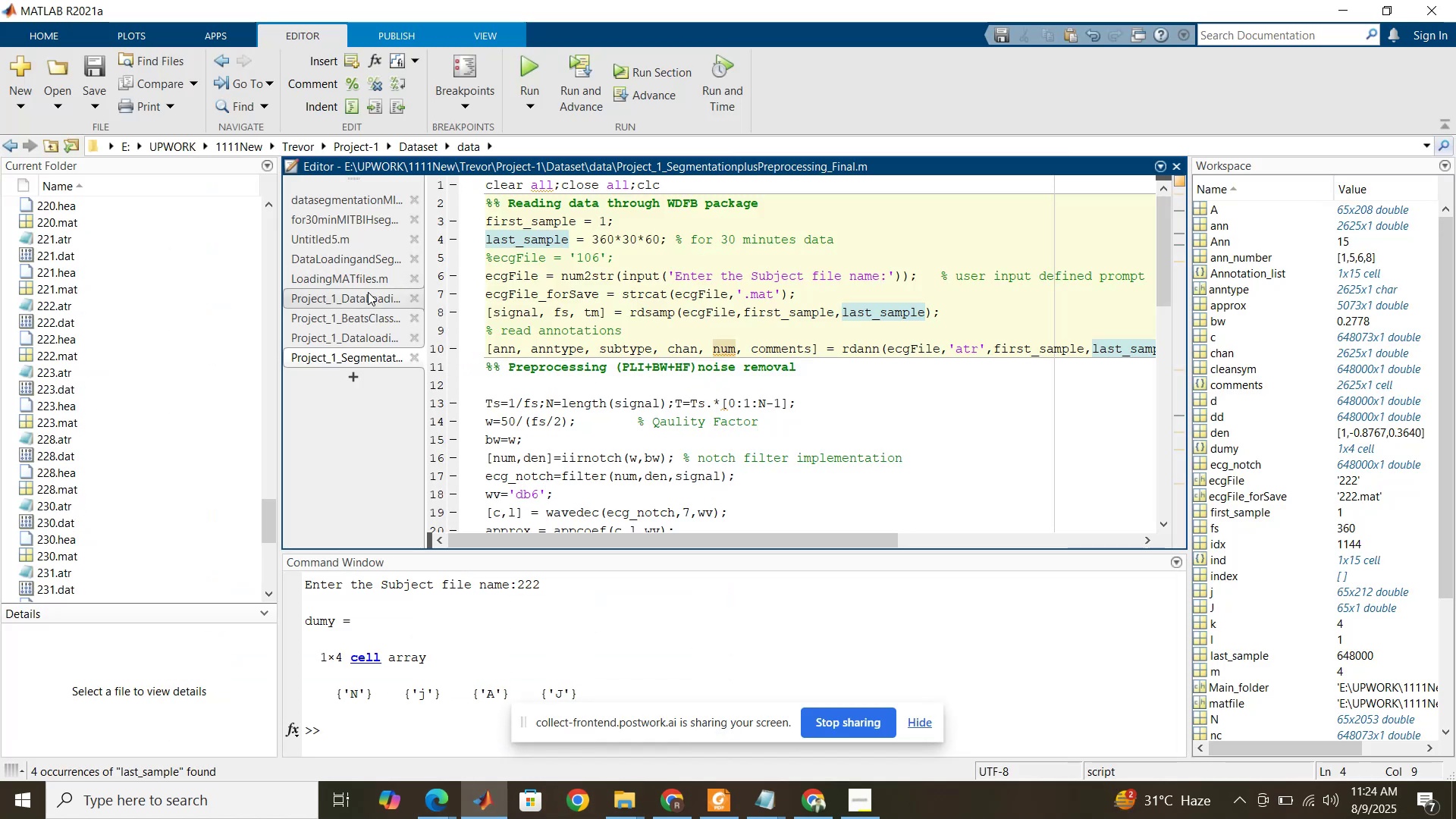 
left_click([364, 281])
 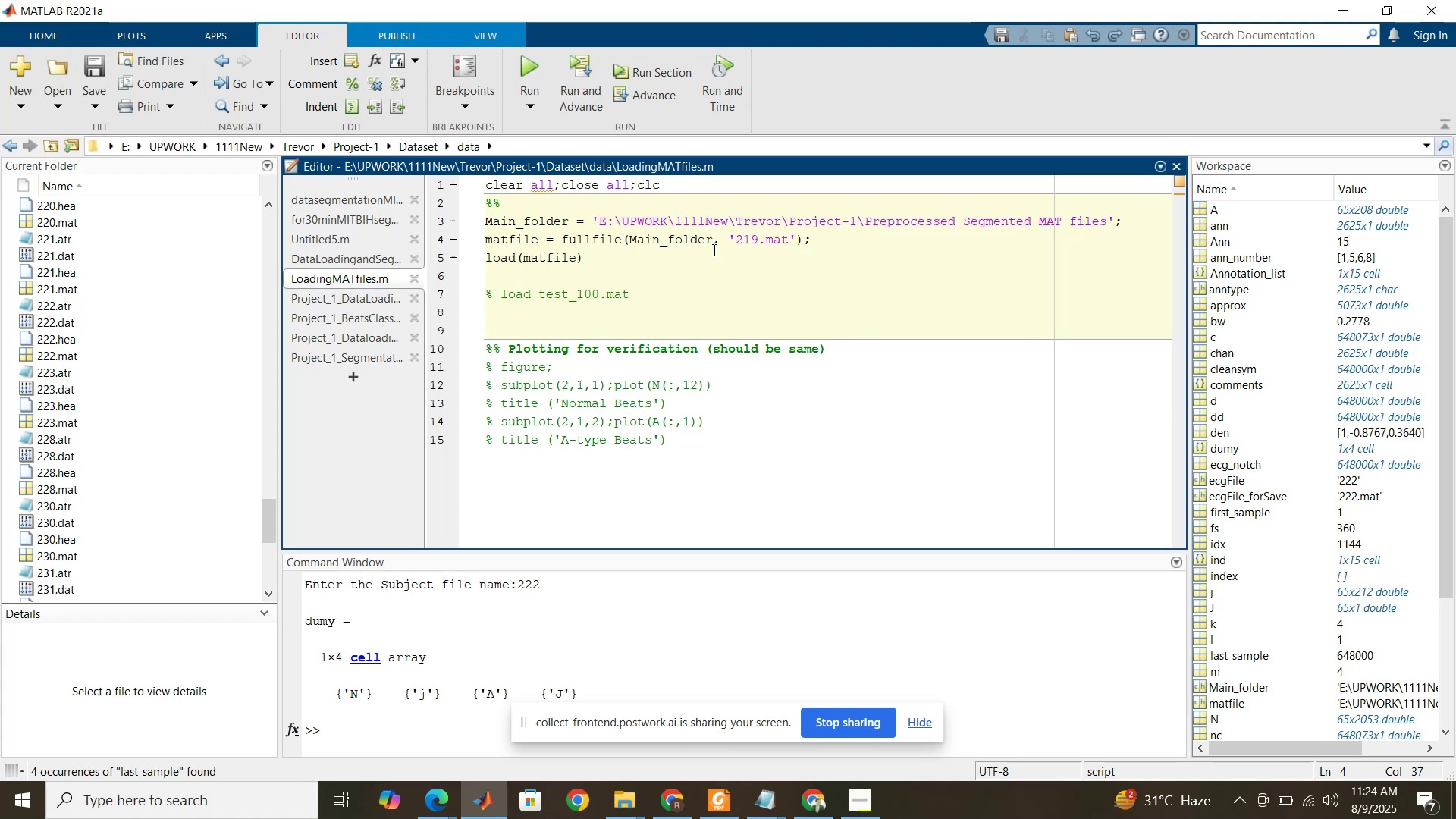 
key(Backspace)
 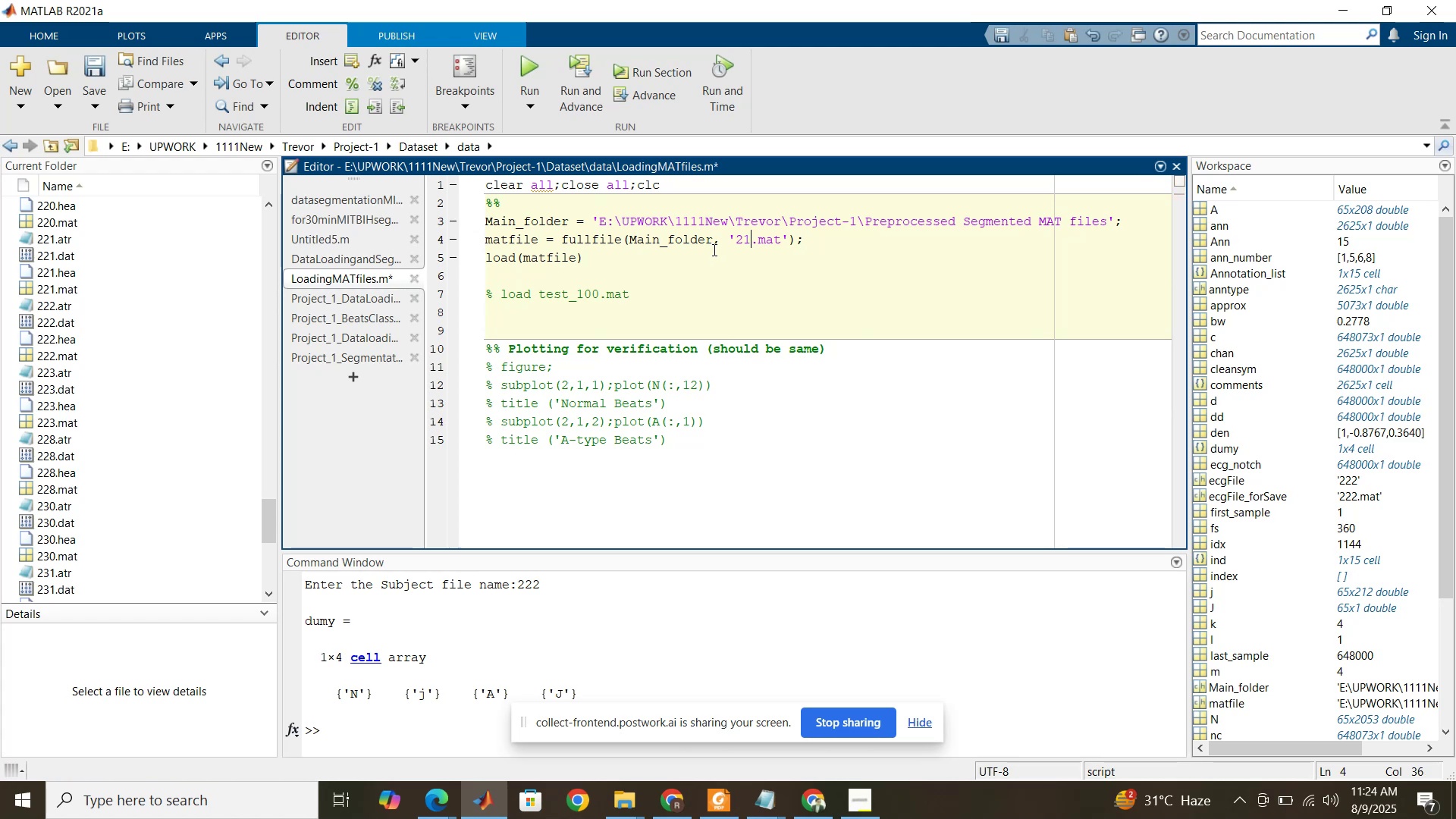 
key(Backspace)
 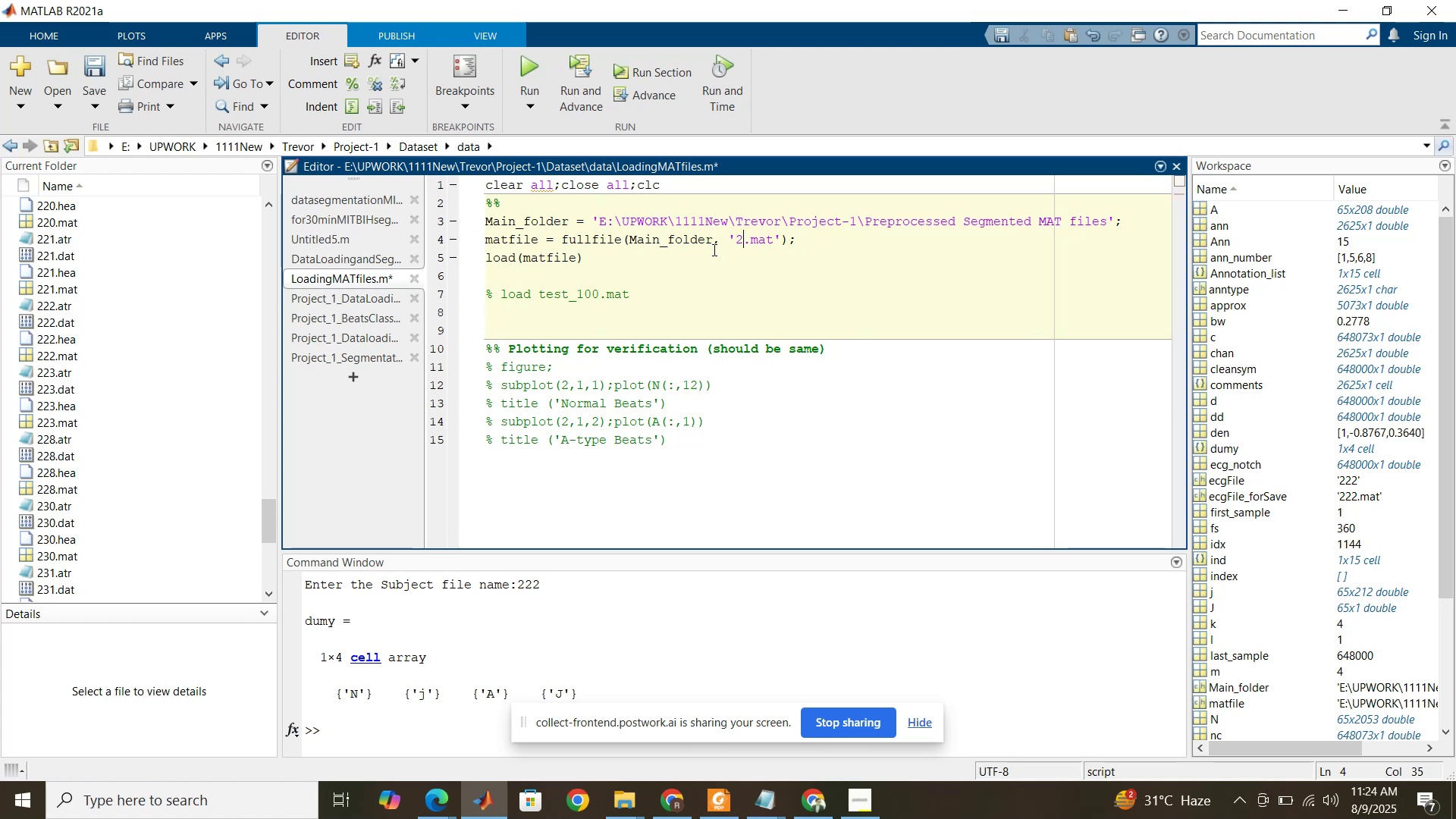 
key(Numpad2)
 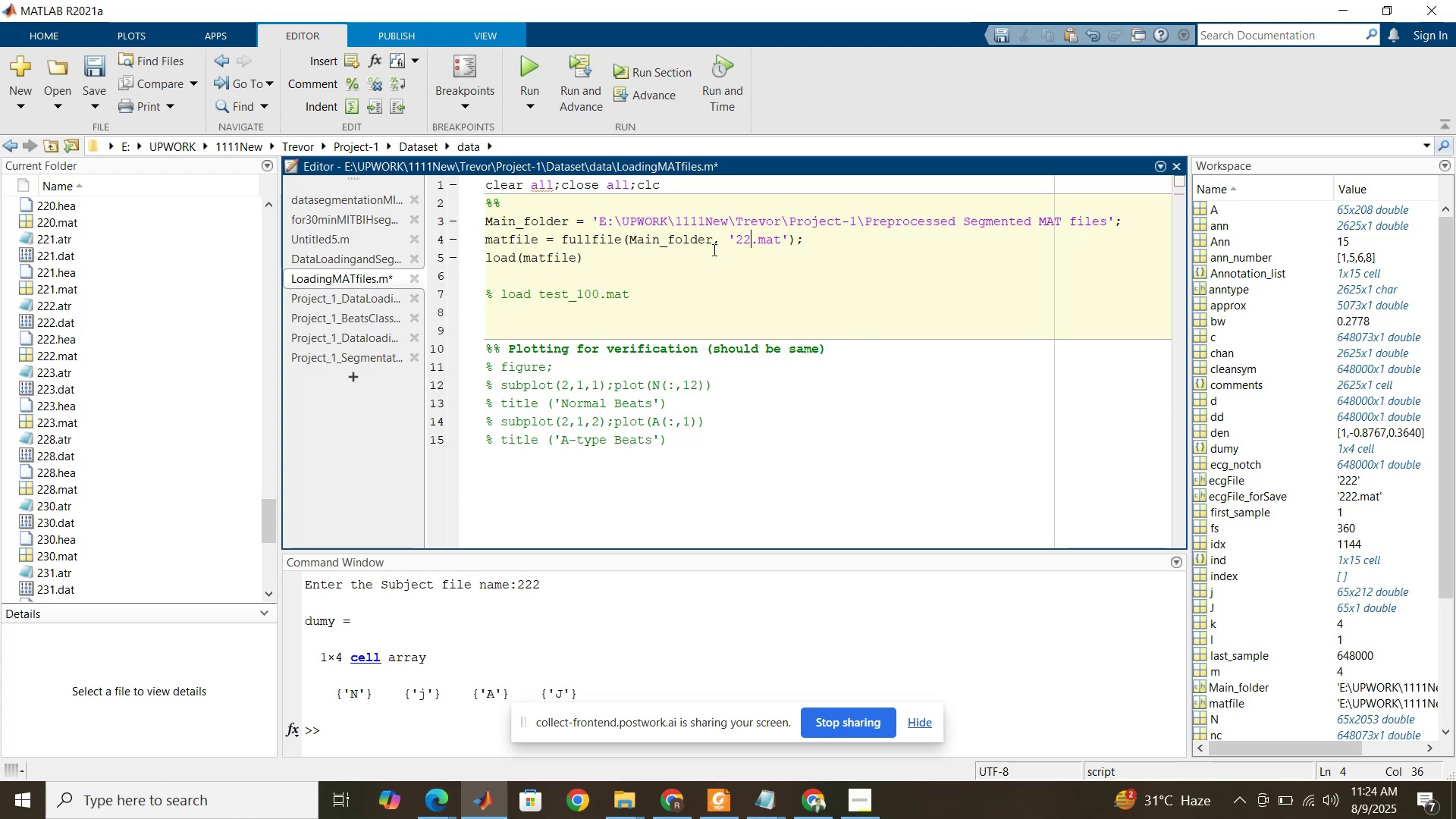 
key(Numpad2)
 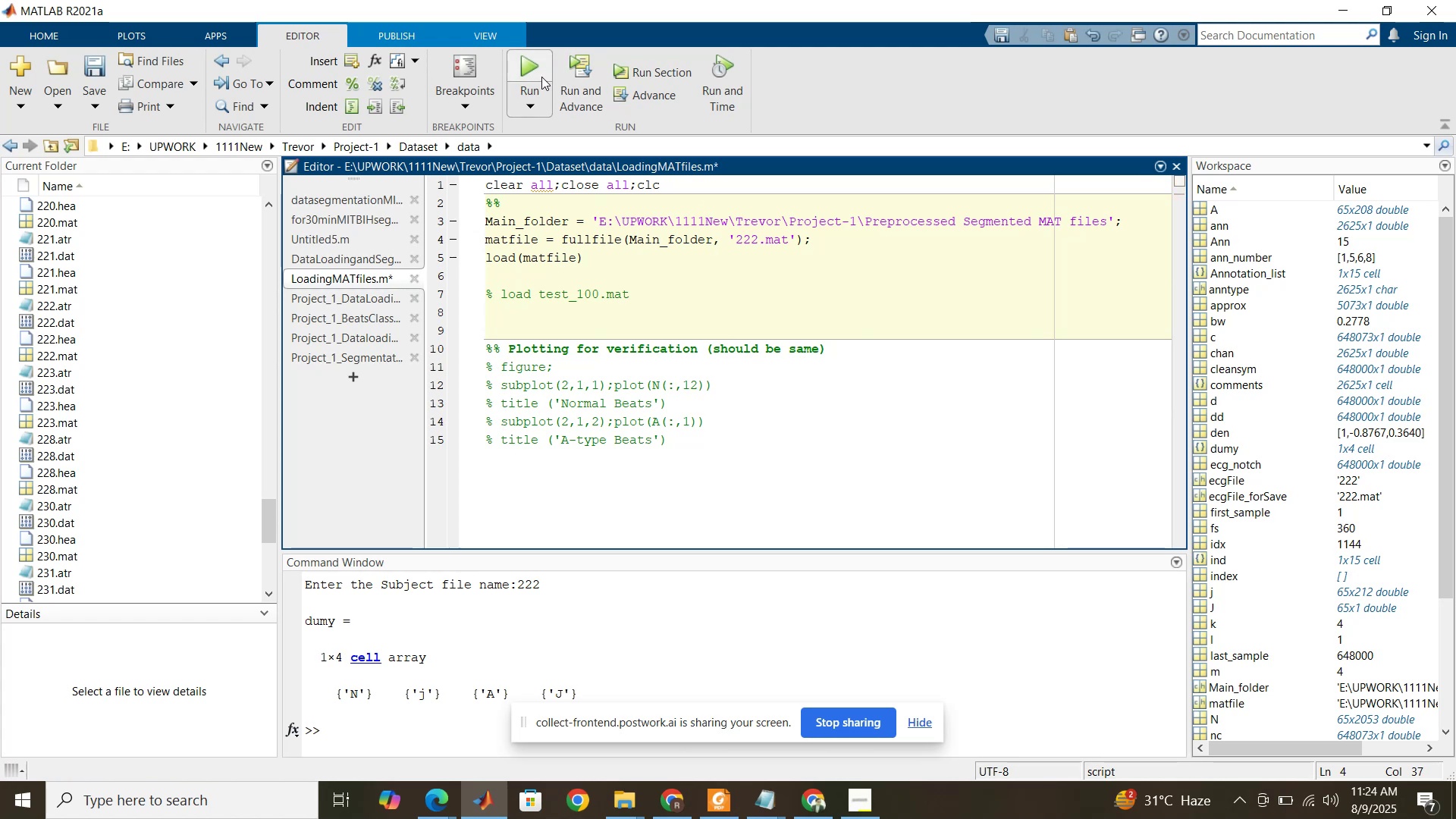 
left_click([541, 76])
 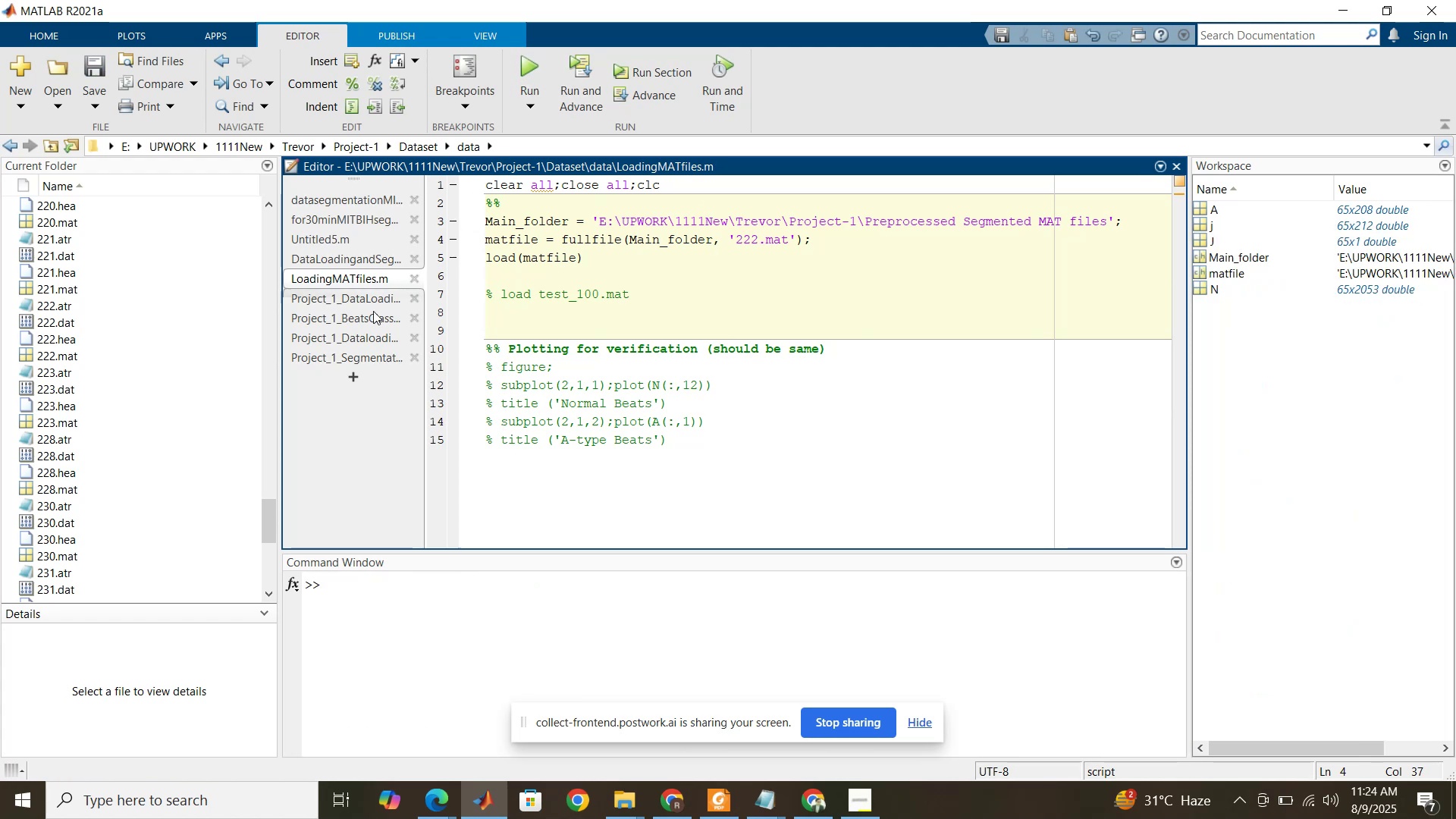 
left_click([377, 350])
 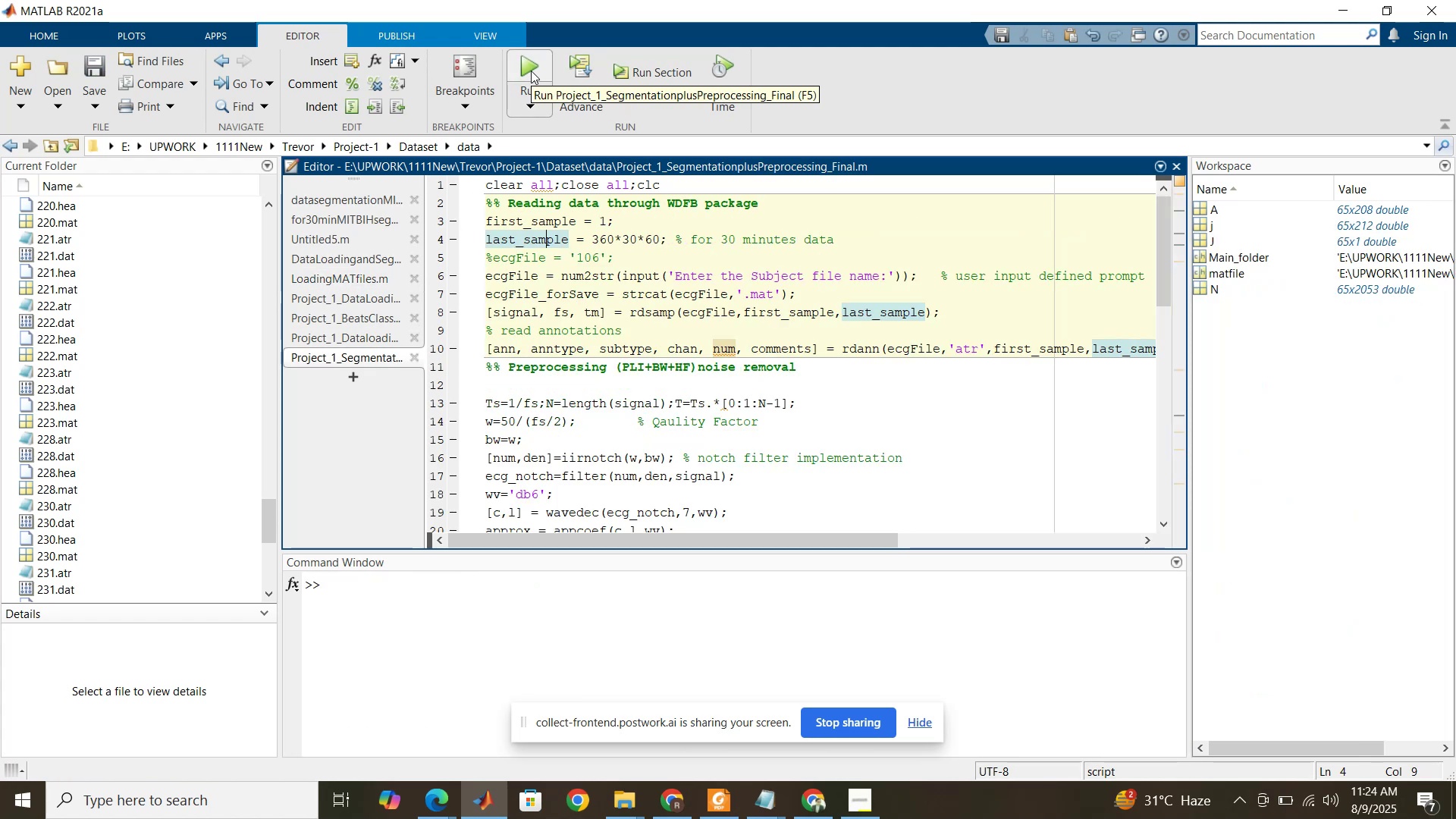 
left_click([531, 71])
 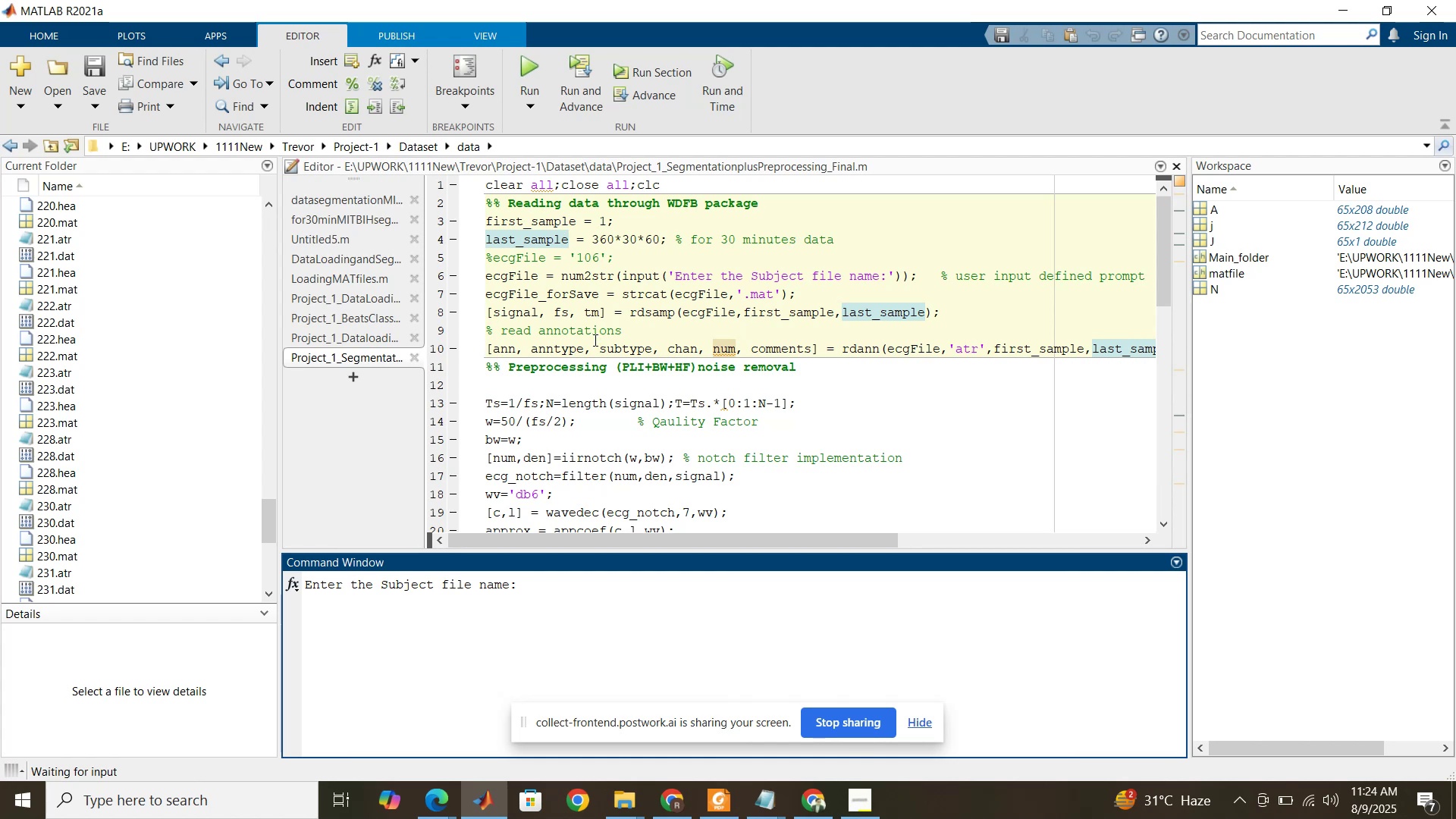 
key(Numpad2)
 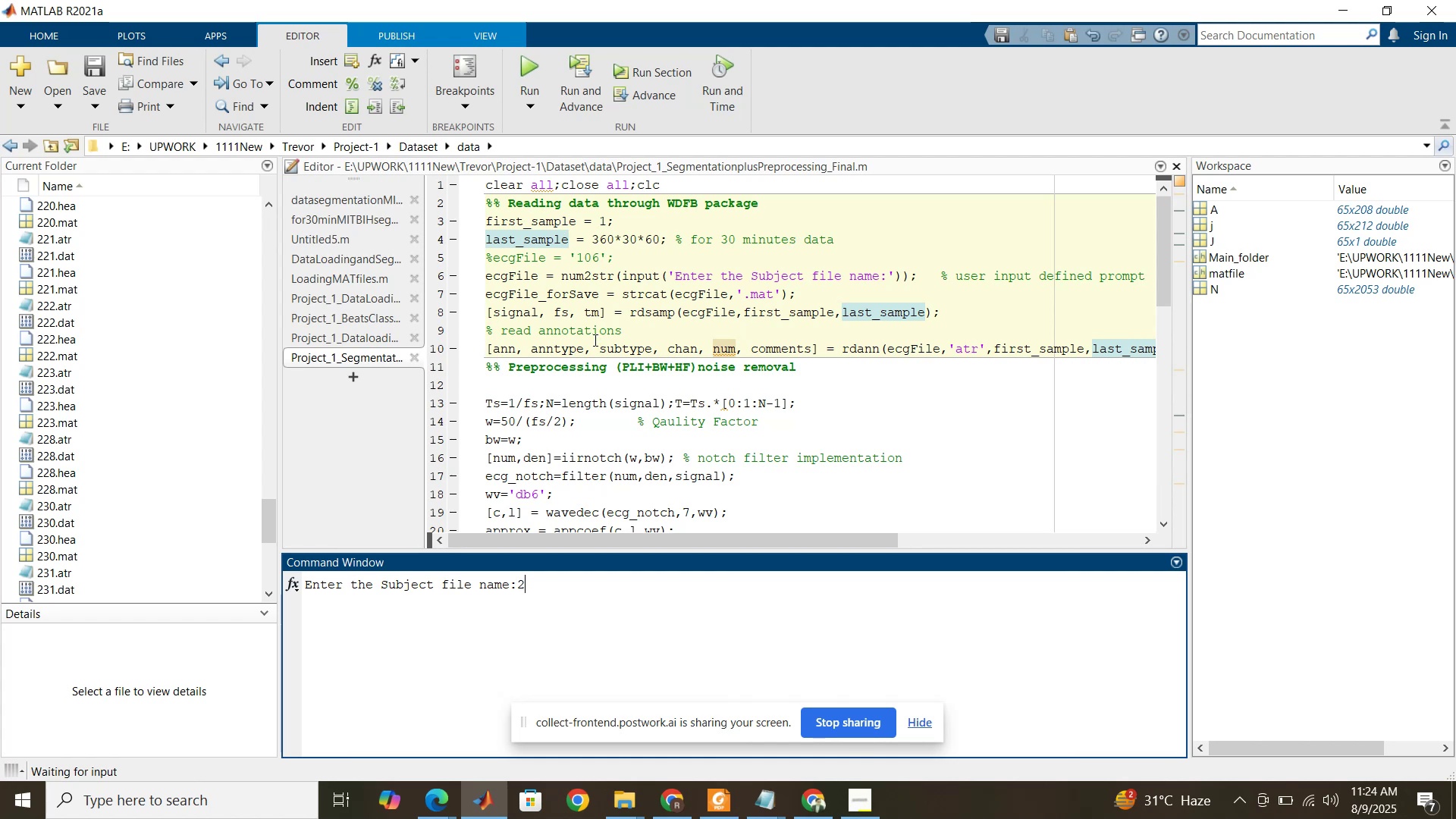 
key(Numpad3)
 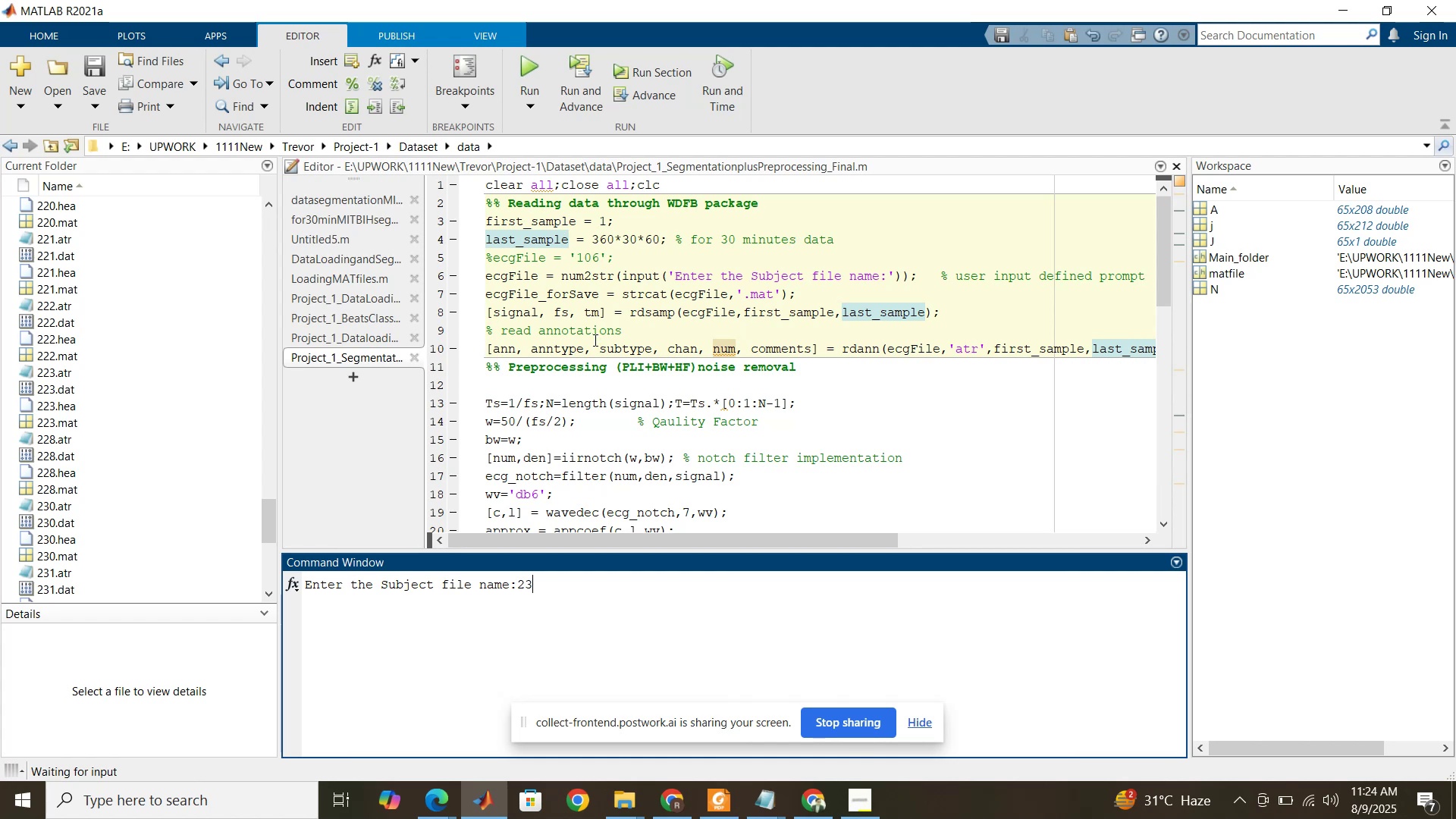 
key(Numpad2)
 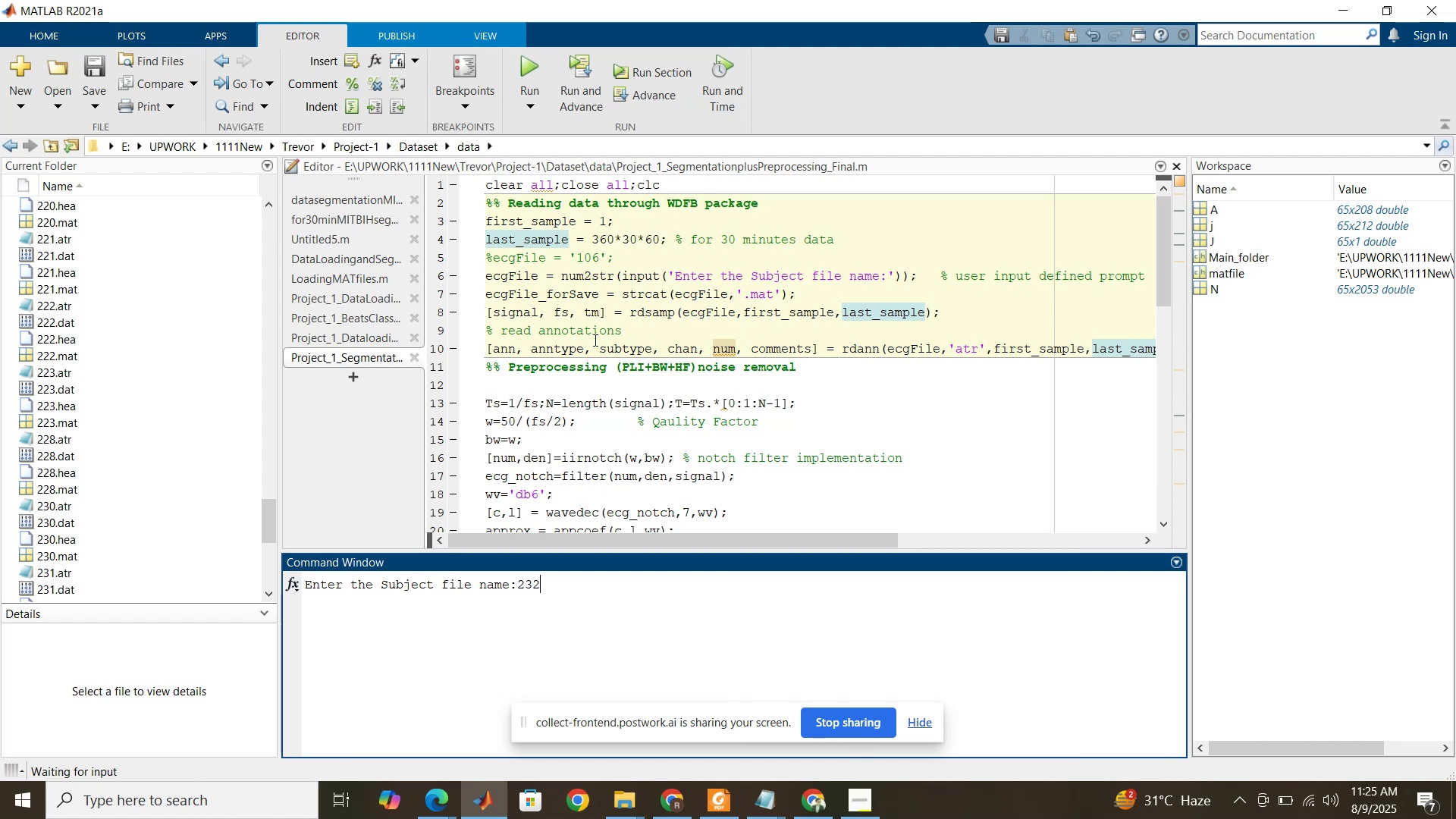 
key(Backspace)
 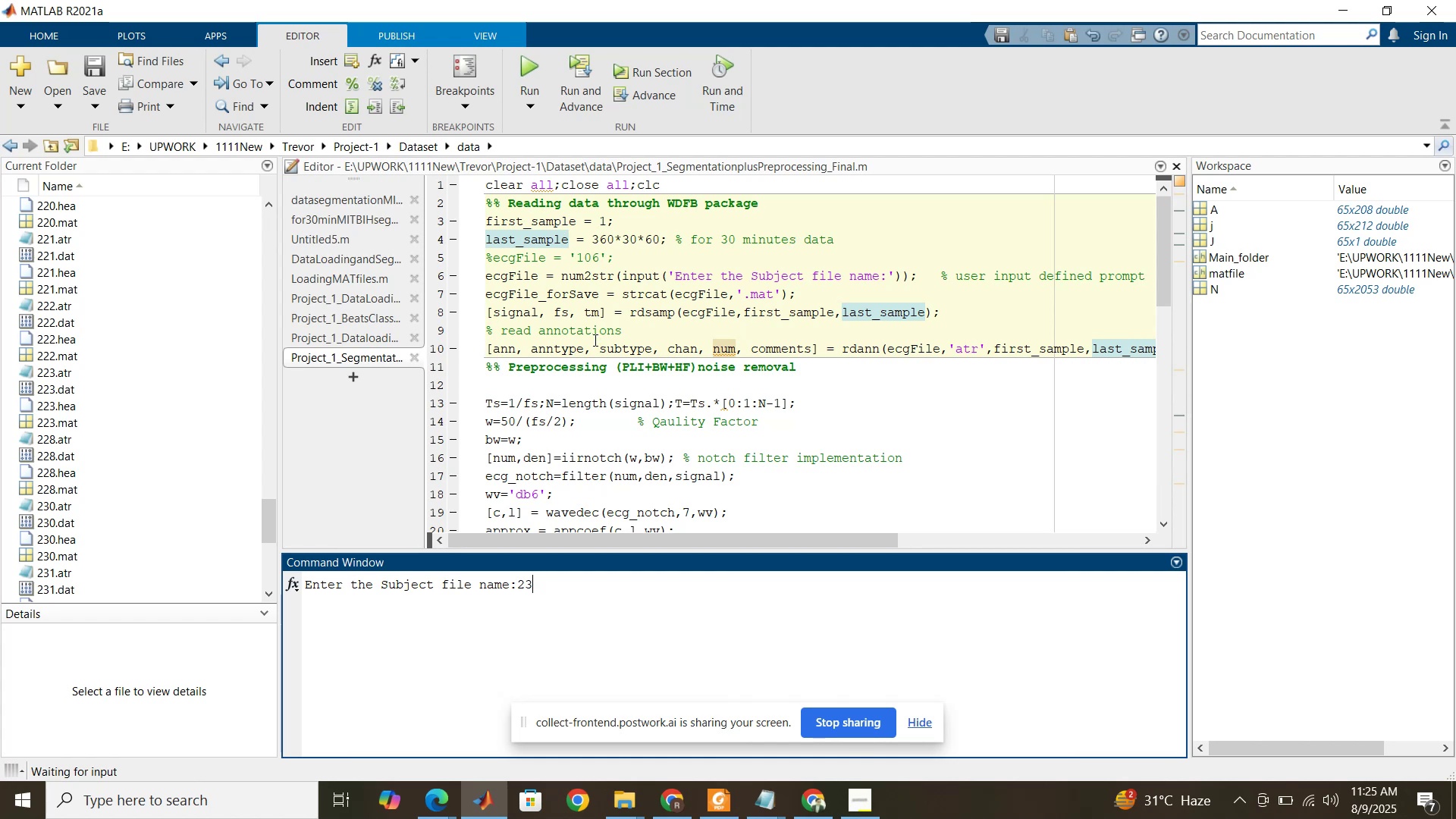 
key(Backspace)
 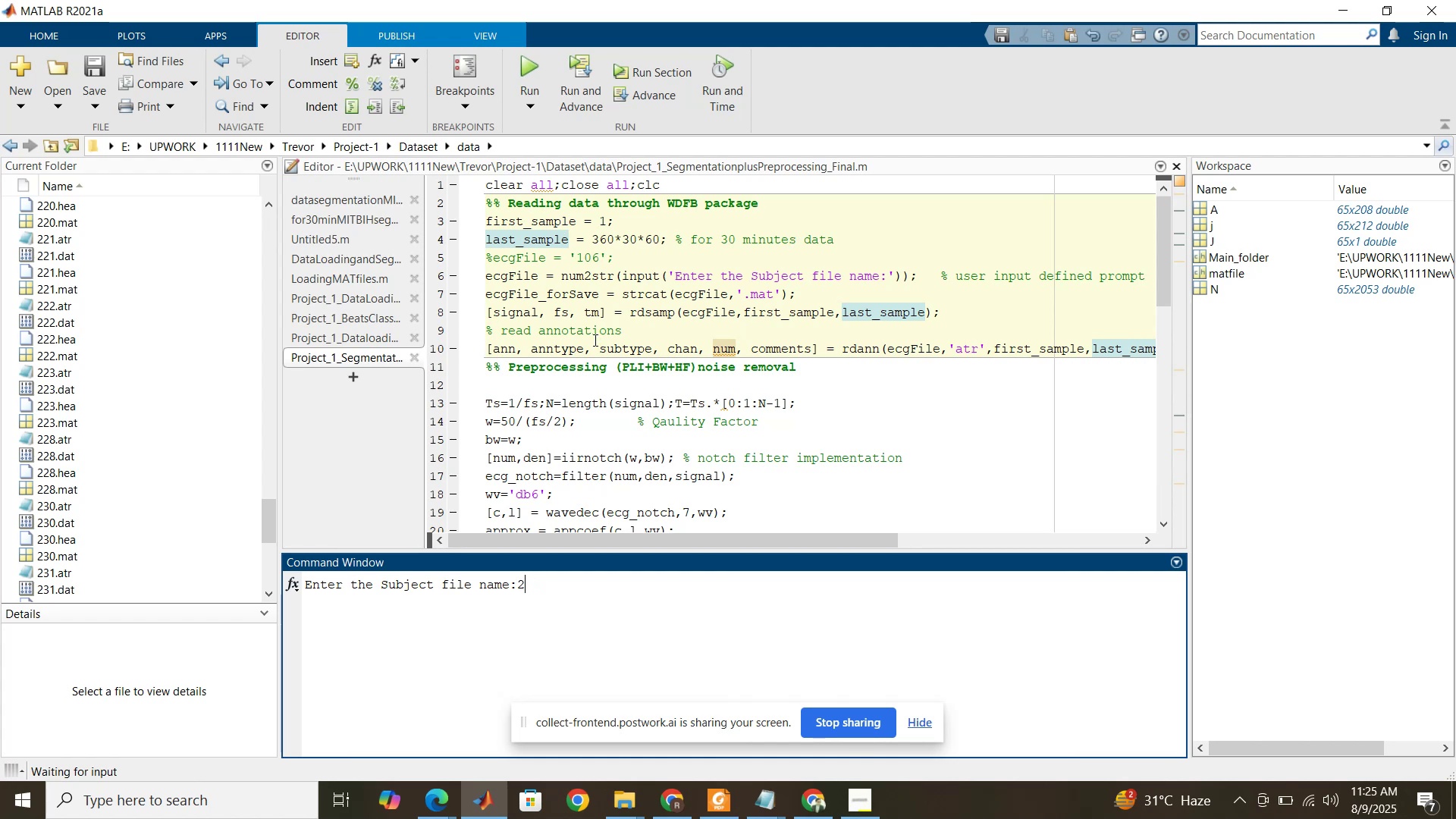 
key(Numpad2)
 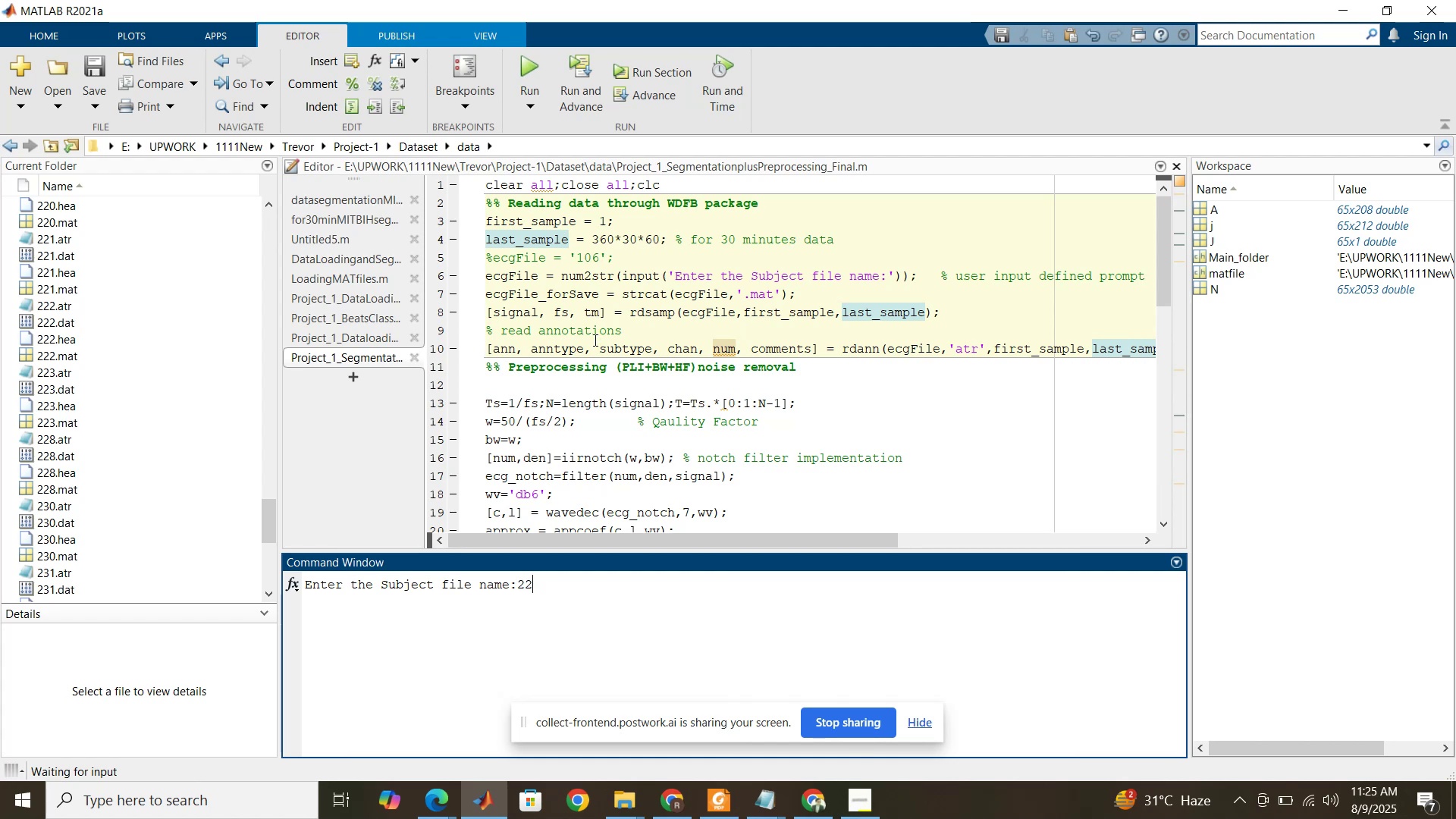 
key(Numpad3)
 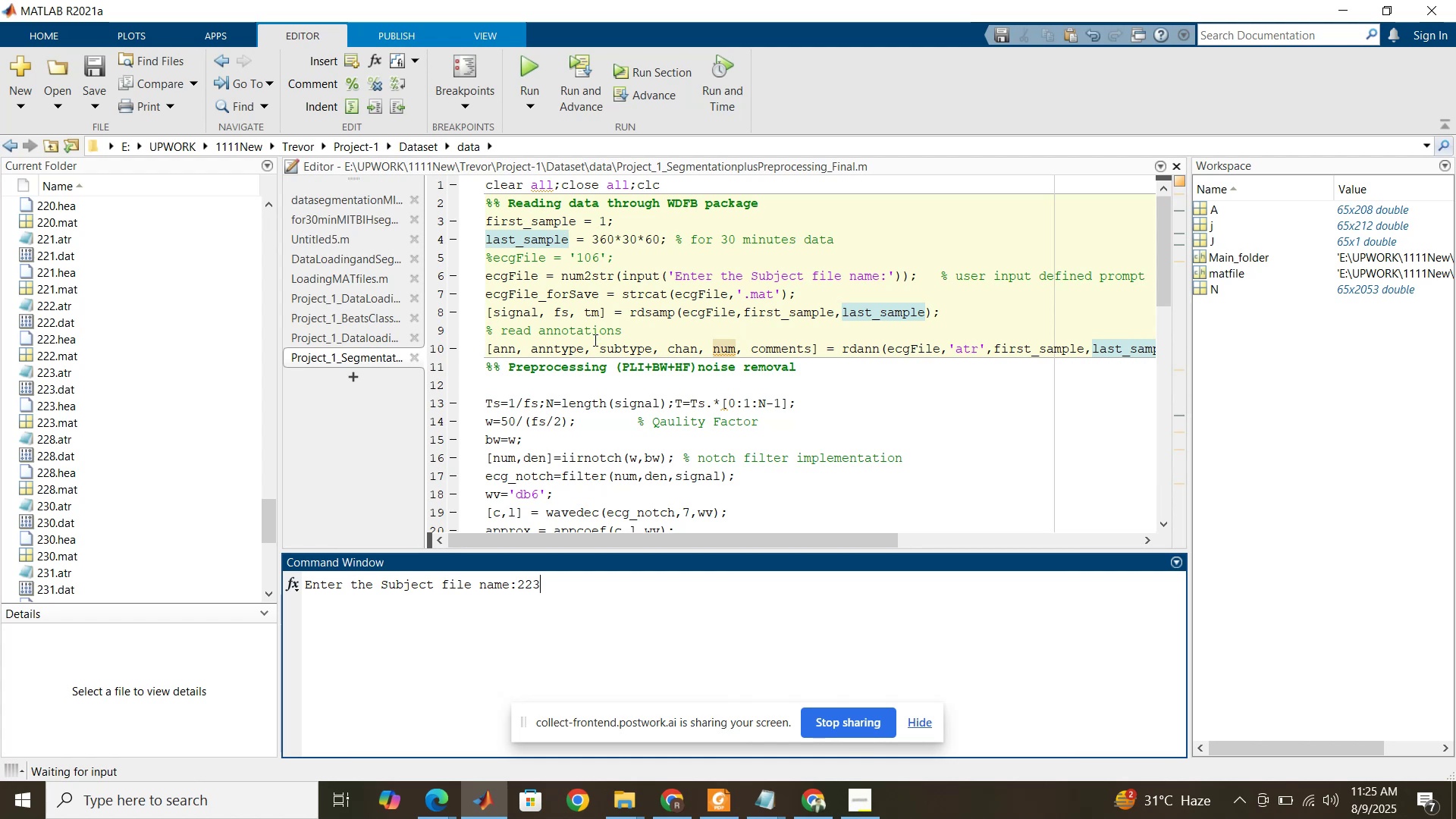 
key(NumpadEnter)
 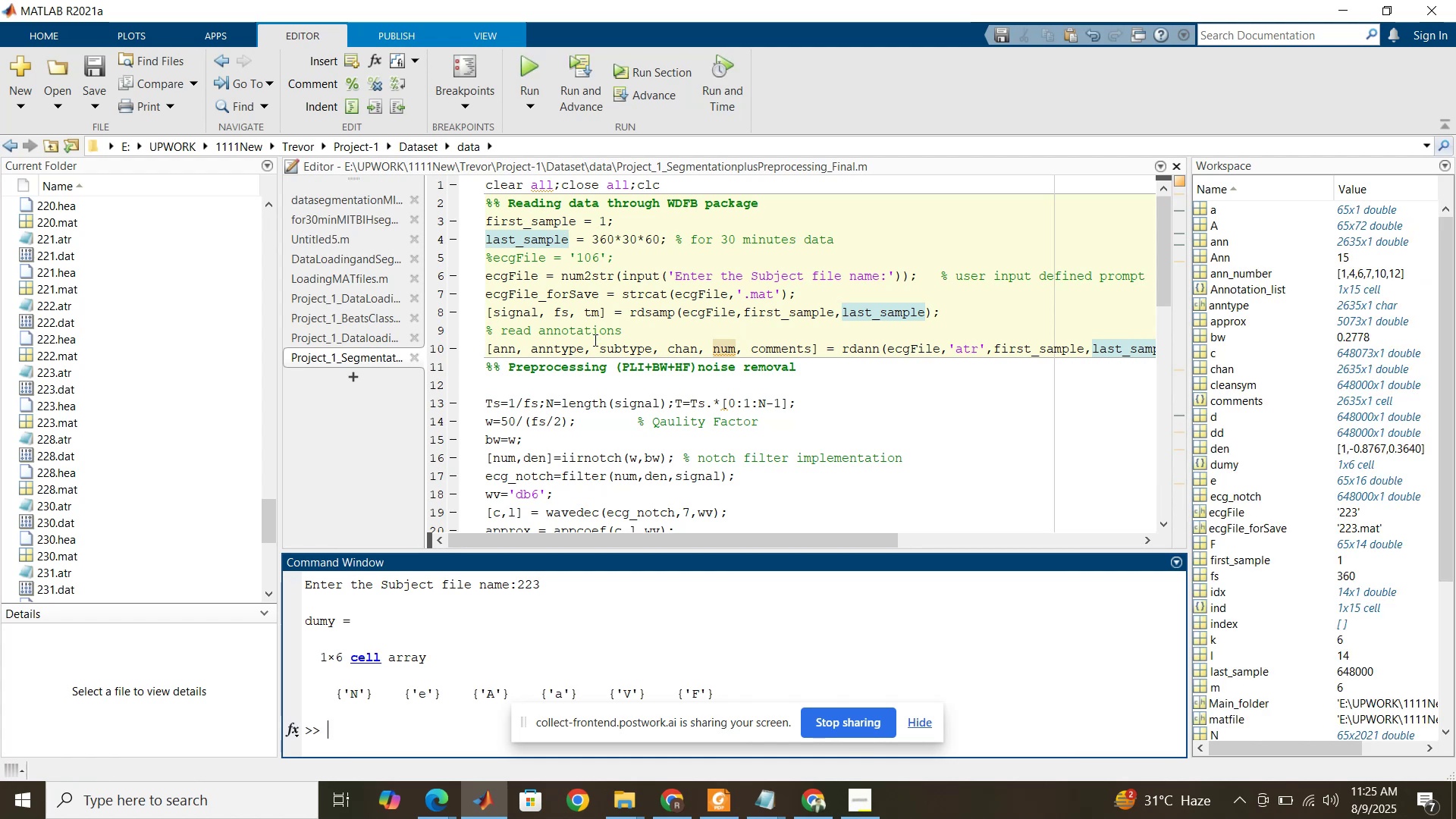 
wait(8.42)
 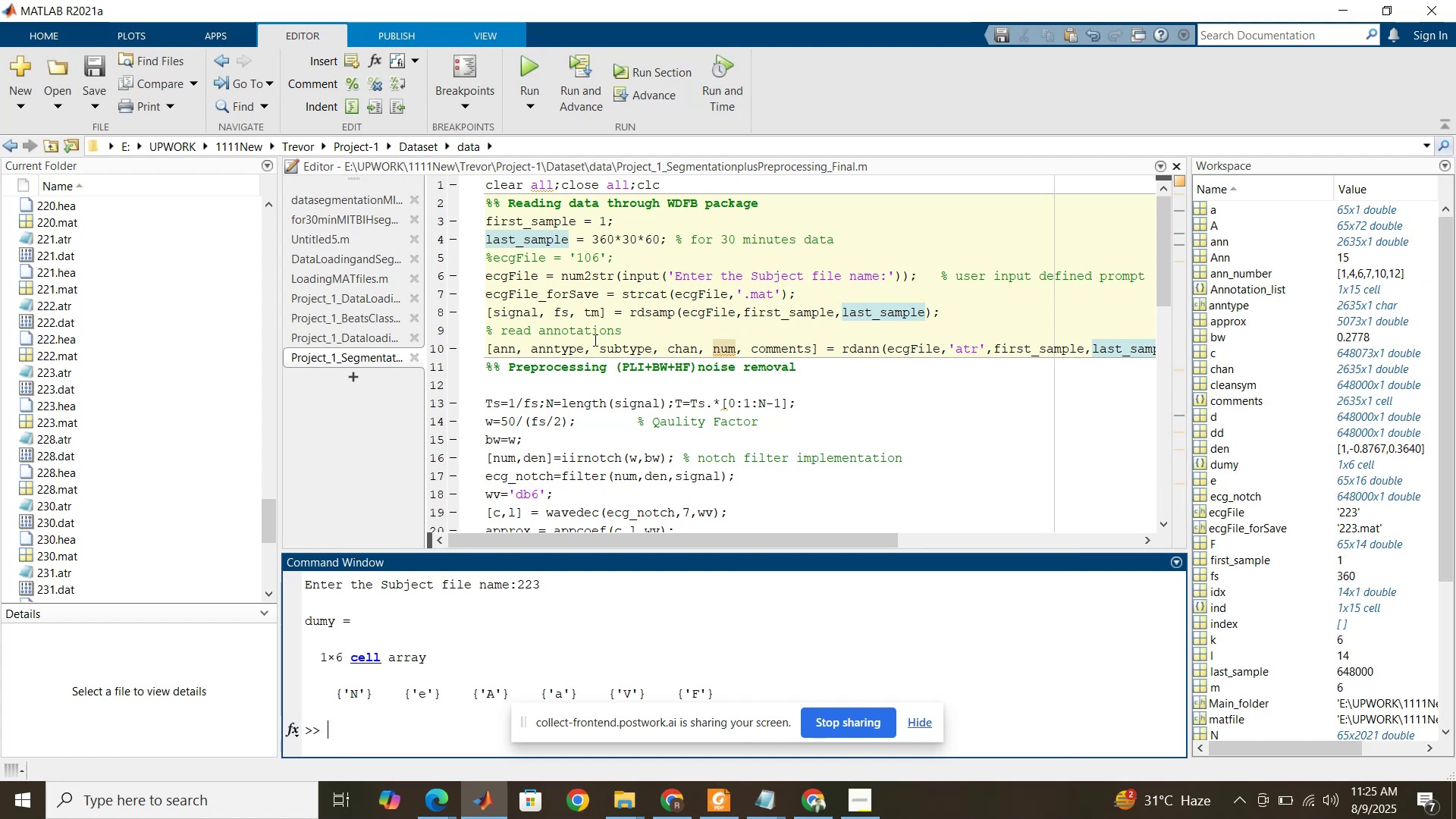 
left_click([540, 67])
 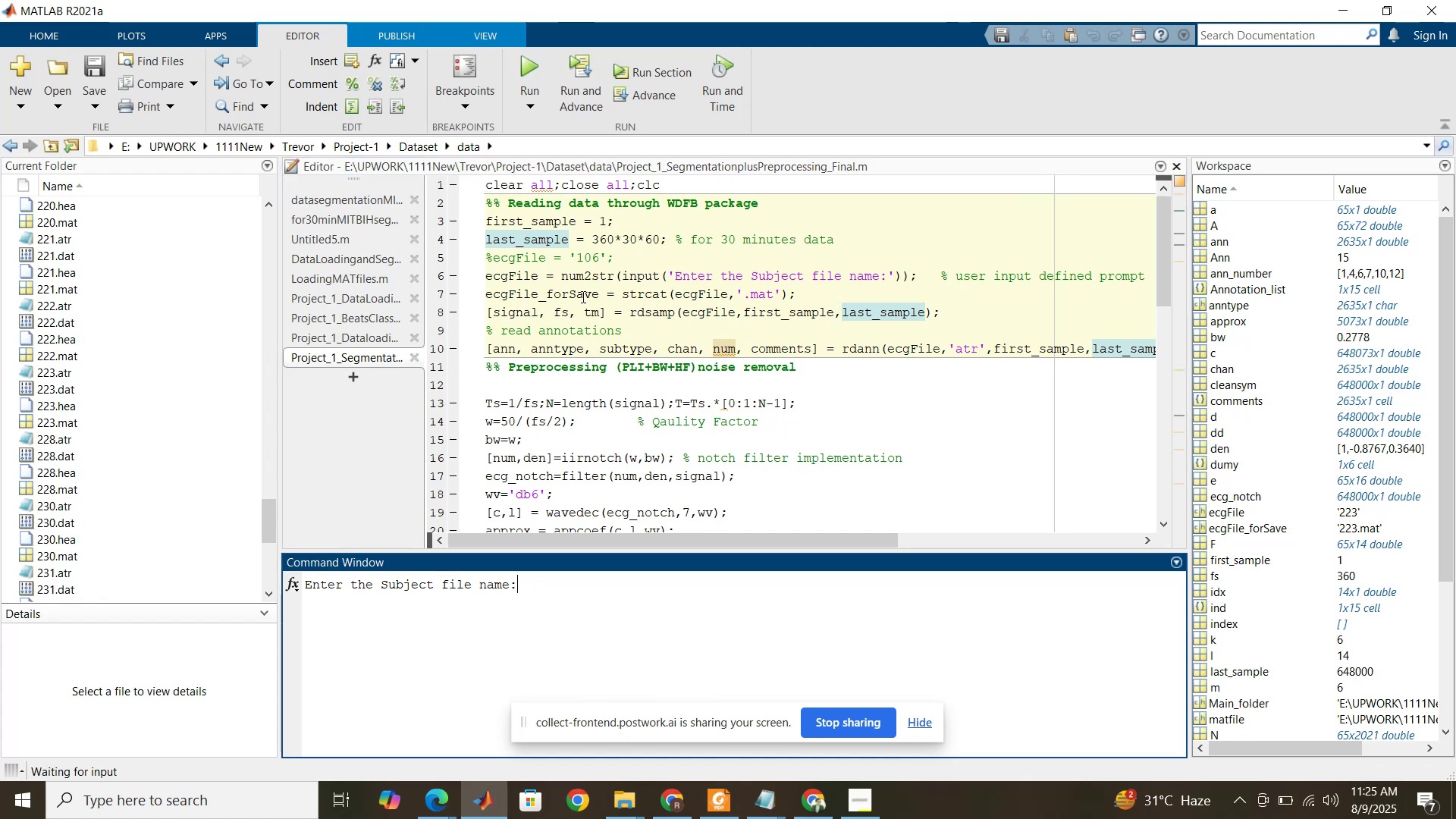 
key(Numpad2)
 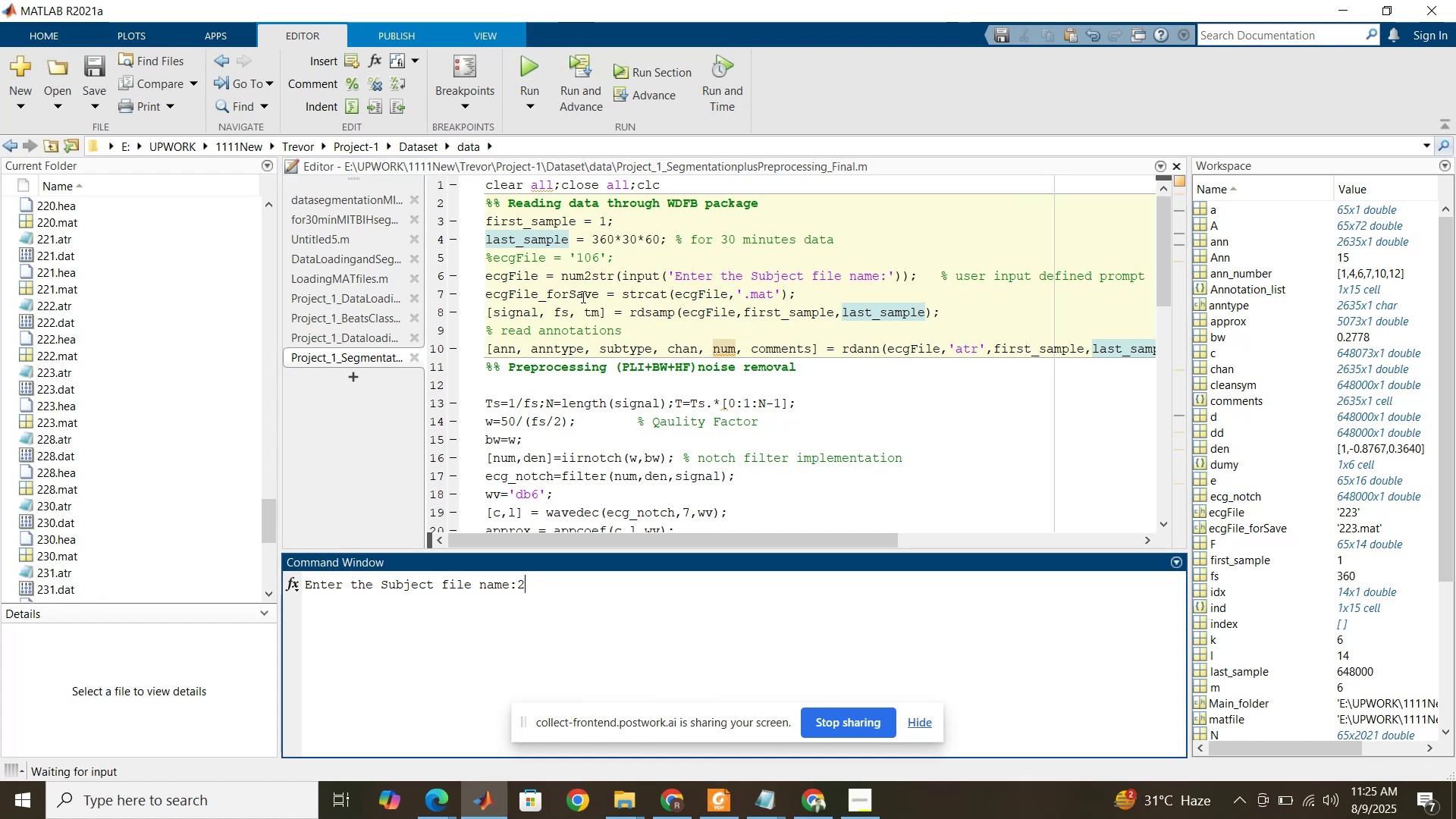 
key(Numpad2)
 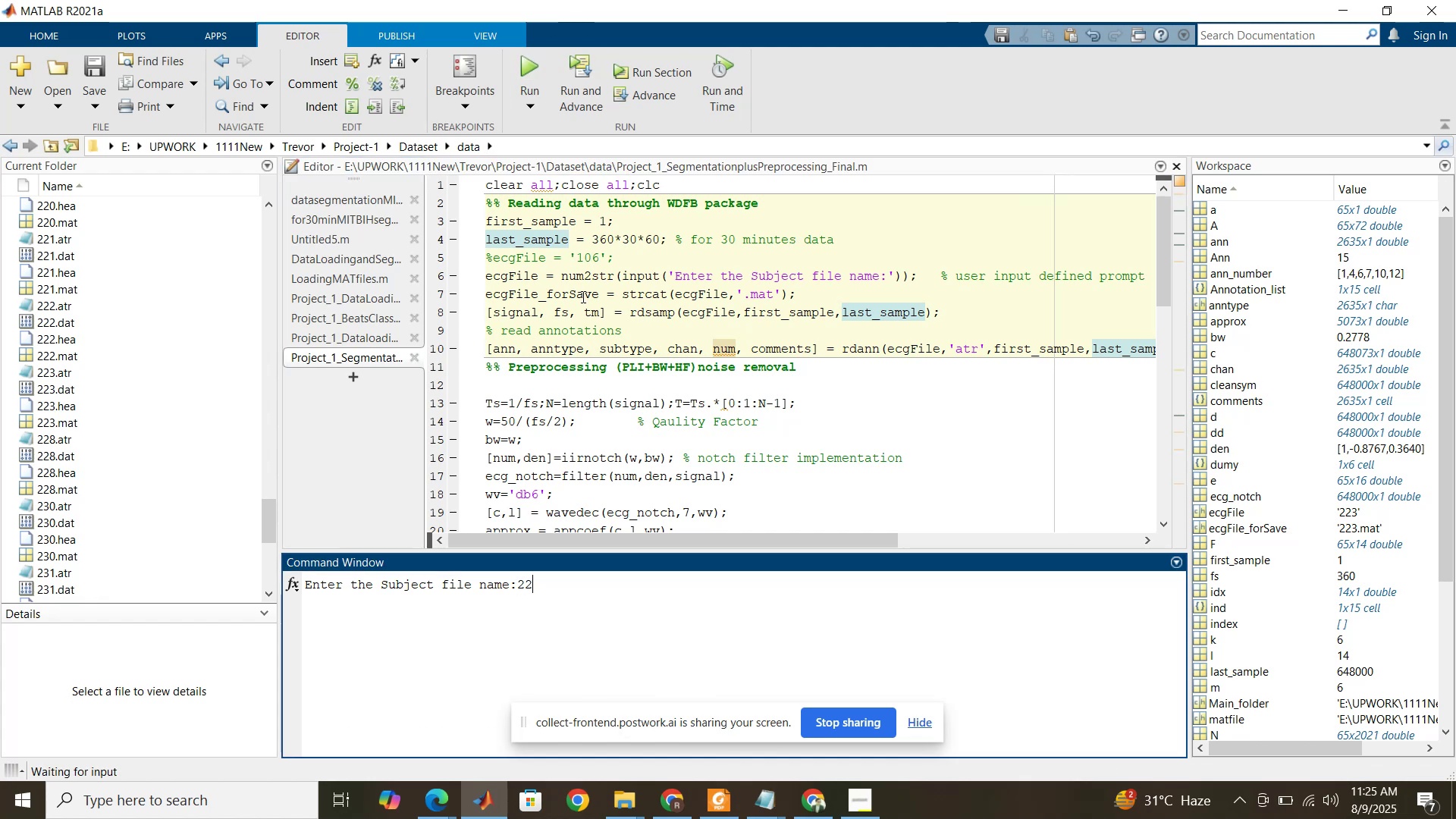 
key(Numpad8)
 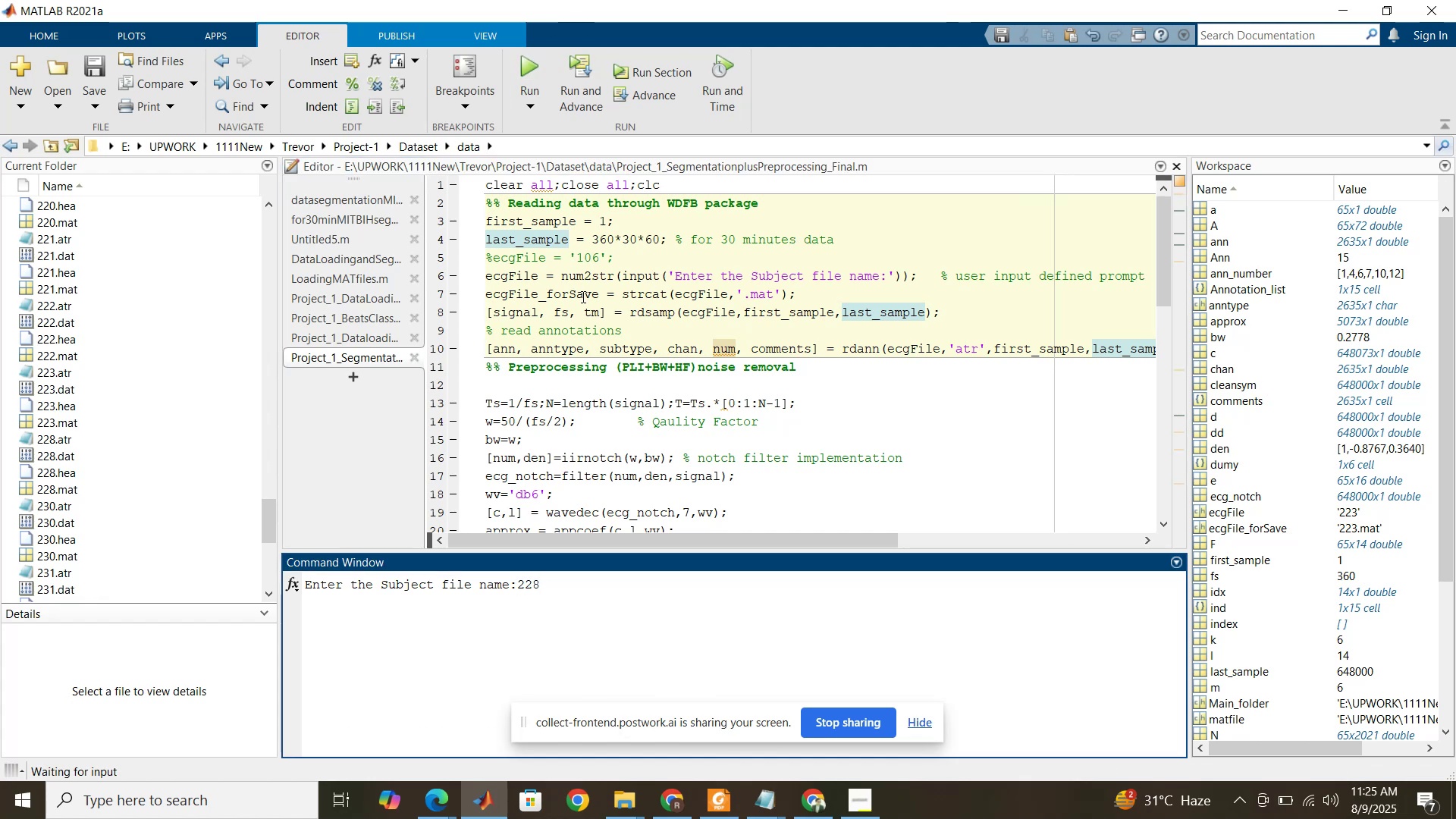 
key(NumpadEnter)
 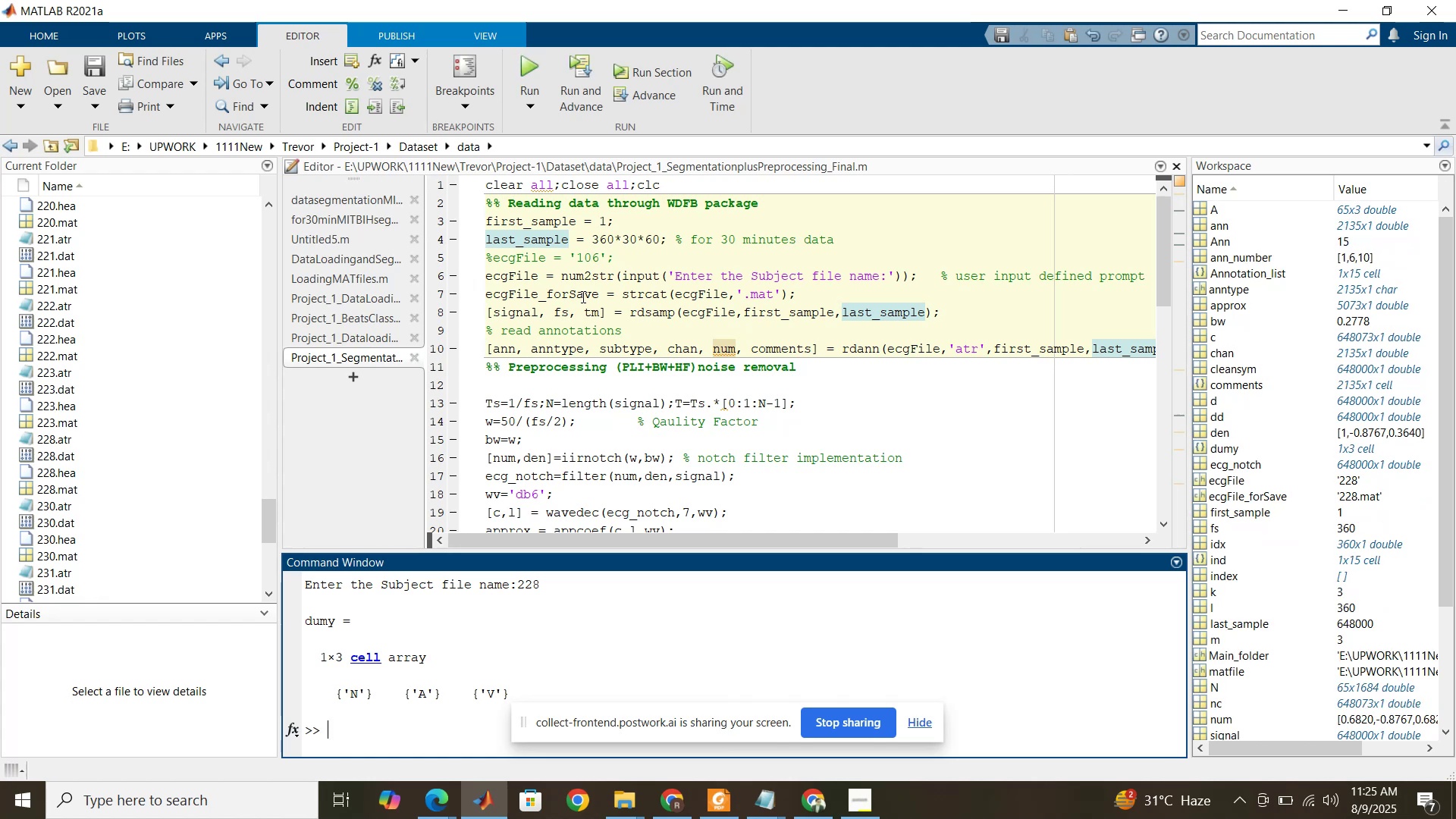 
wait(10.99)
 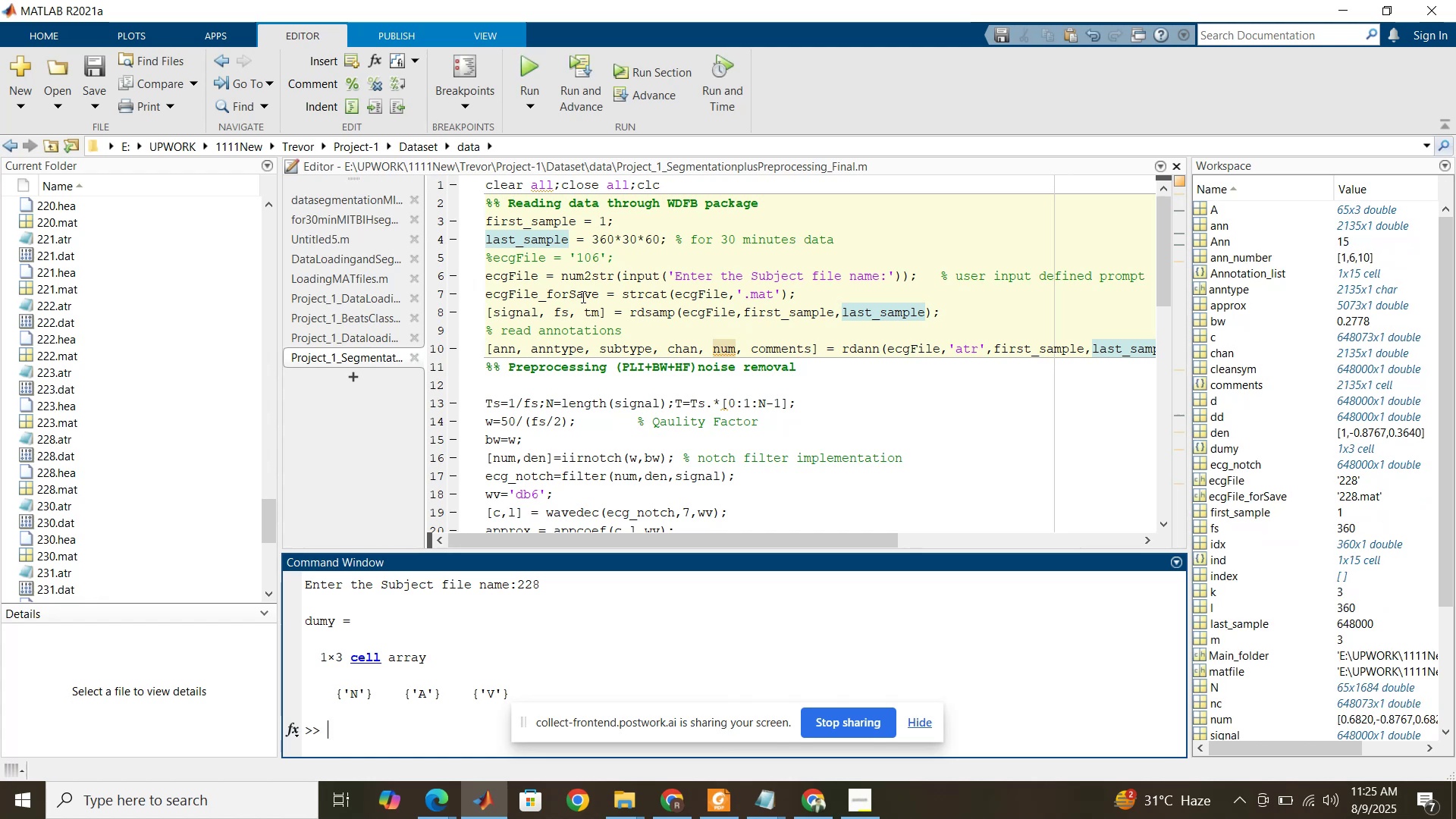 
left_click([538, 61])
 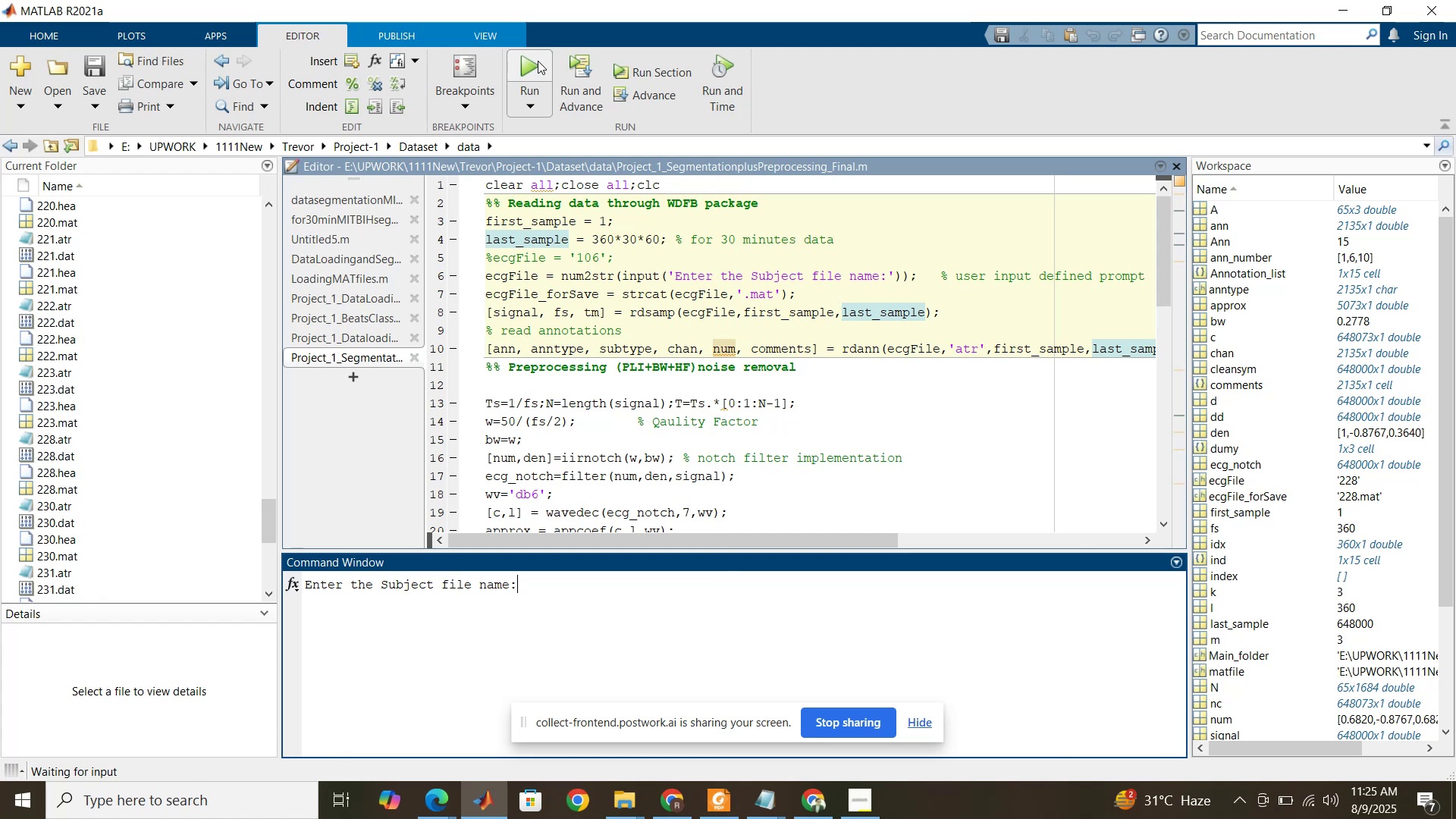 
key(Numpad2)
 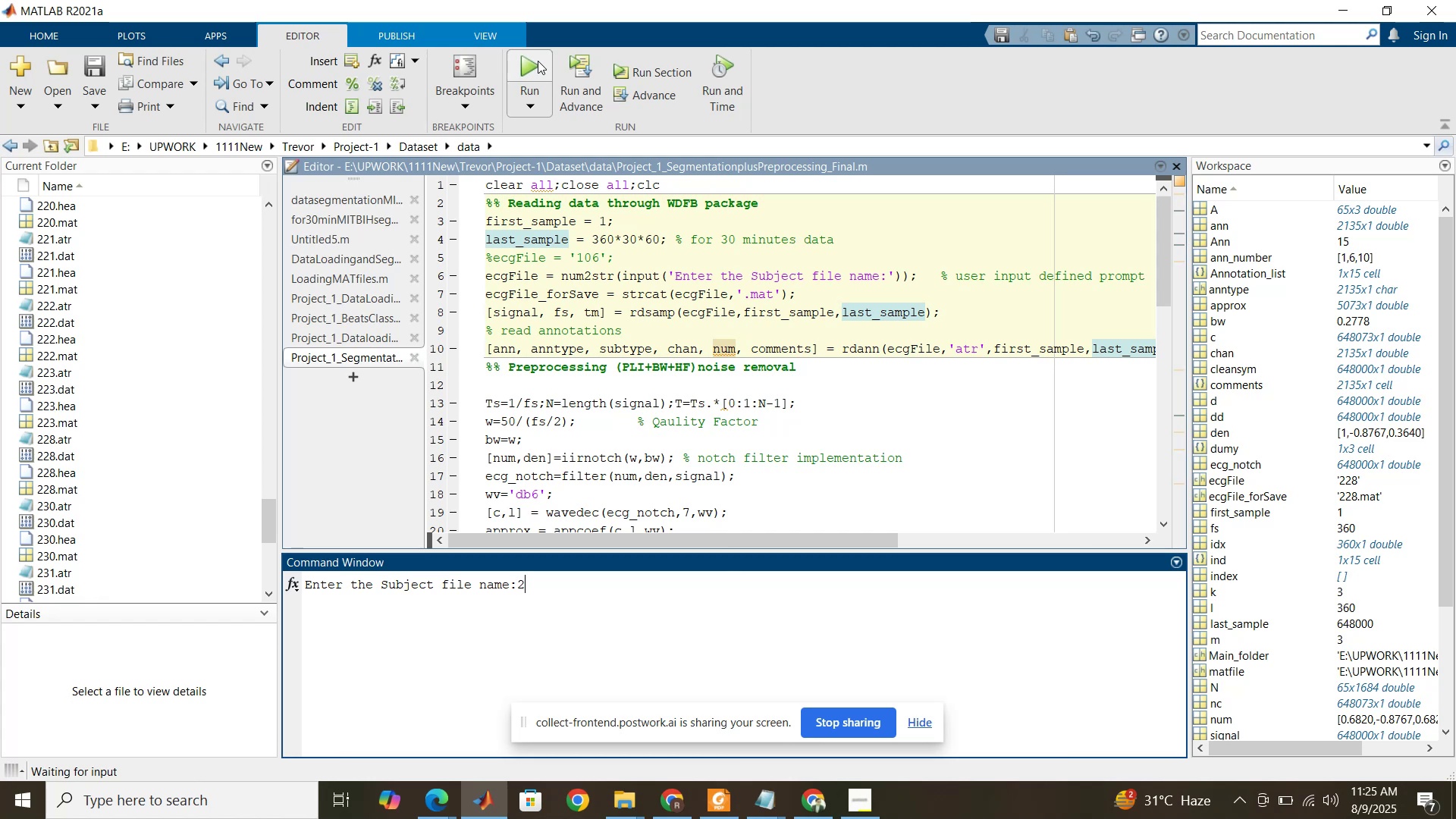 
key(Numpad3)
 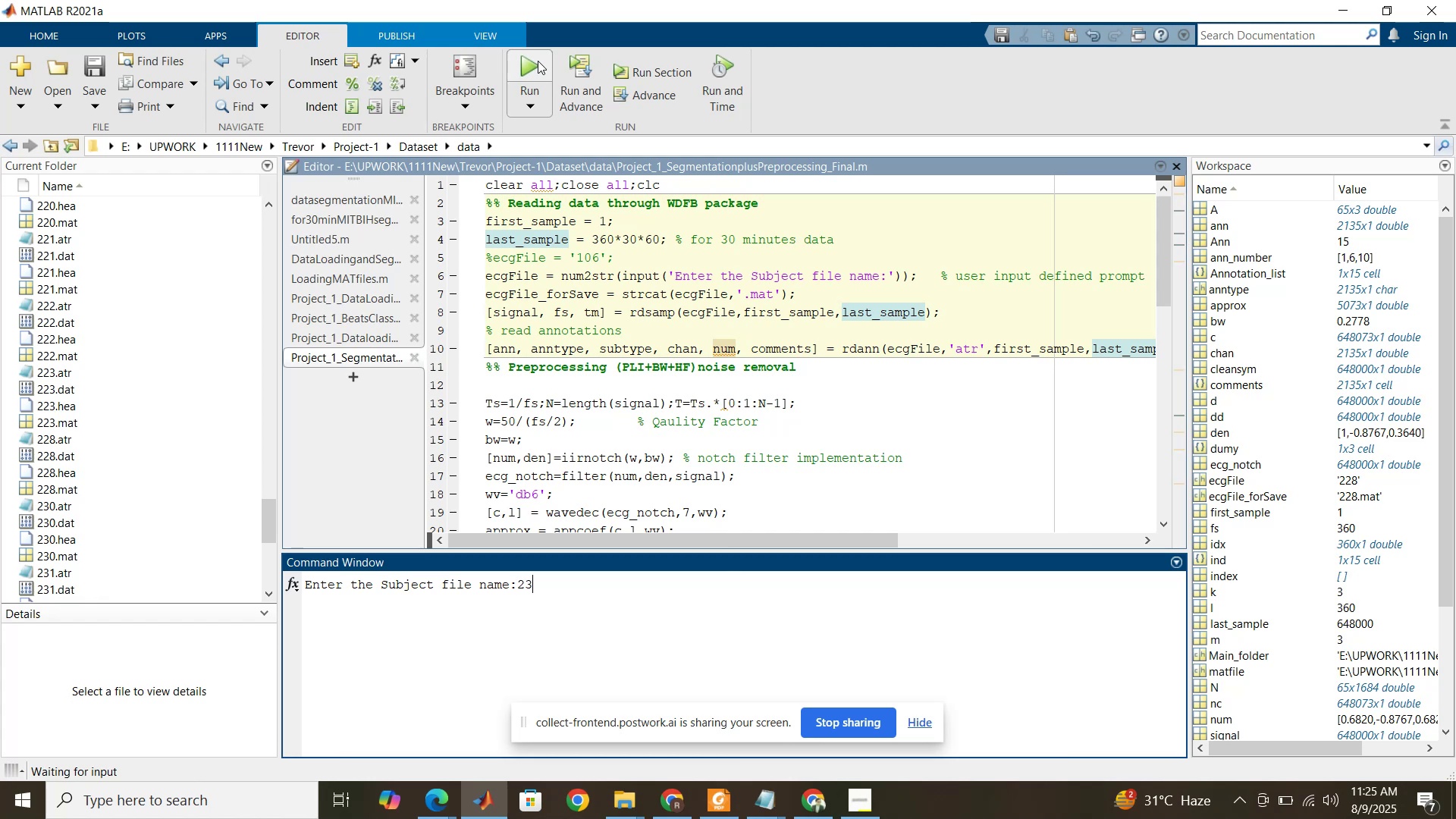 
key(Numpad0)
 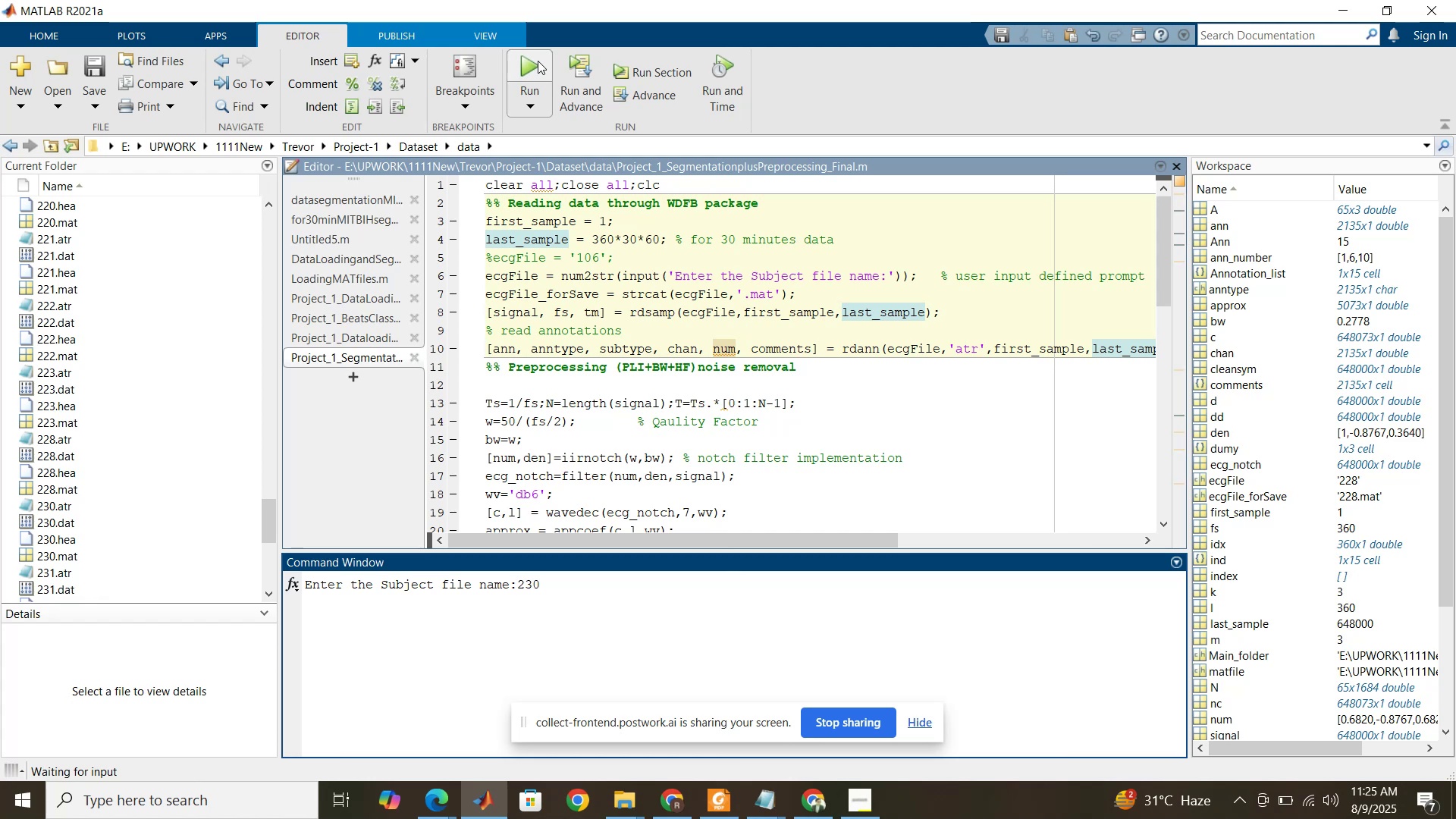 
key(NumpadEnter)
 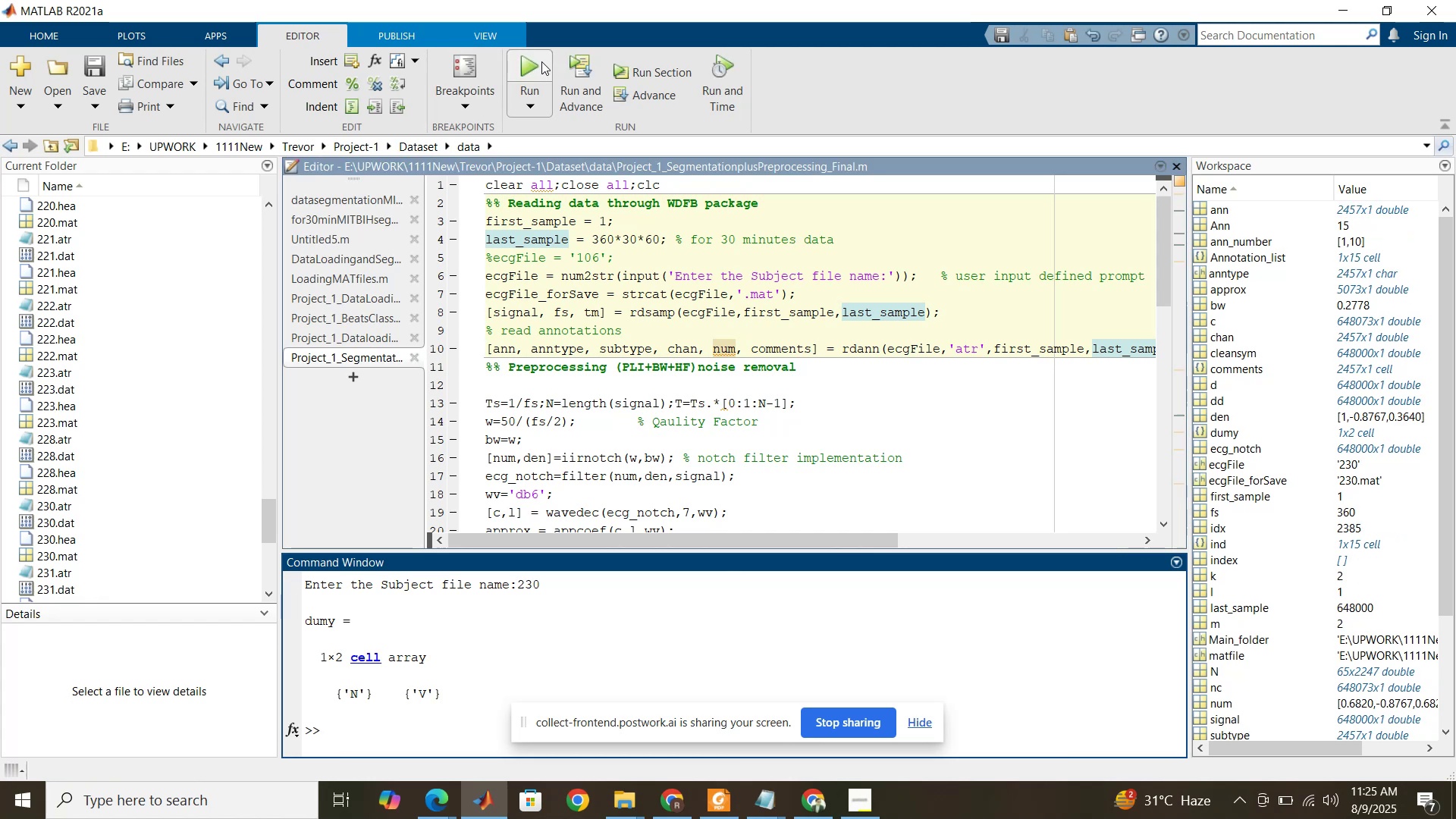 
wait(7.83)
 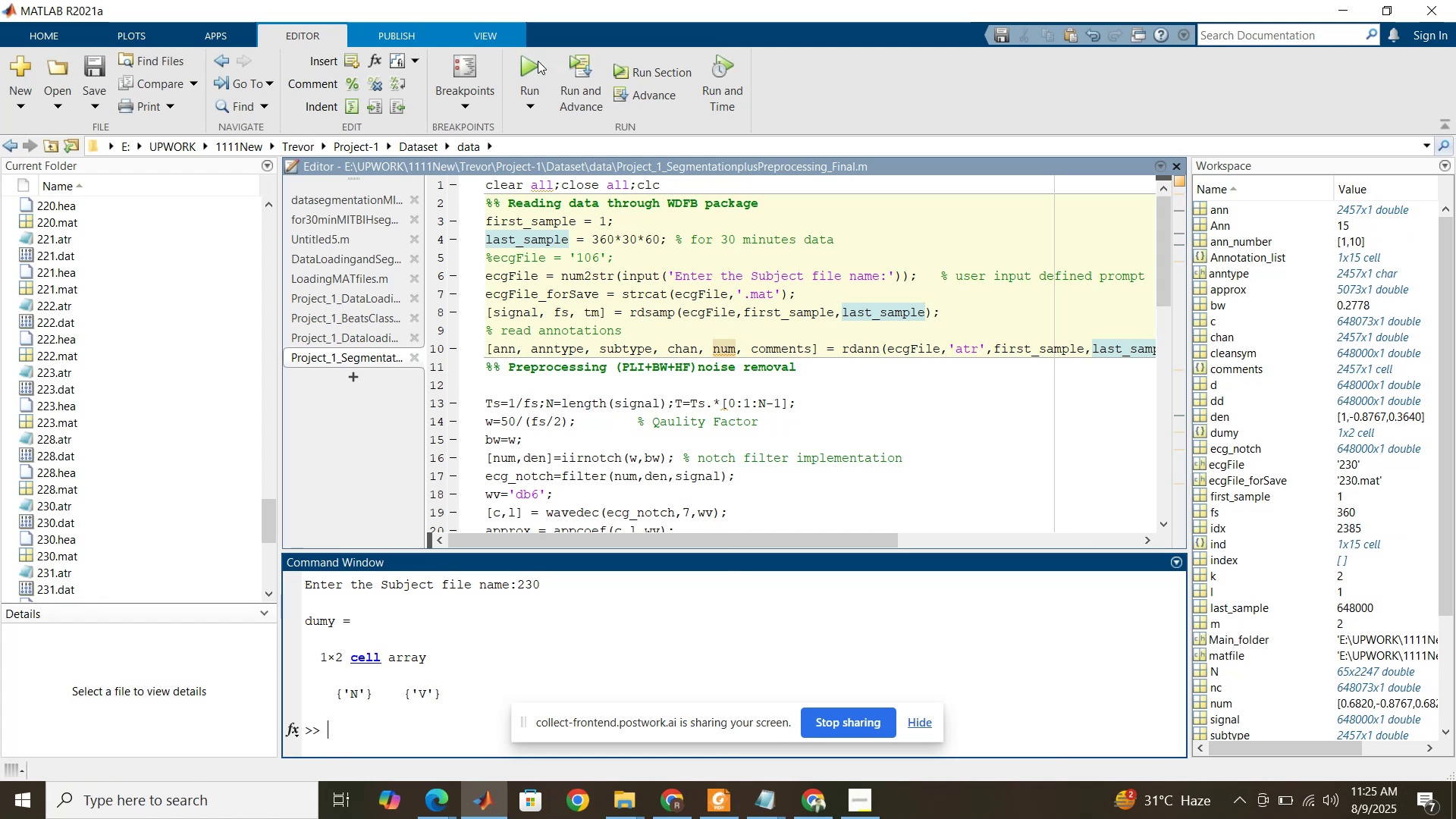 
left_click([541, 61])
 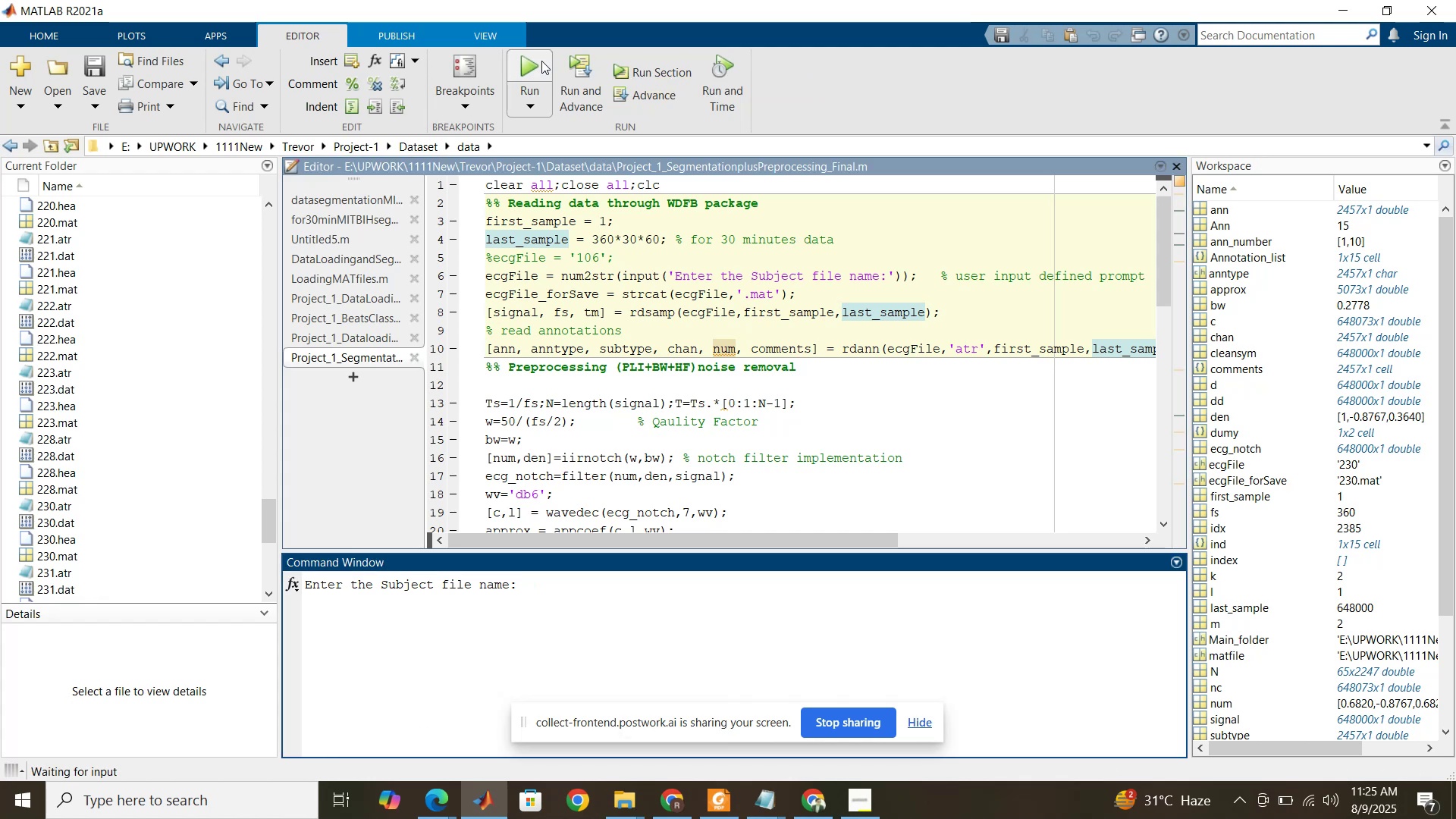 
key(Numpad2)
 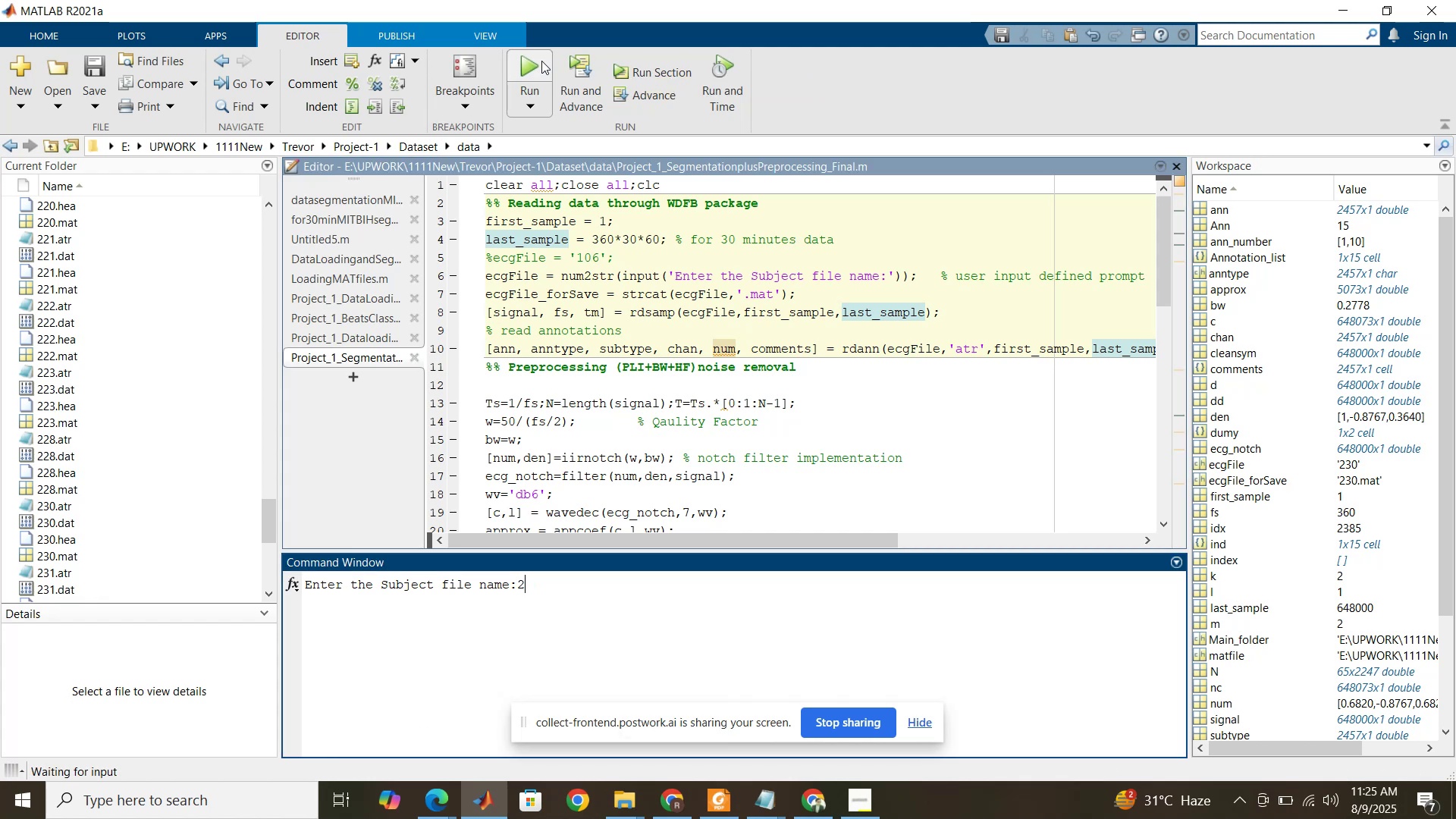 
key(Numpad3)
 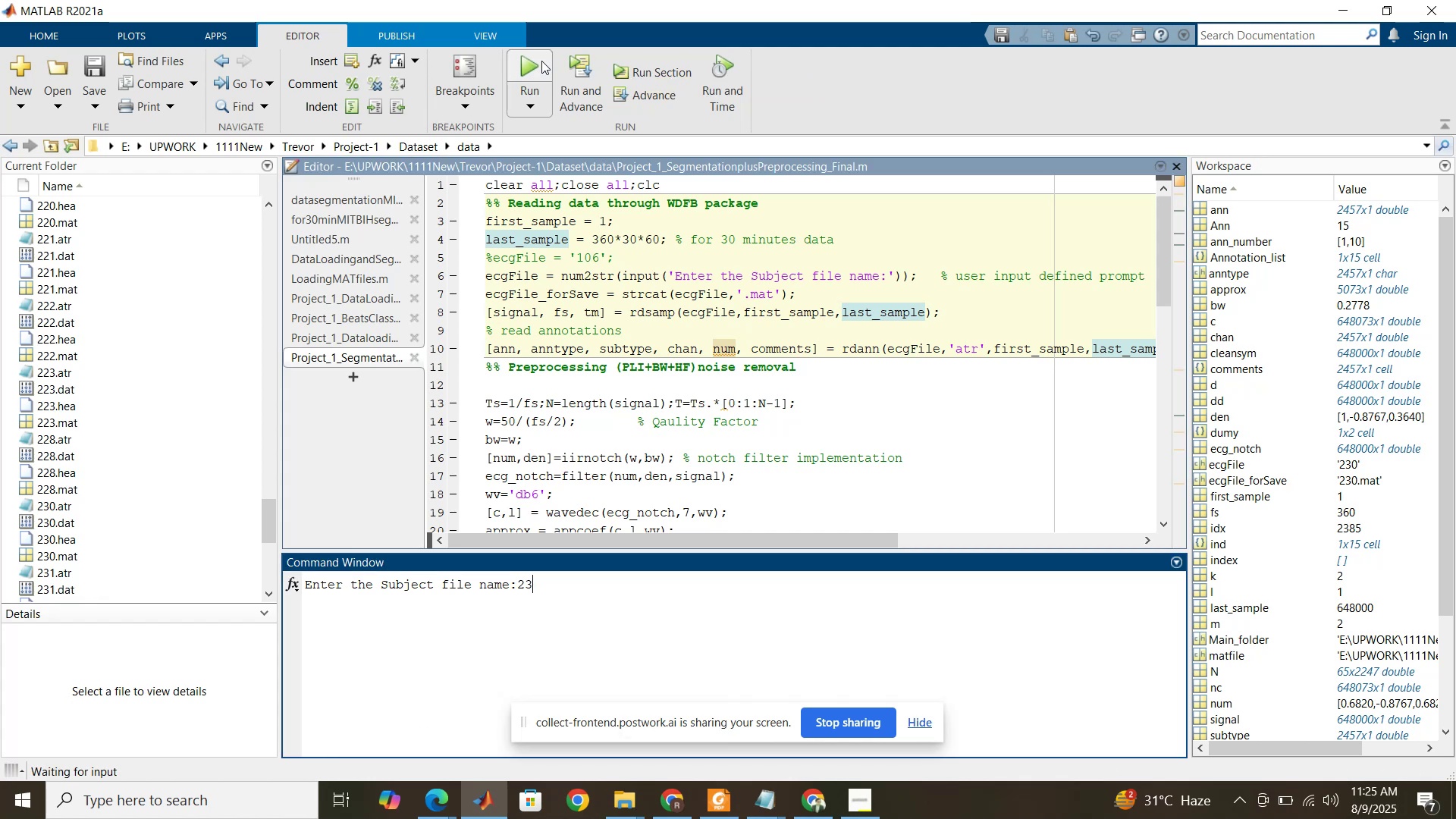 
key(Numpad1)
 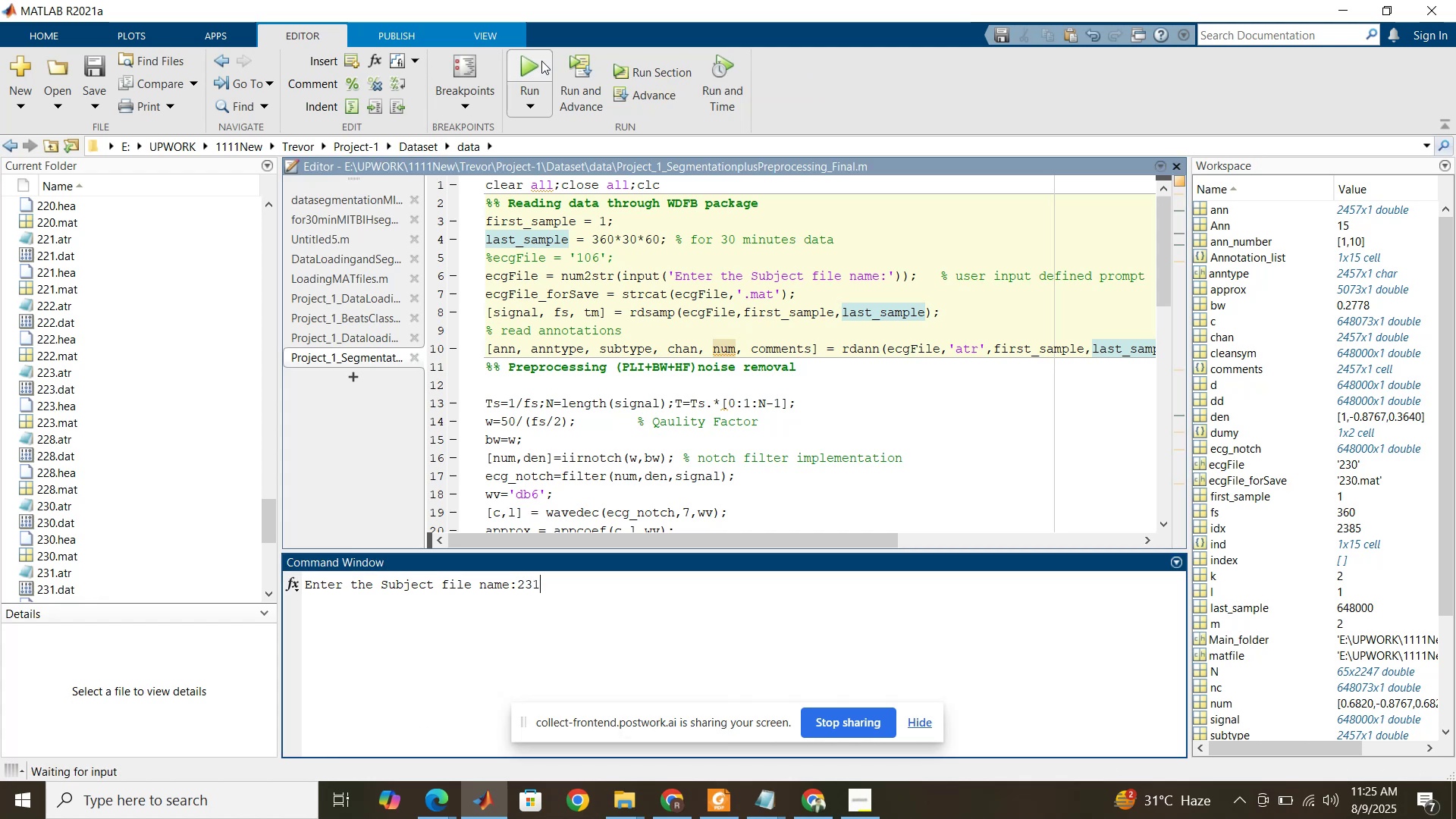 
key(NumpadEnter)
 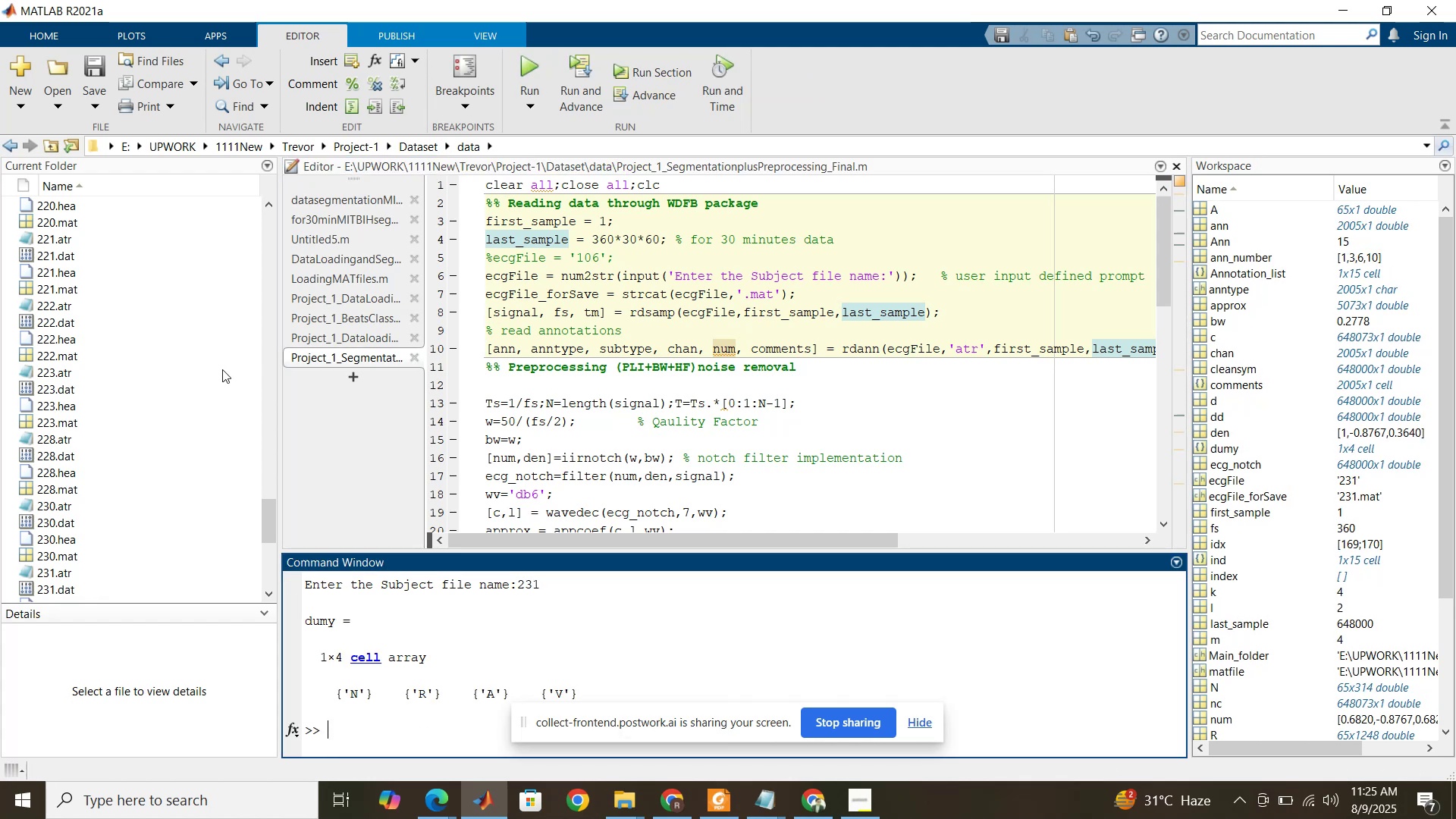 
scroll: coordinate [221, 369], scroll_direction: down, amount: 3.0
 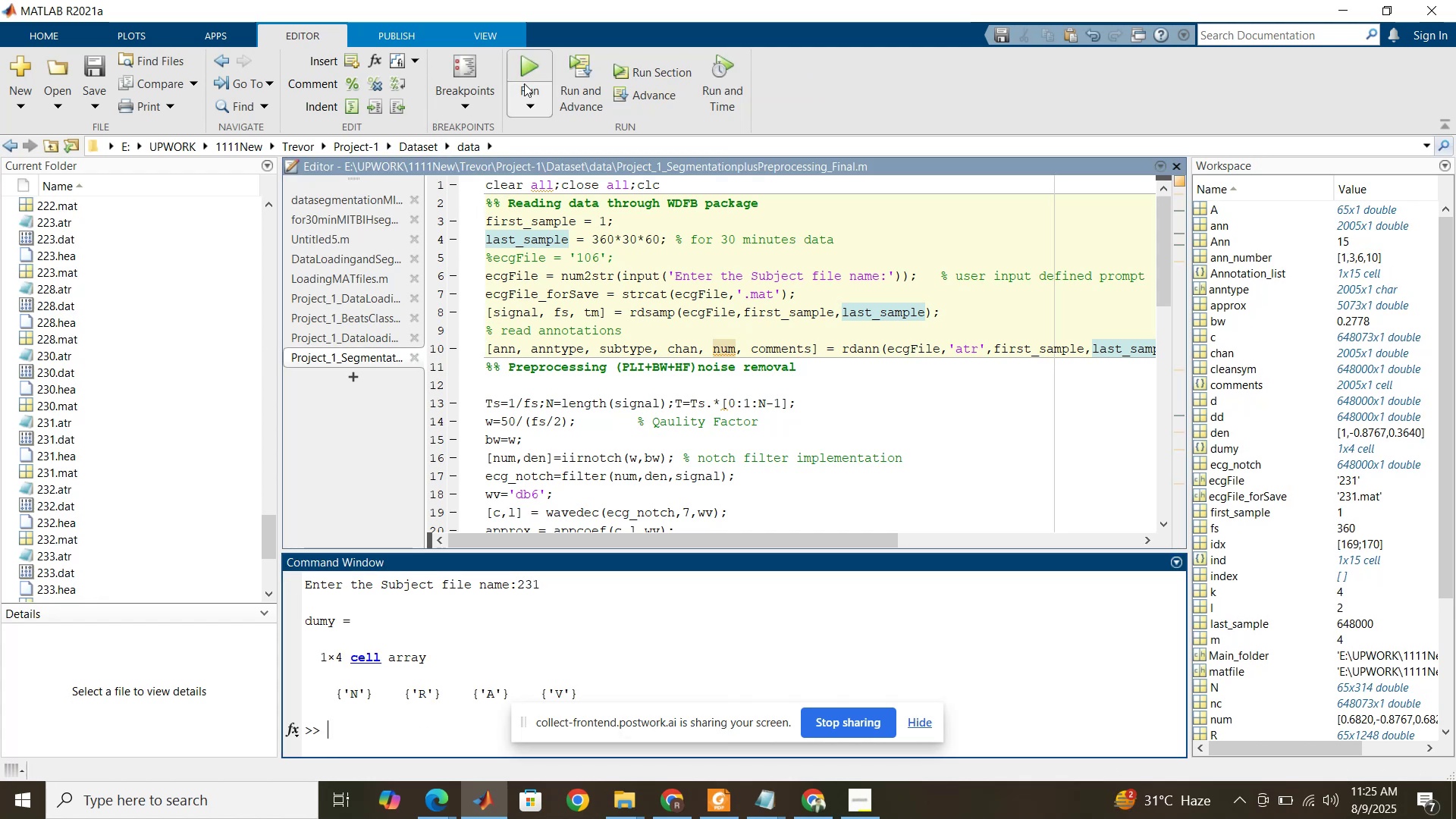 
left_click([533, 74])
 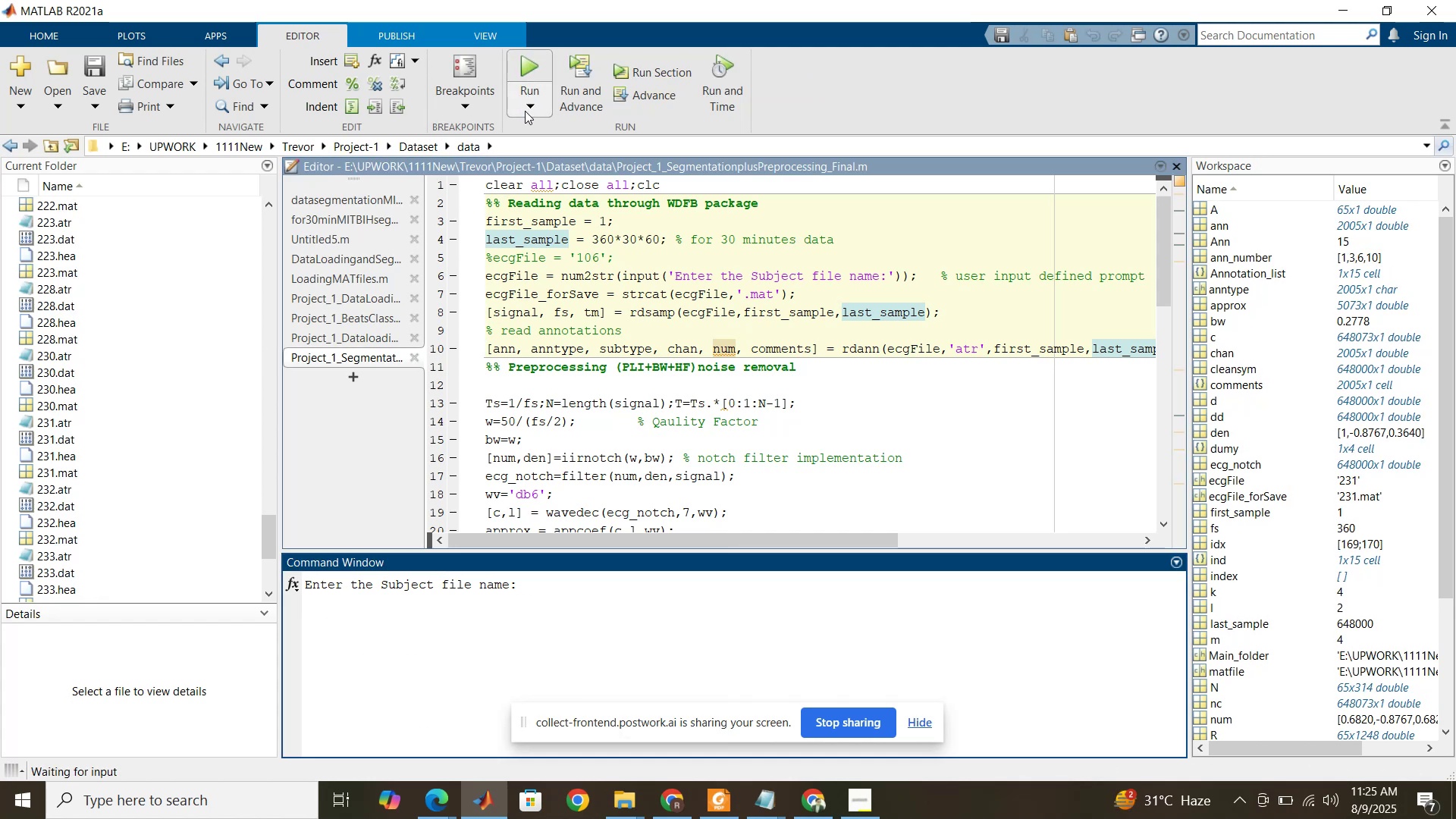 
key(Numpad2)
 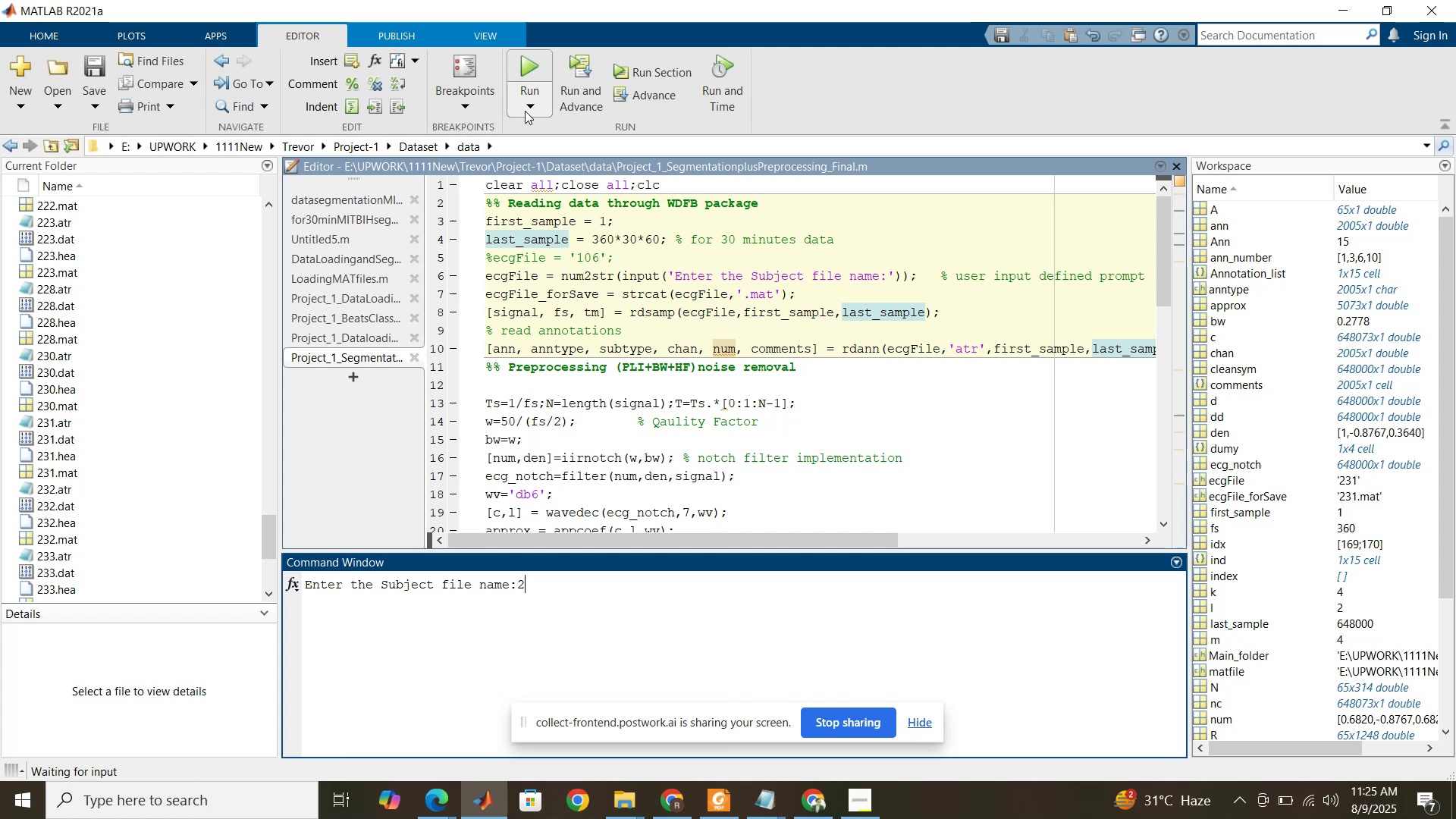 
key(Numpad3)
 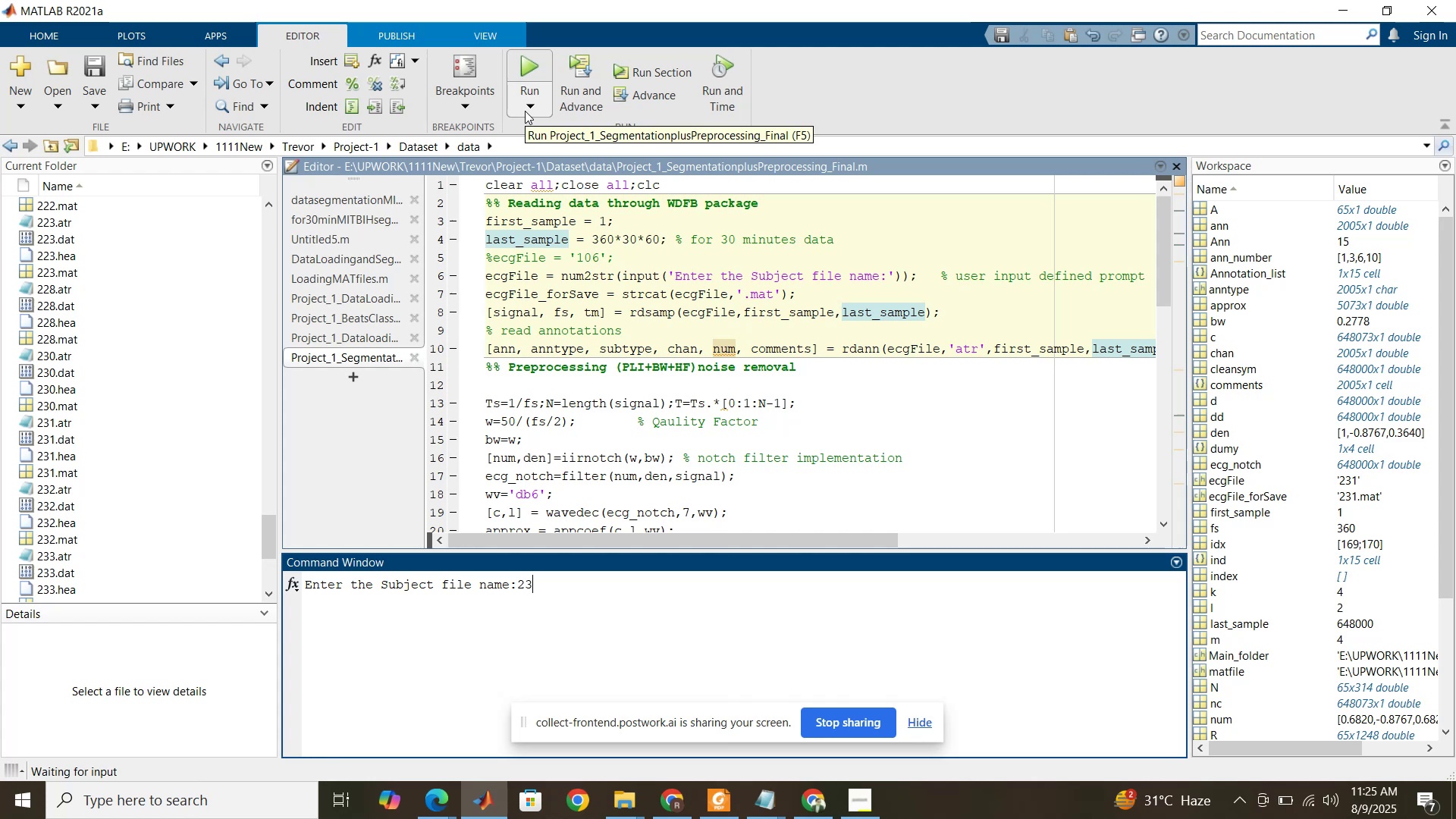 
key(Numpad2)
 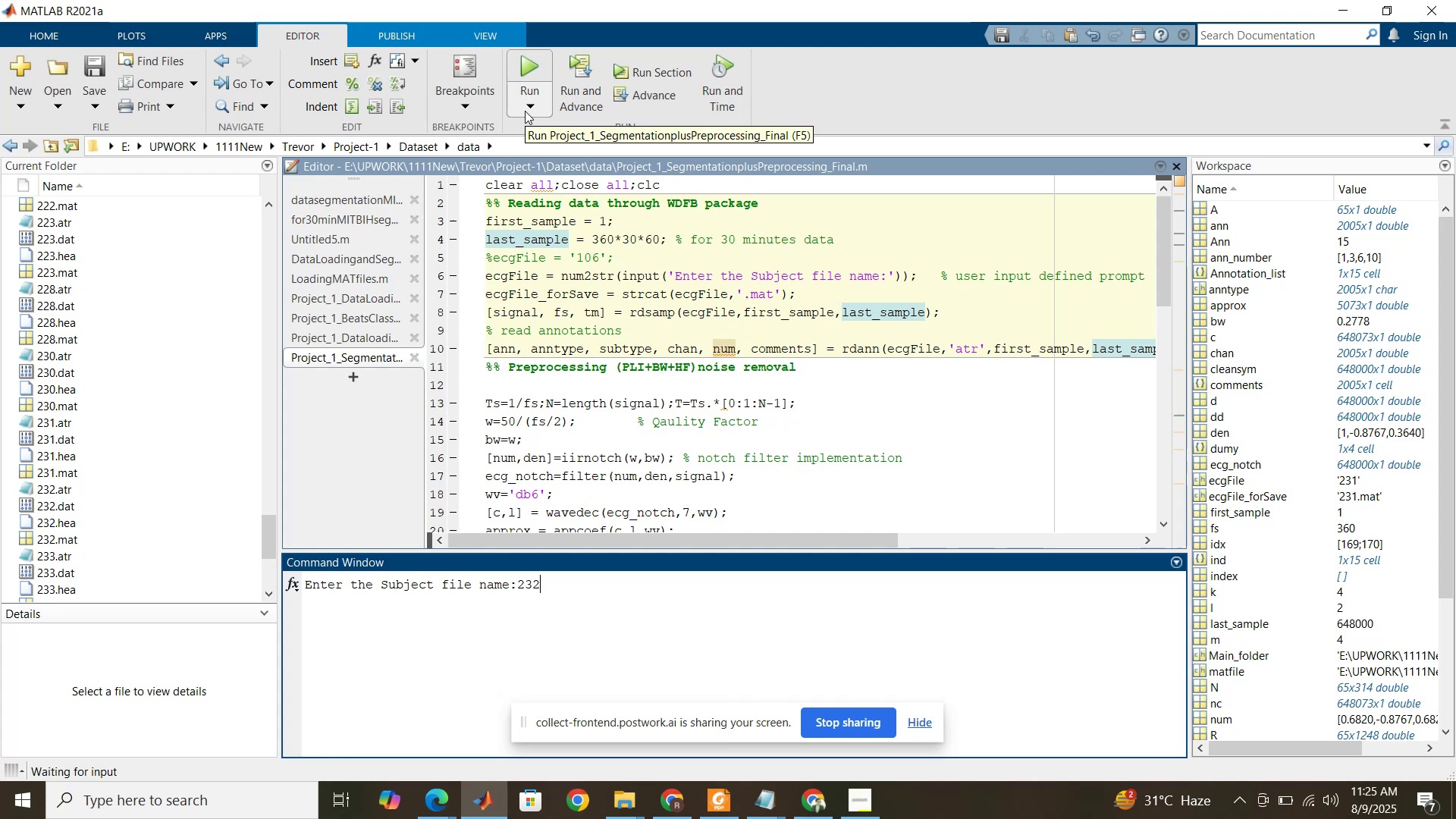 
key(NumpadEnter)
 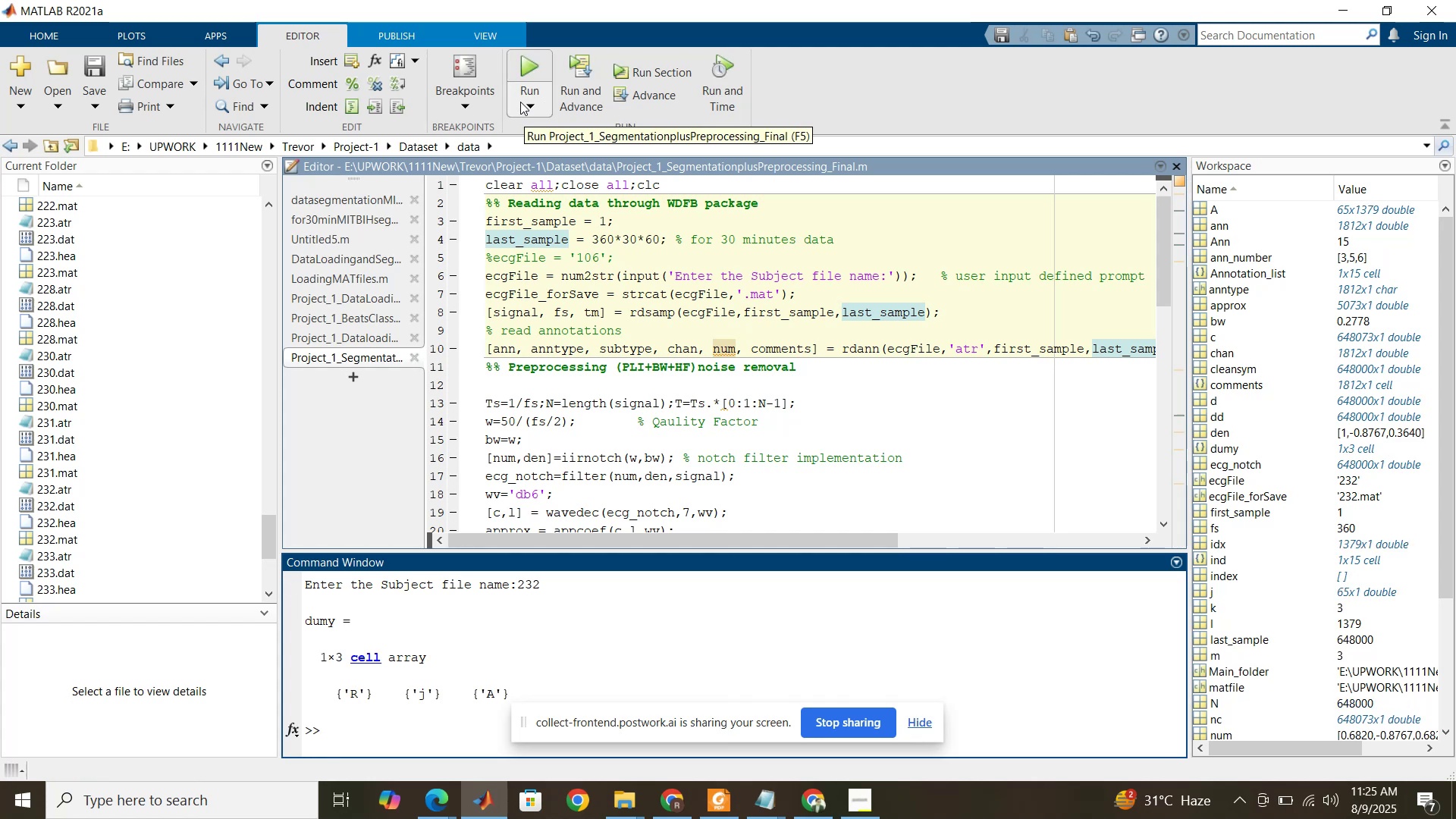 
left_click([529, 75])
 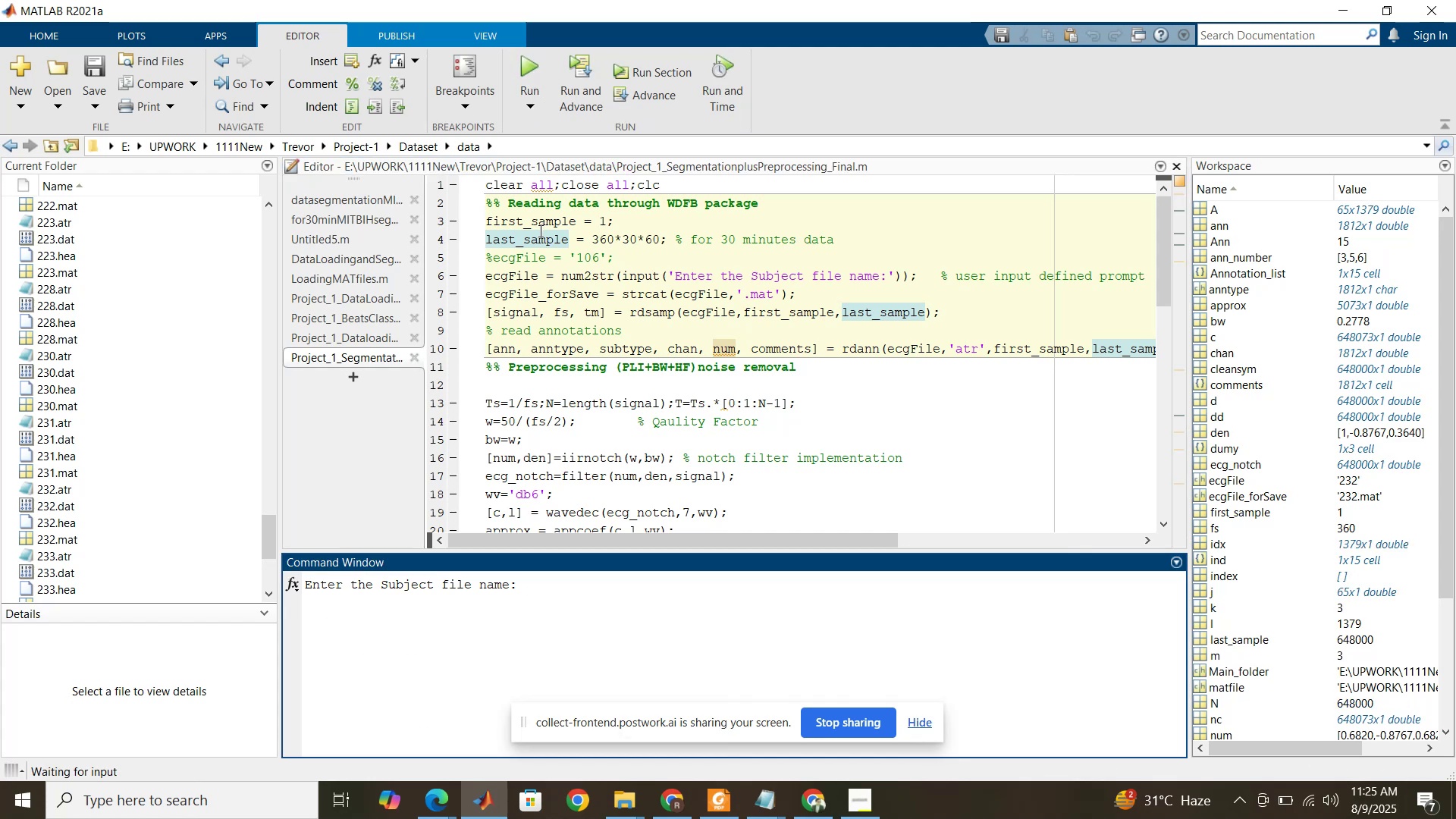 
key(Numpad2)
 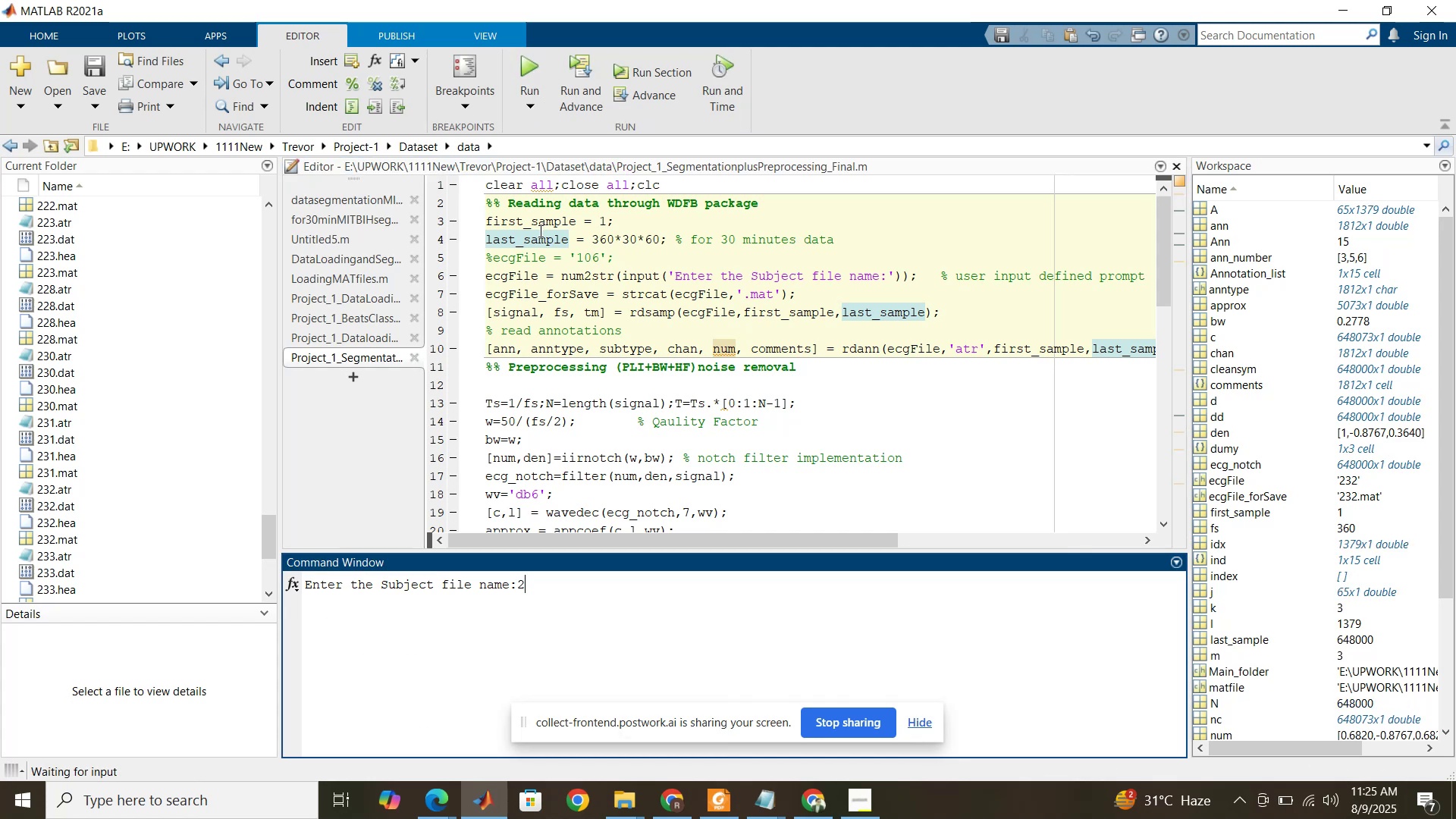 
key(Numpad3)
 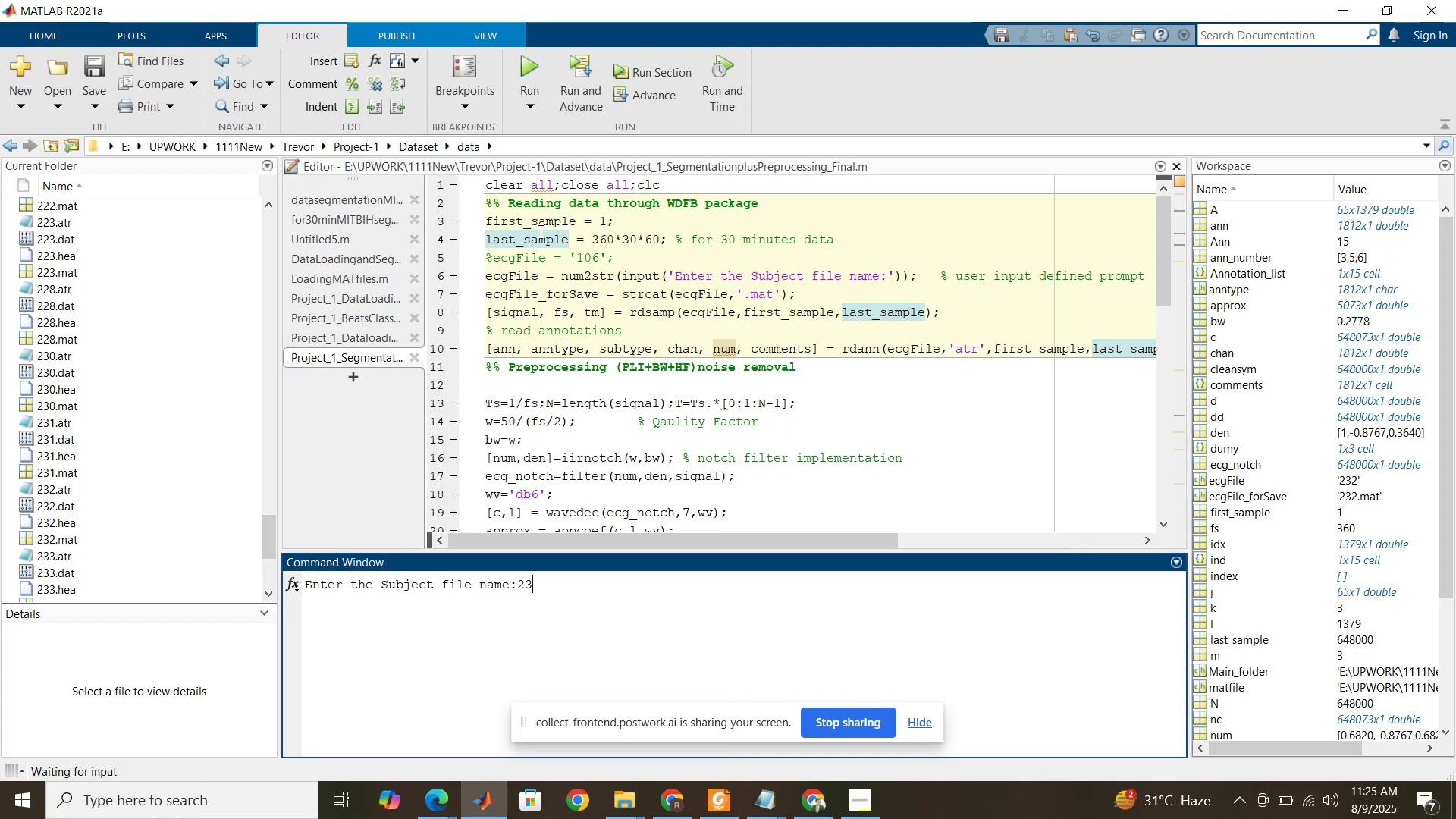 
key(Numpad3)
 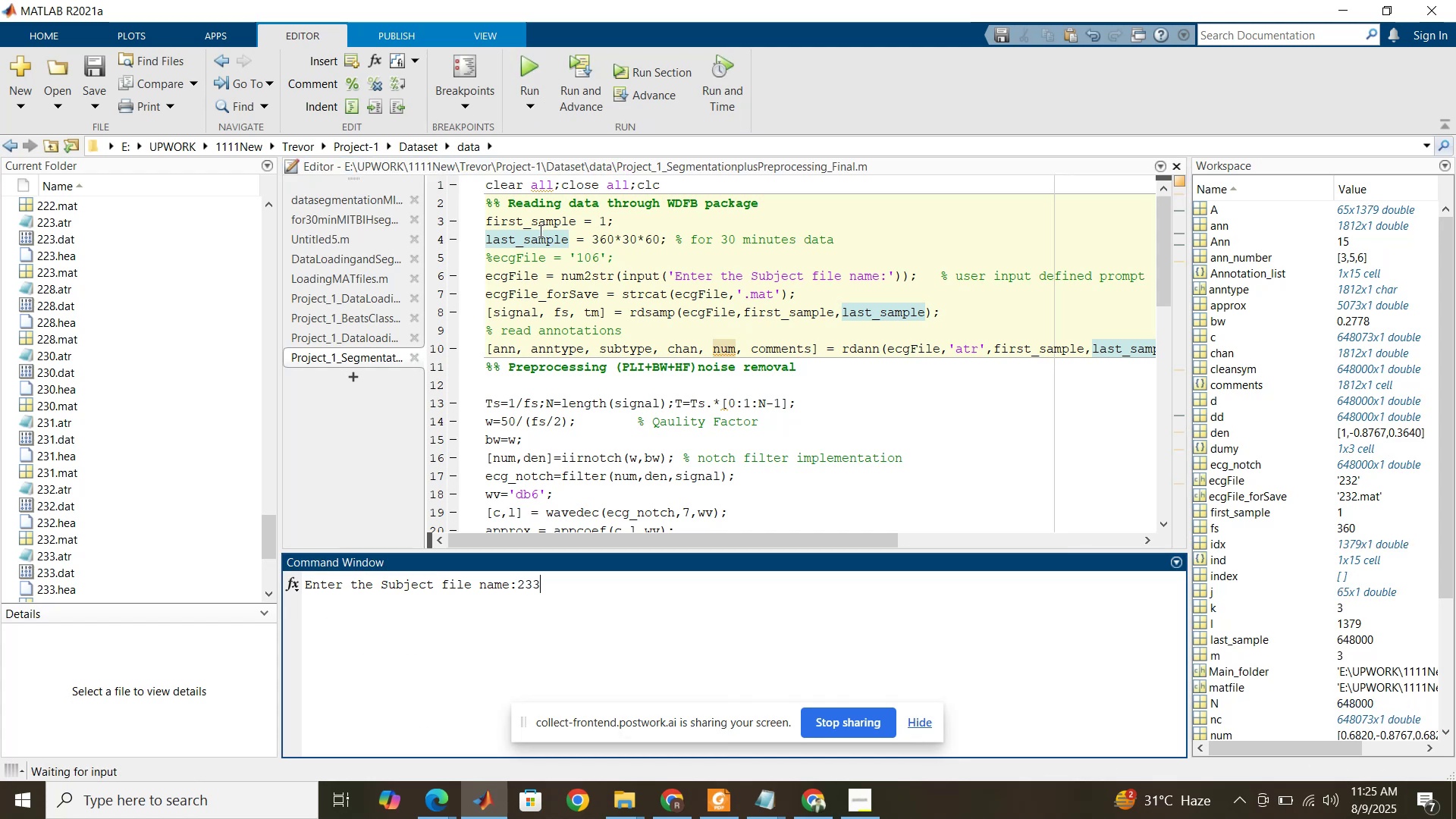 
key(NumpadEnter)
 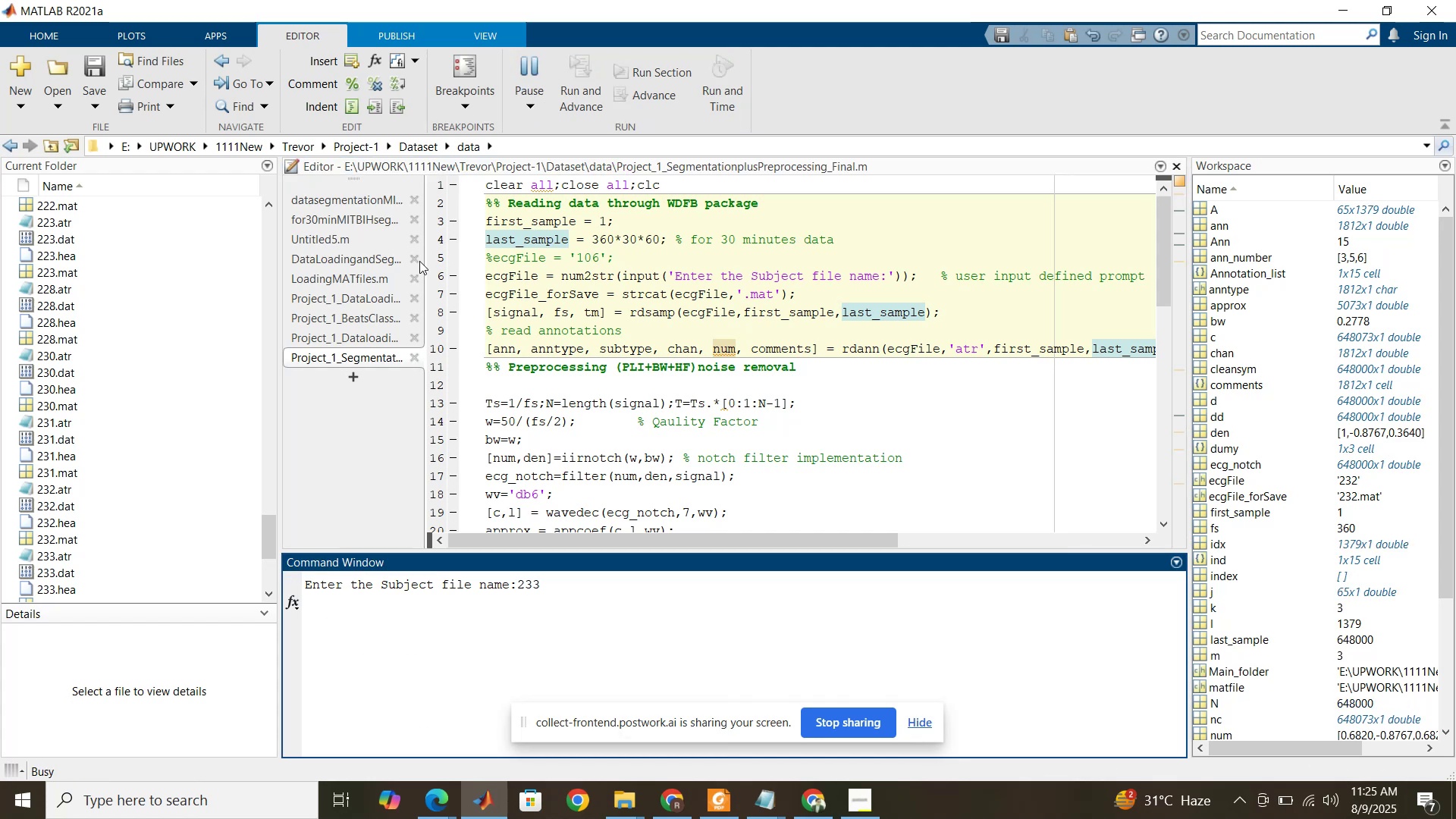 
scroll: coordinate [178, 426], scroll_direction: down, amount: 2.0
 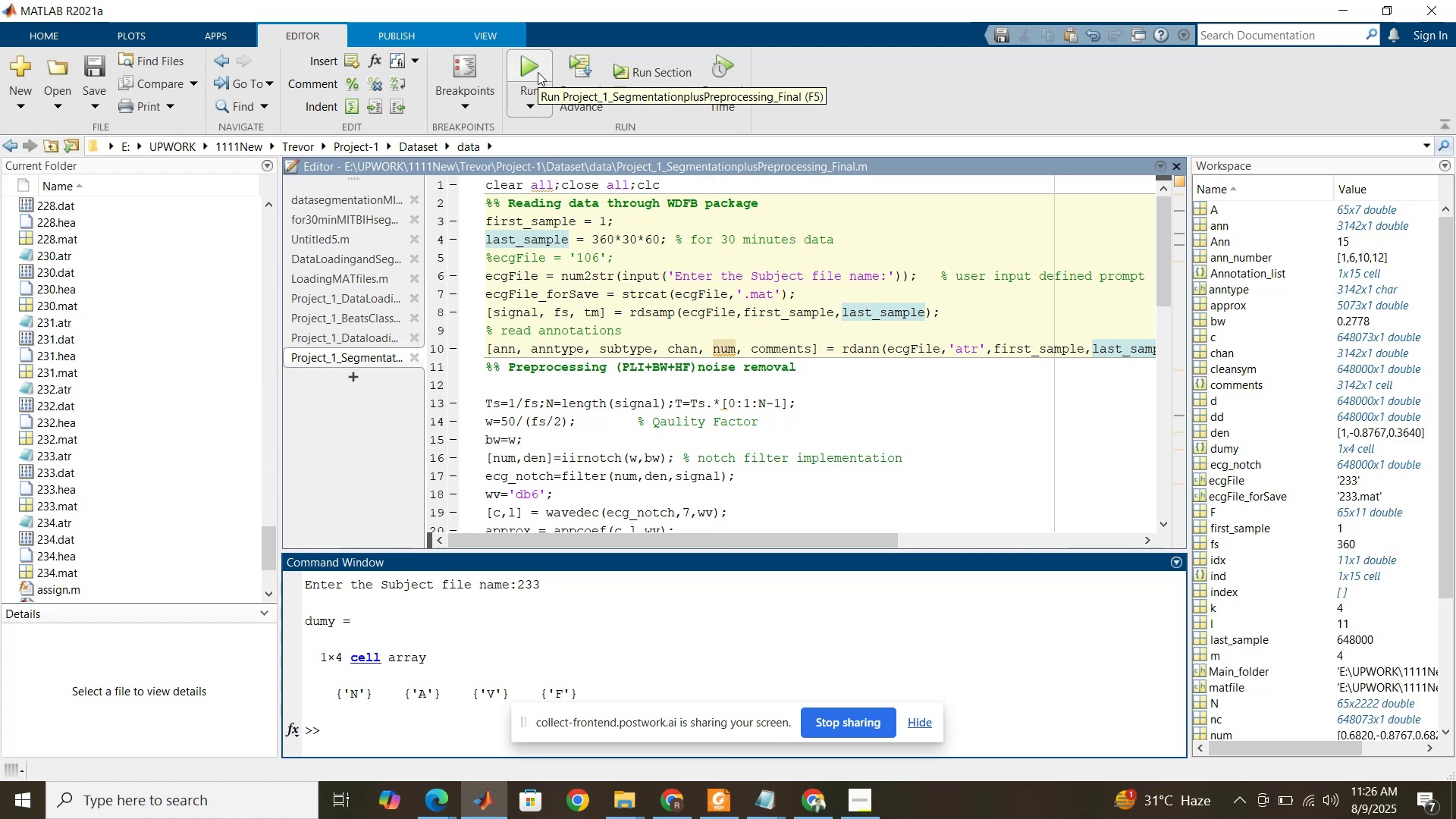 
wait(7.38)
 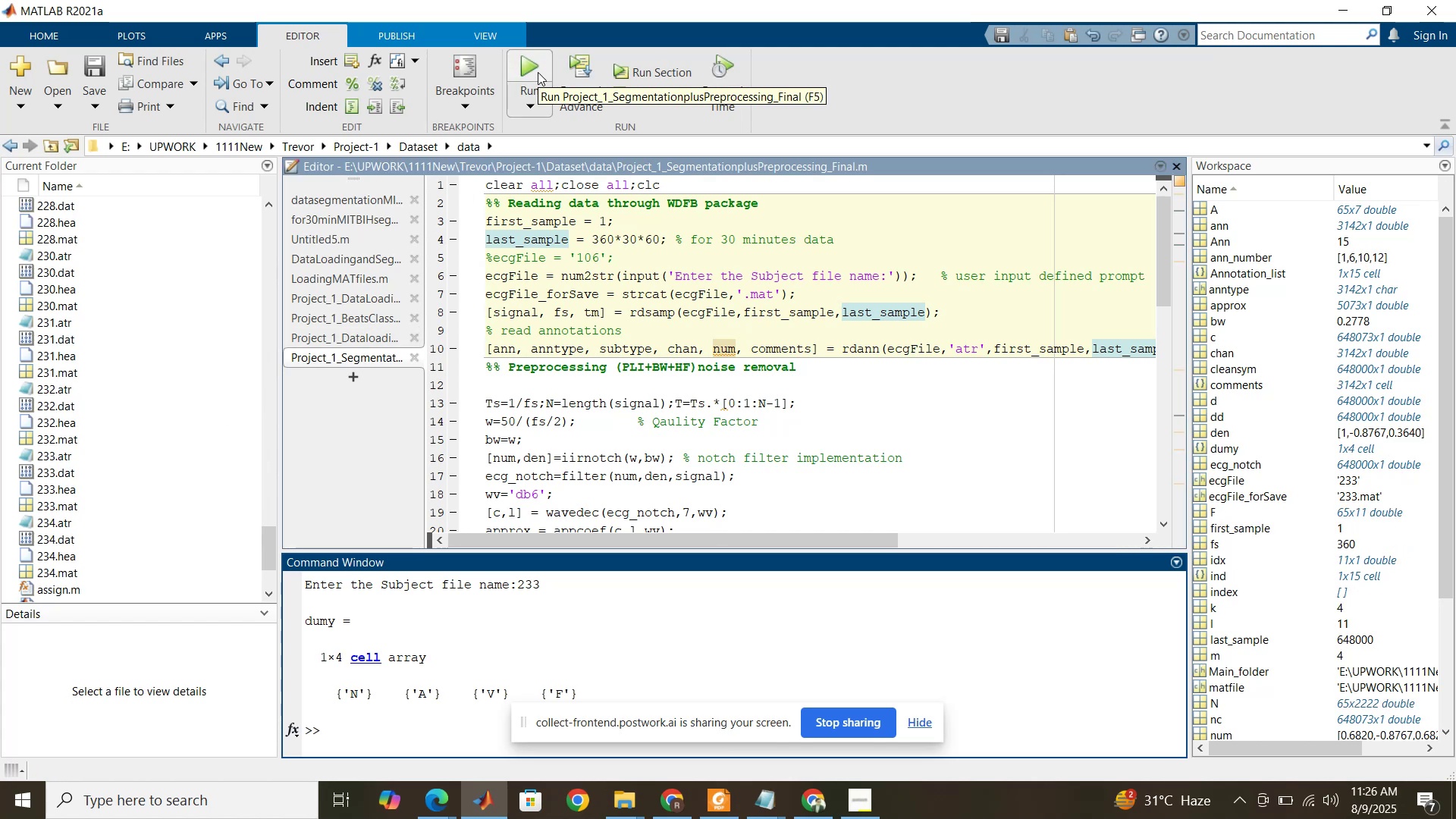 
left_click([538, 72])
 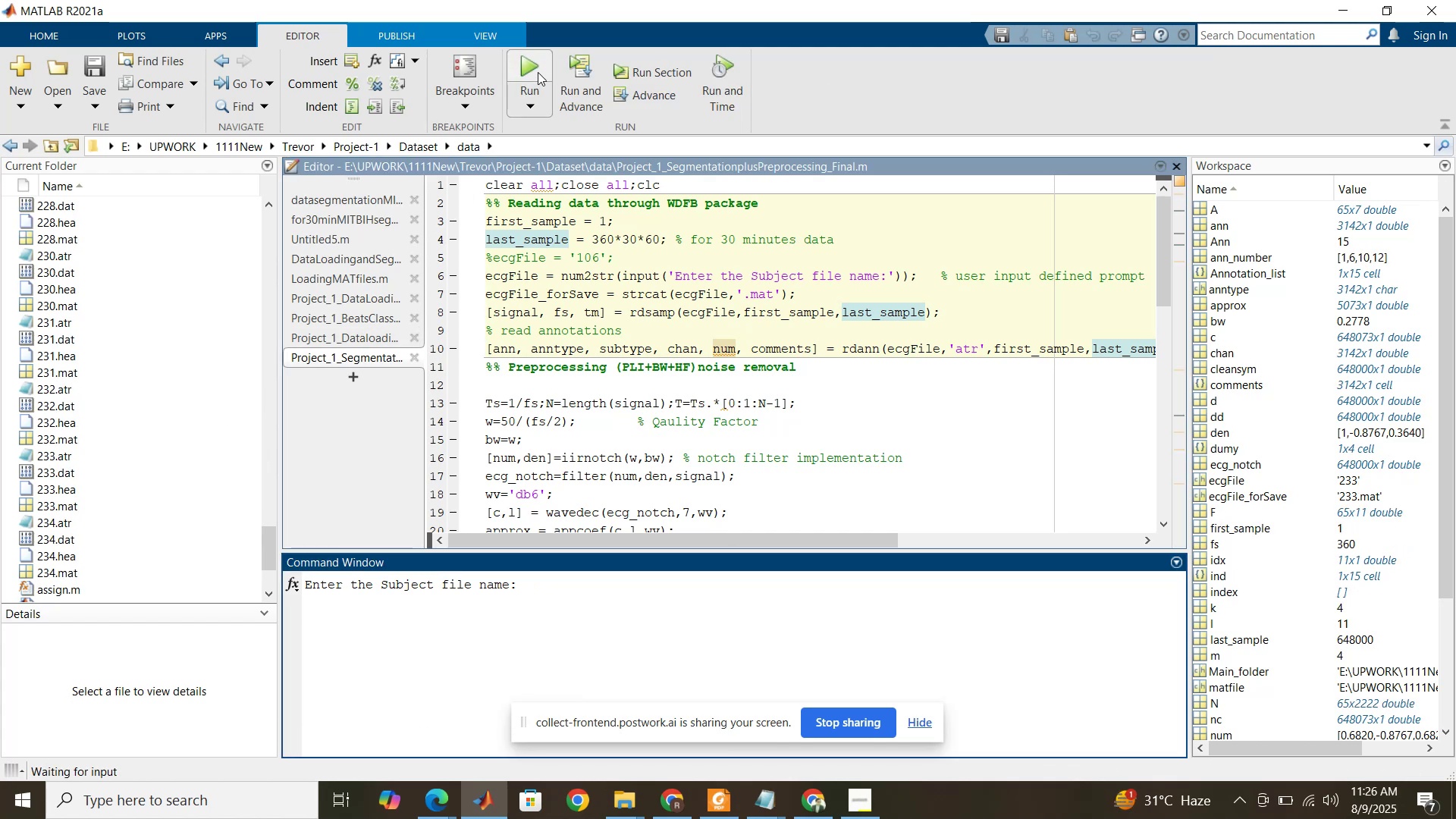 
key(Numpad2)
 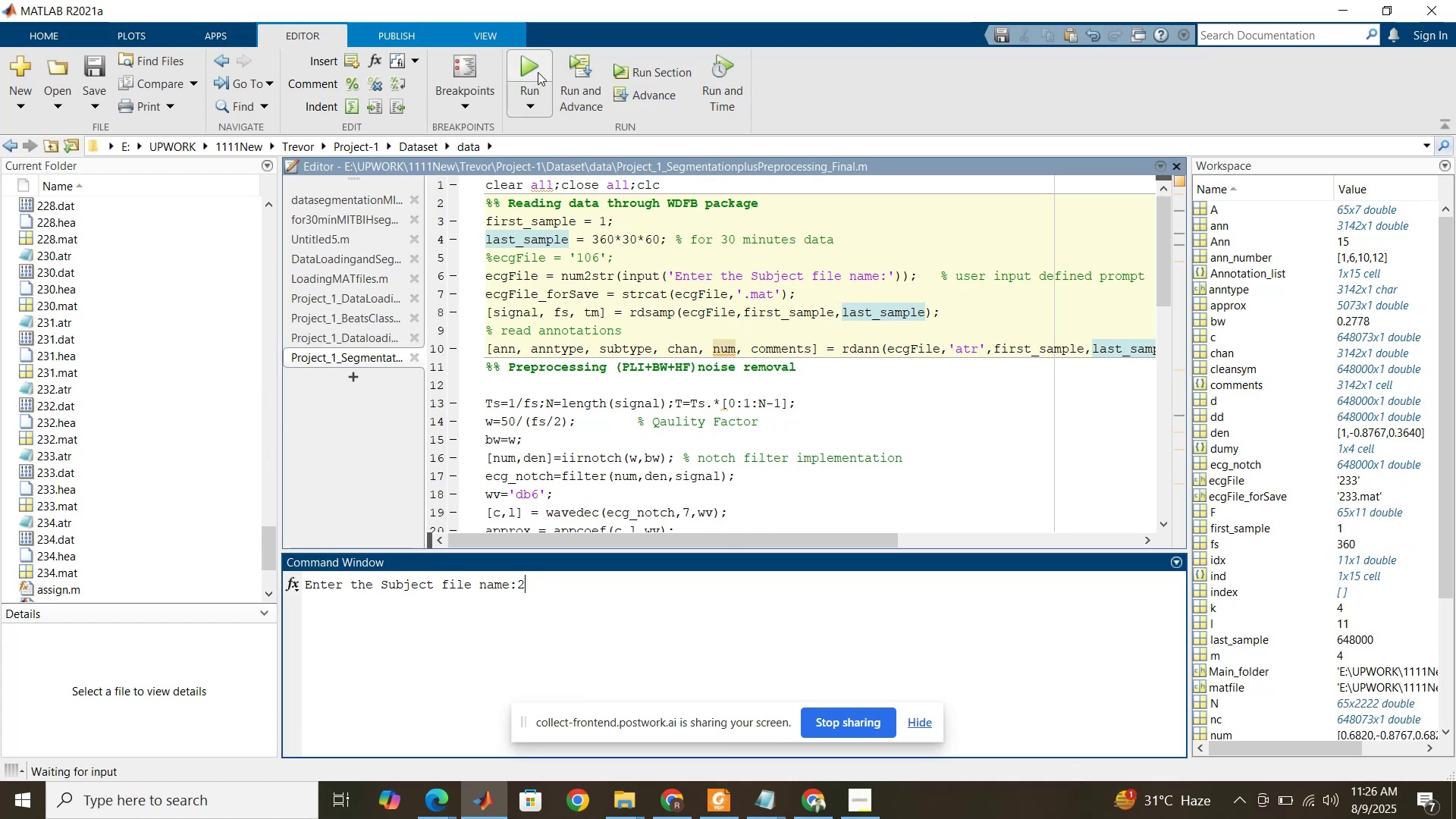 
key(Numpad3)
 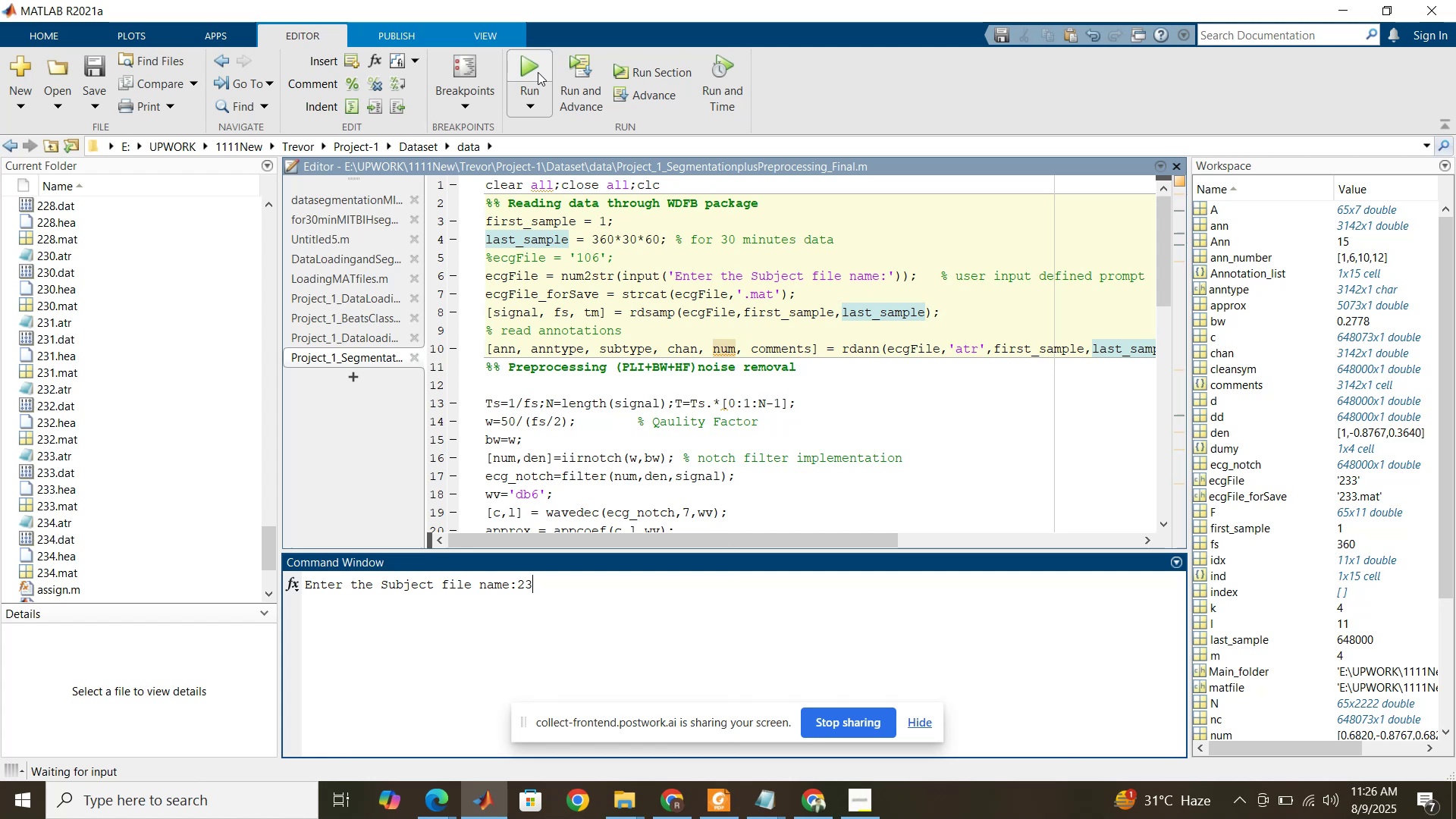 
key(Numpad4)
 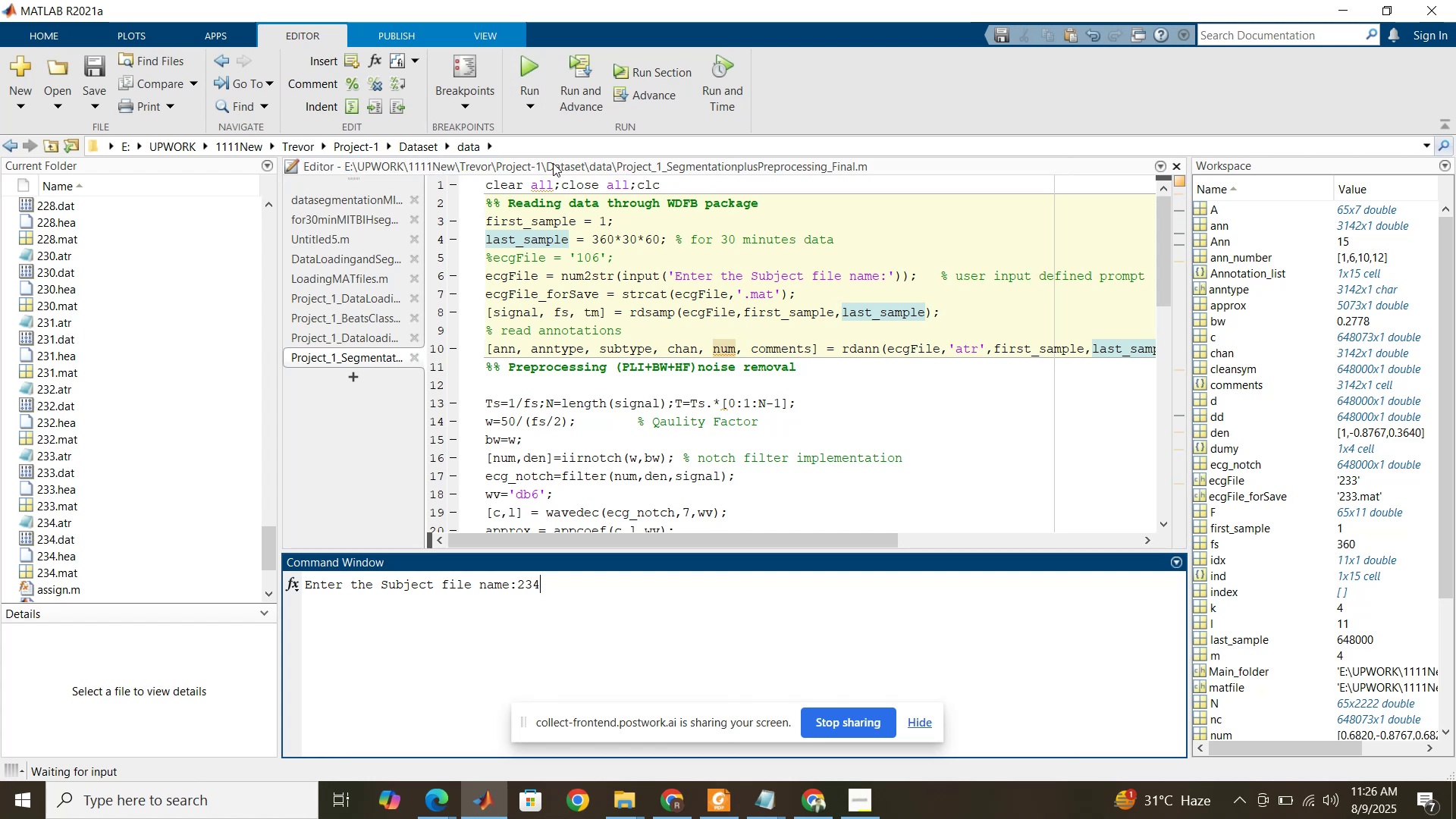 
key(NumpadEnter)
 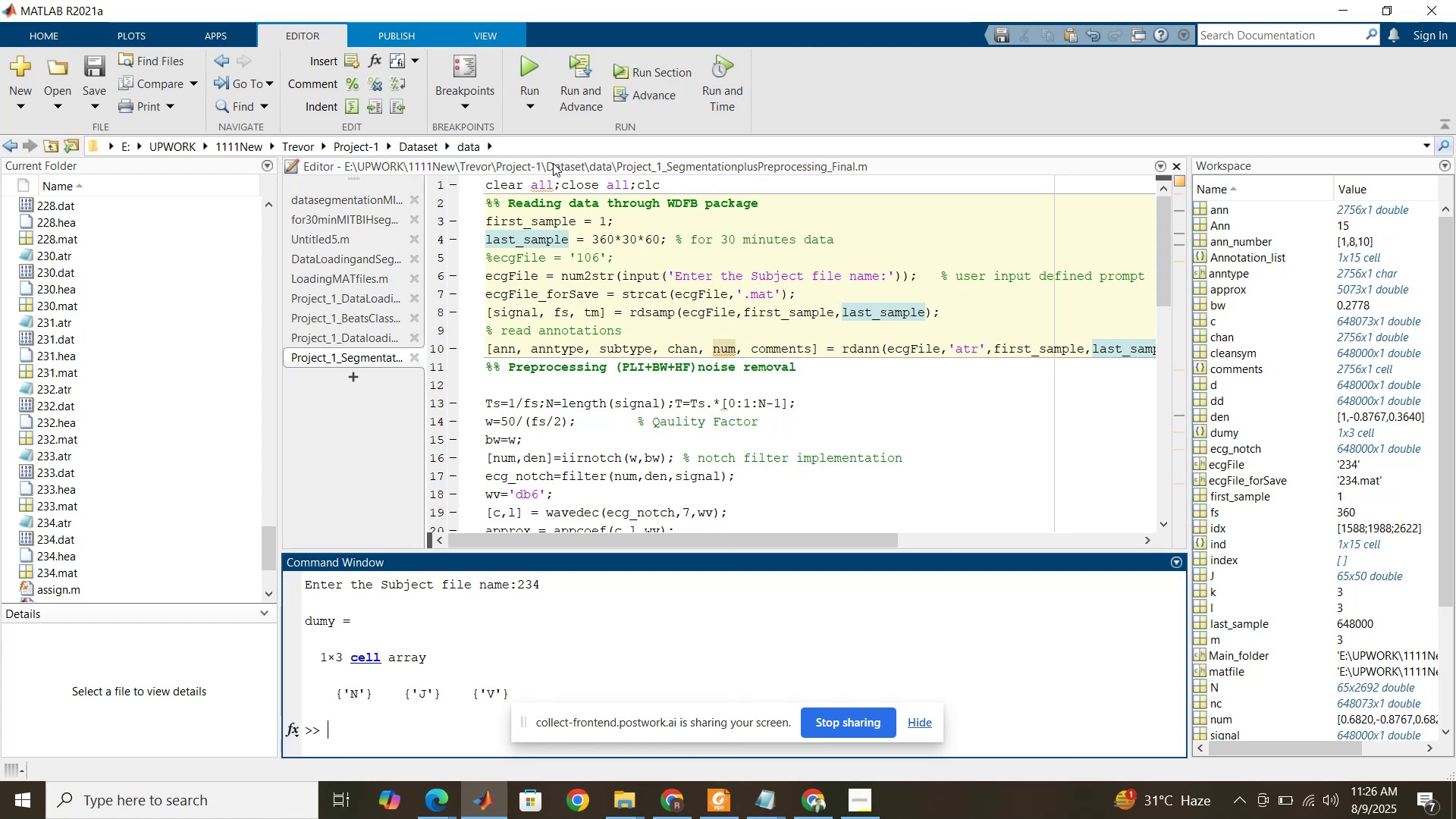 
wait(5.52)
 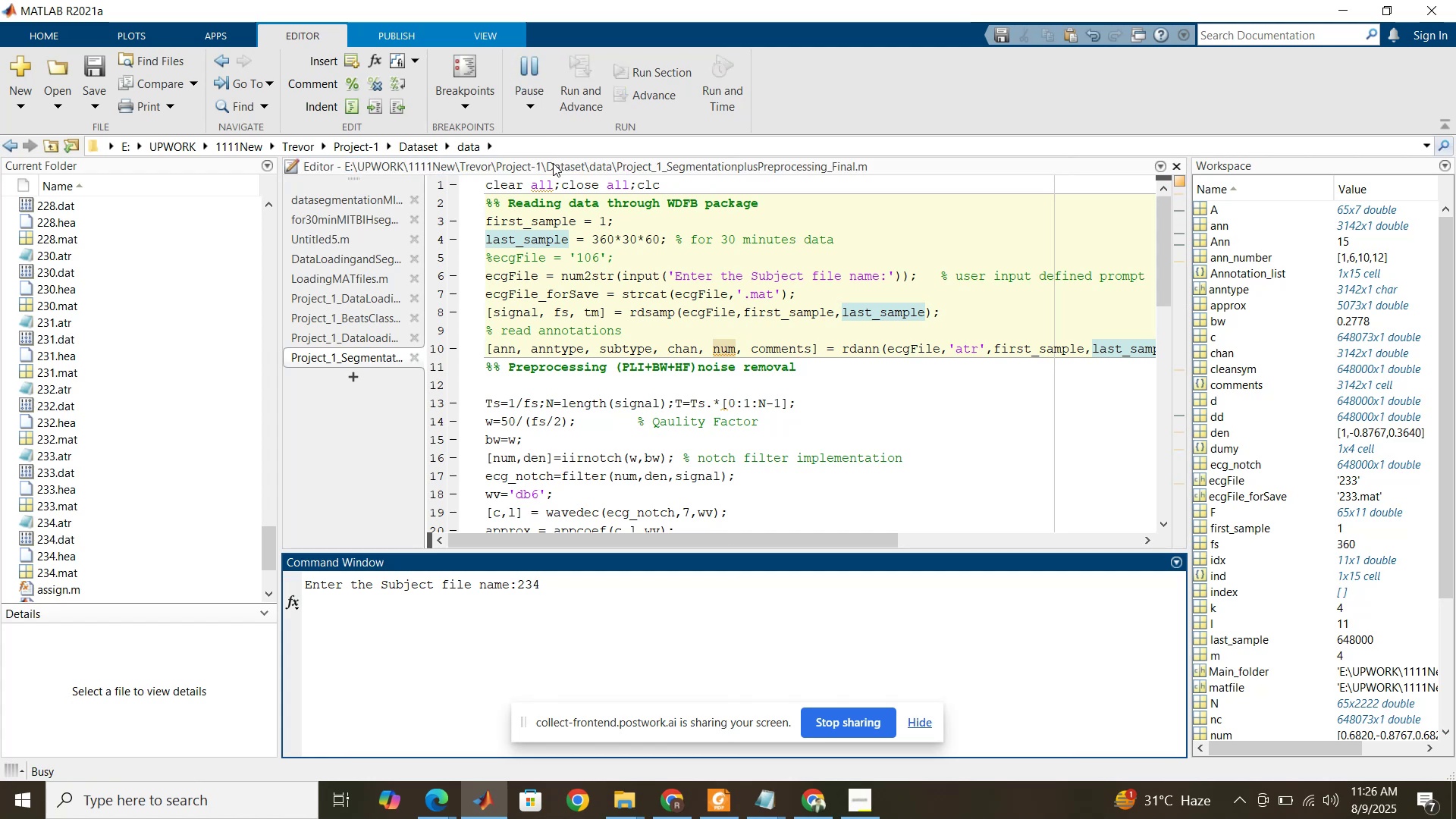 
scroll: coordinate [65, 534], scroll_direction: down, amount: 2.0
 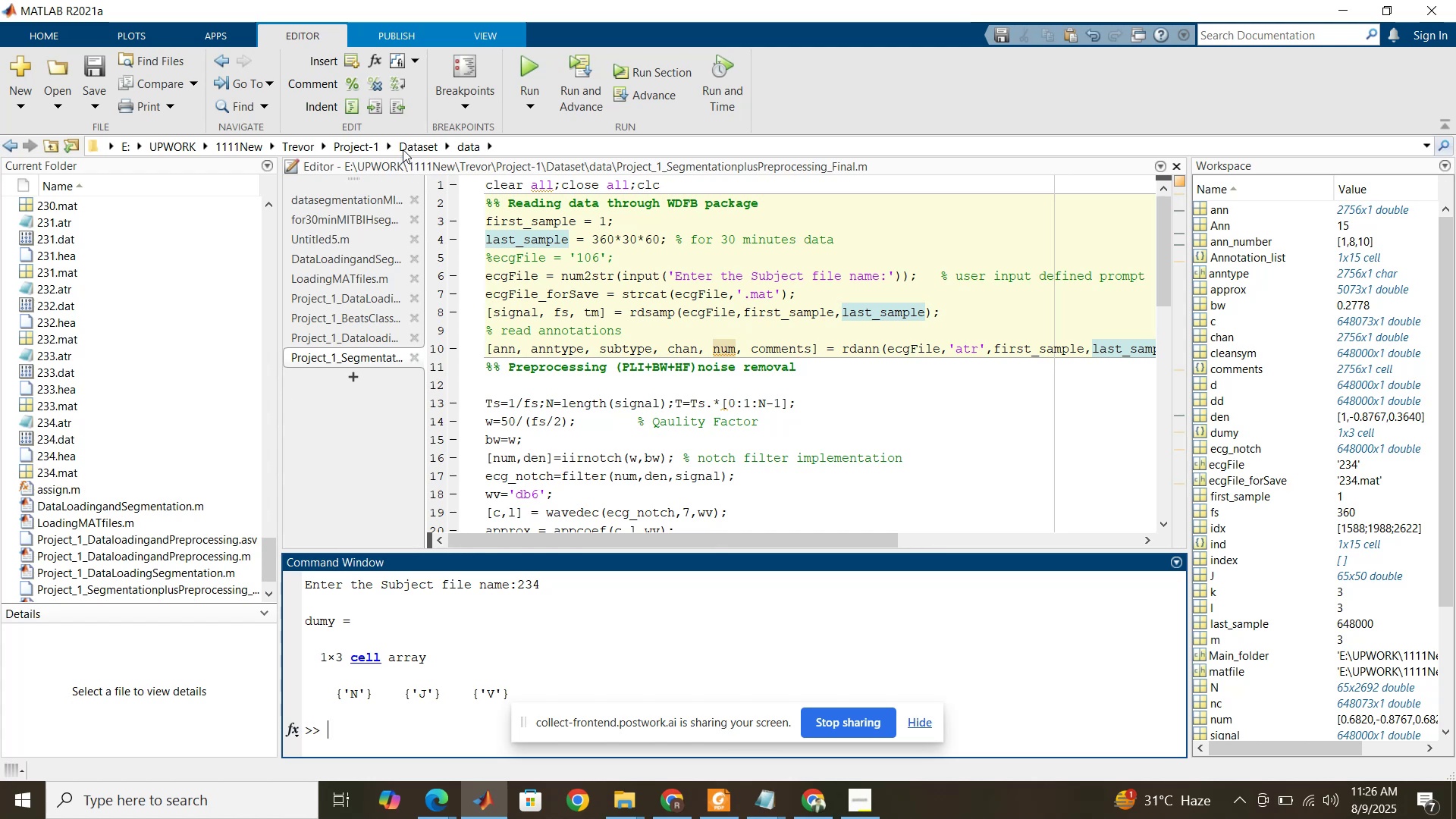 
wait(5.54)
 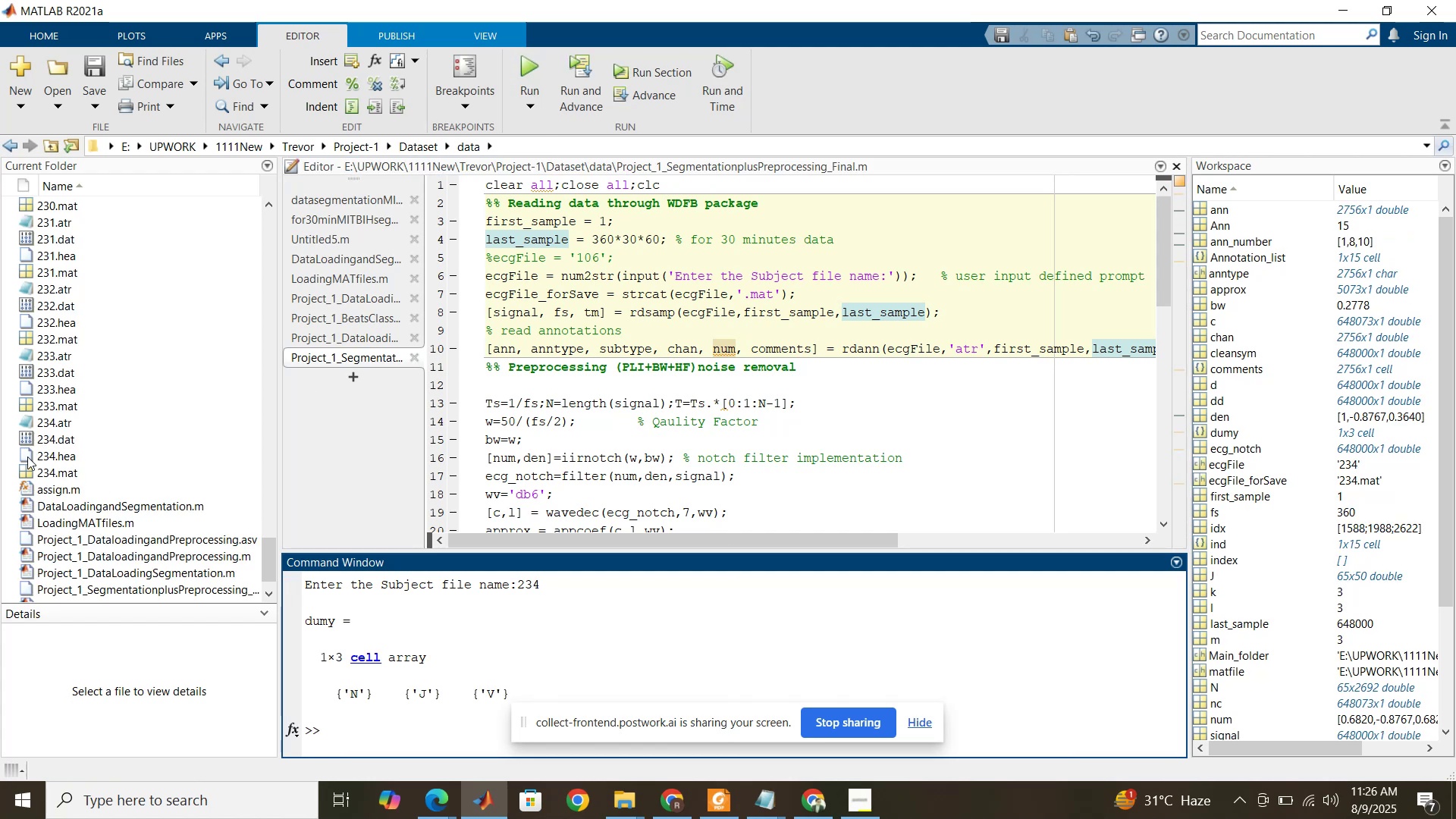 
left_click([521, 67])
 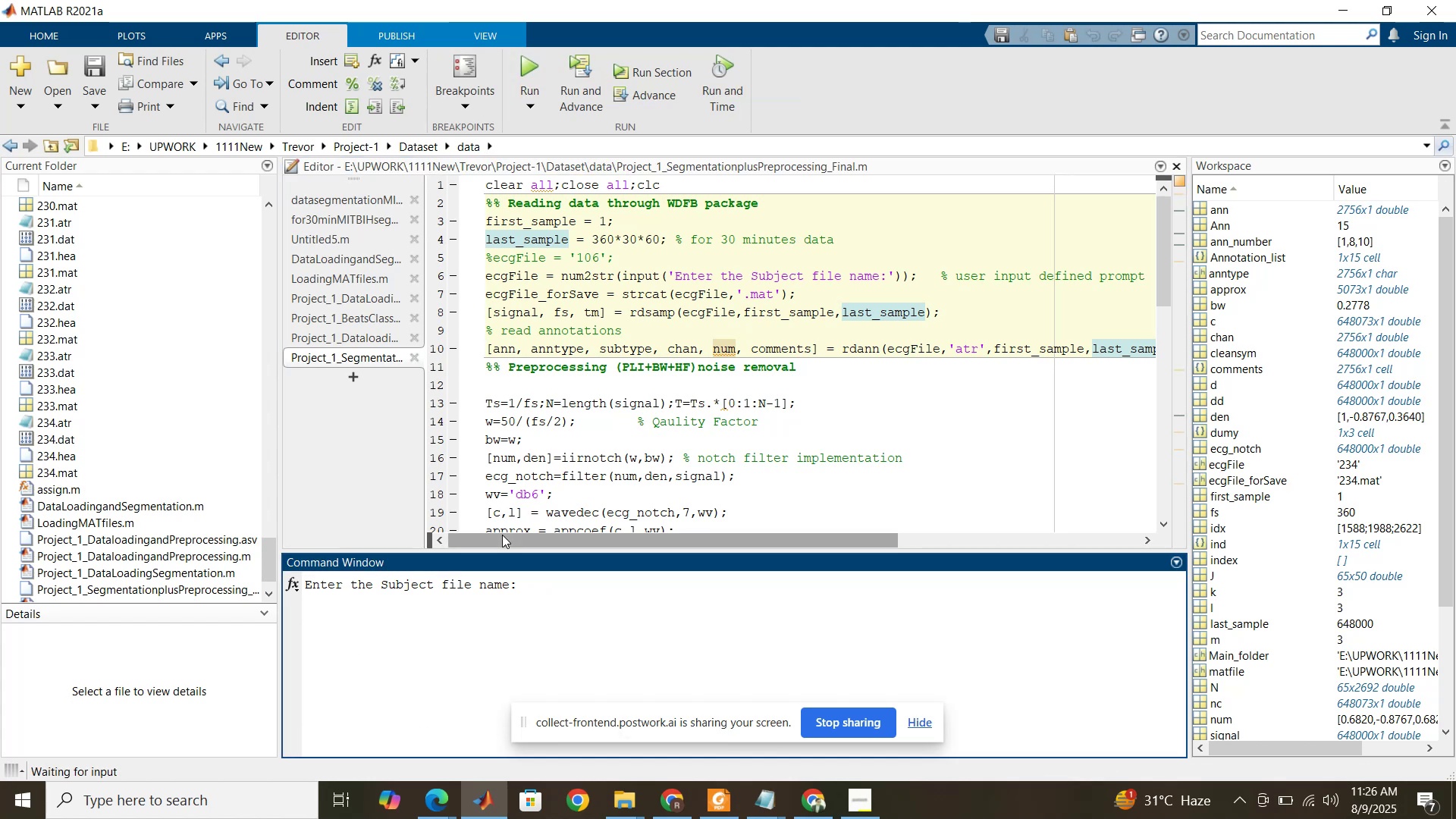 
key(Numpad2)
 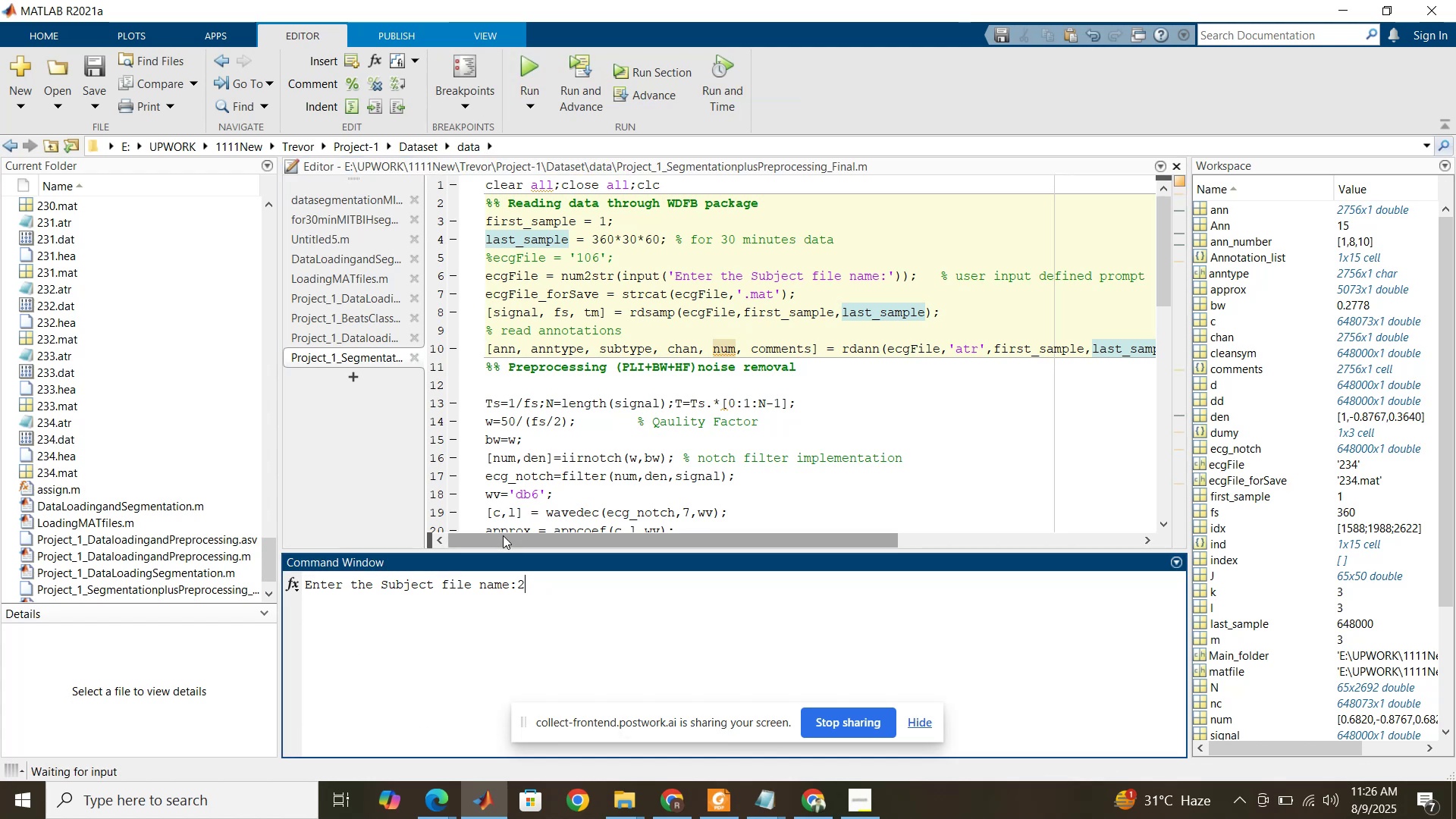 
key(Numpad3)
 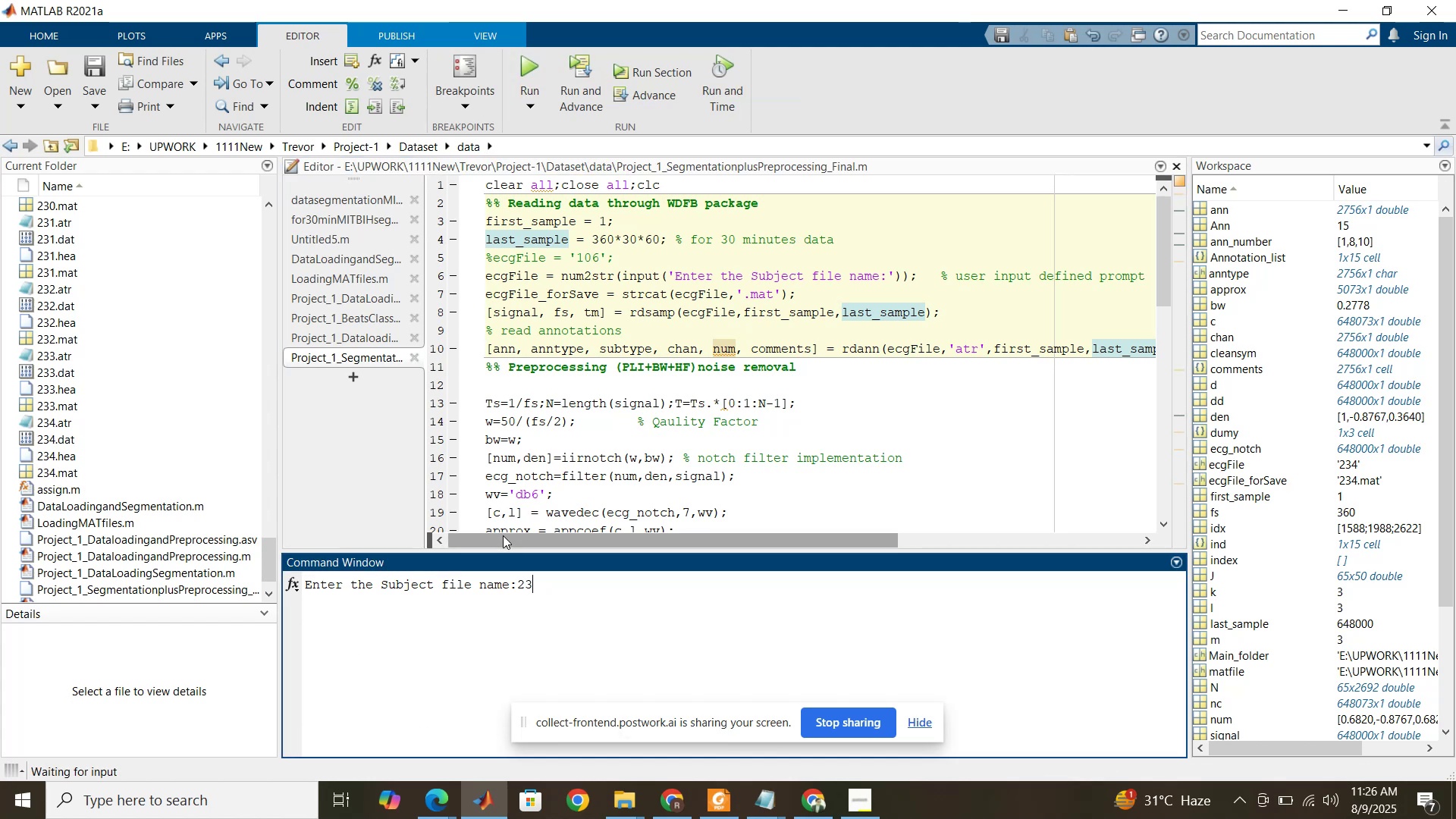 
key(Numpad5)
 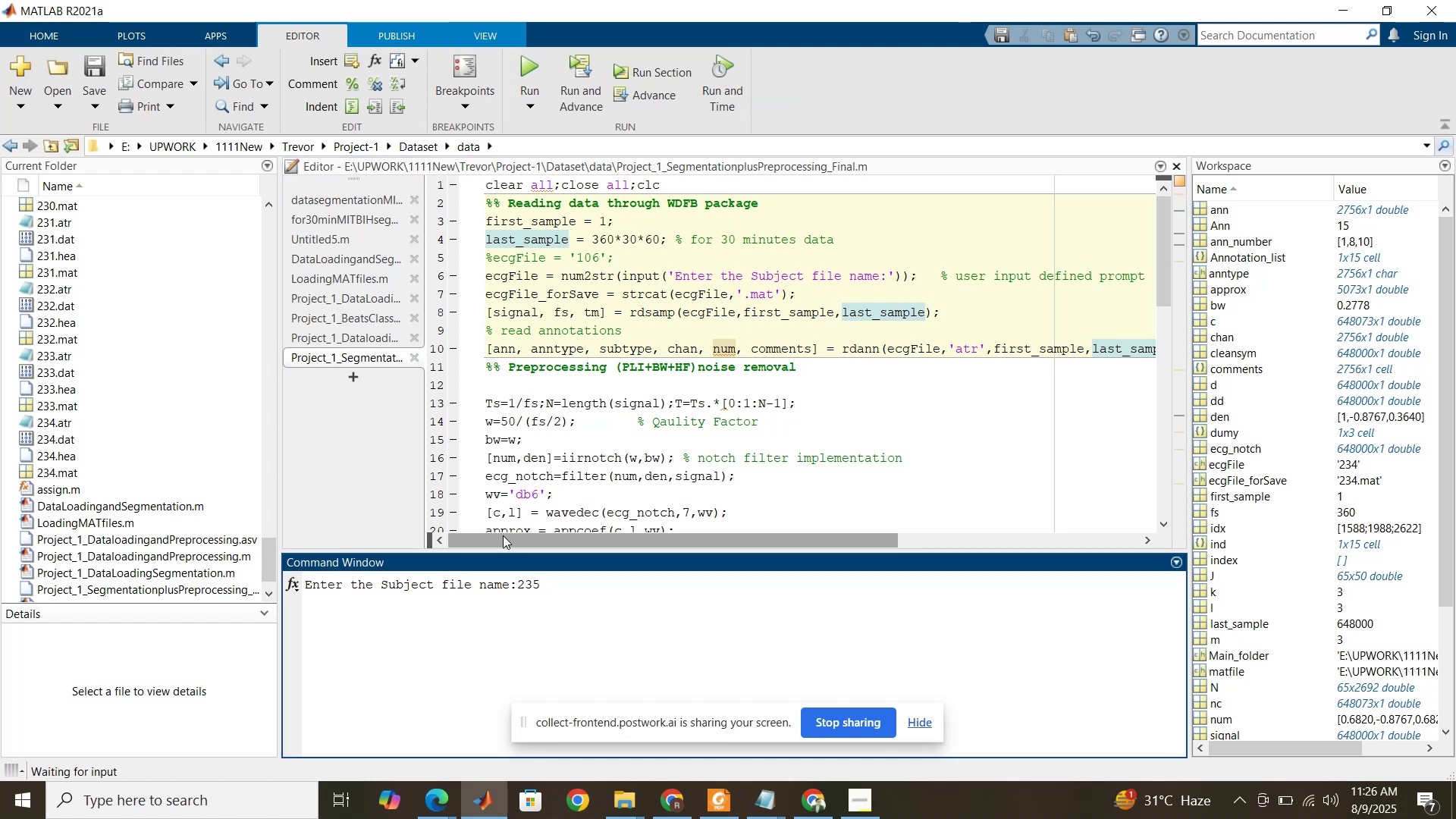 
key(NumpadEnter)
 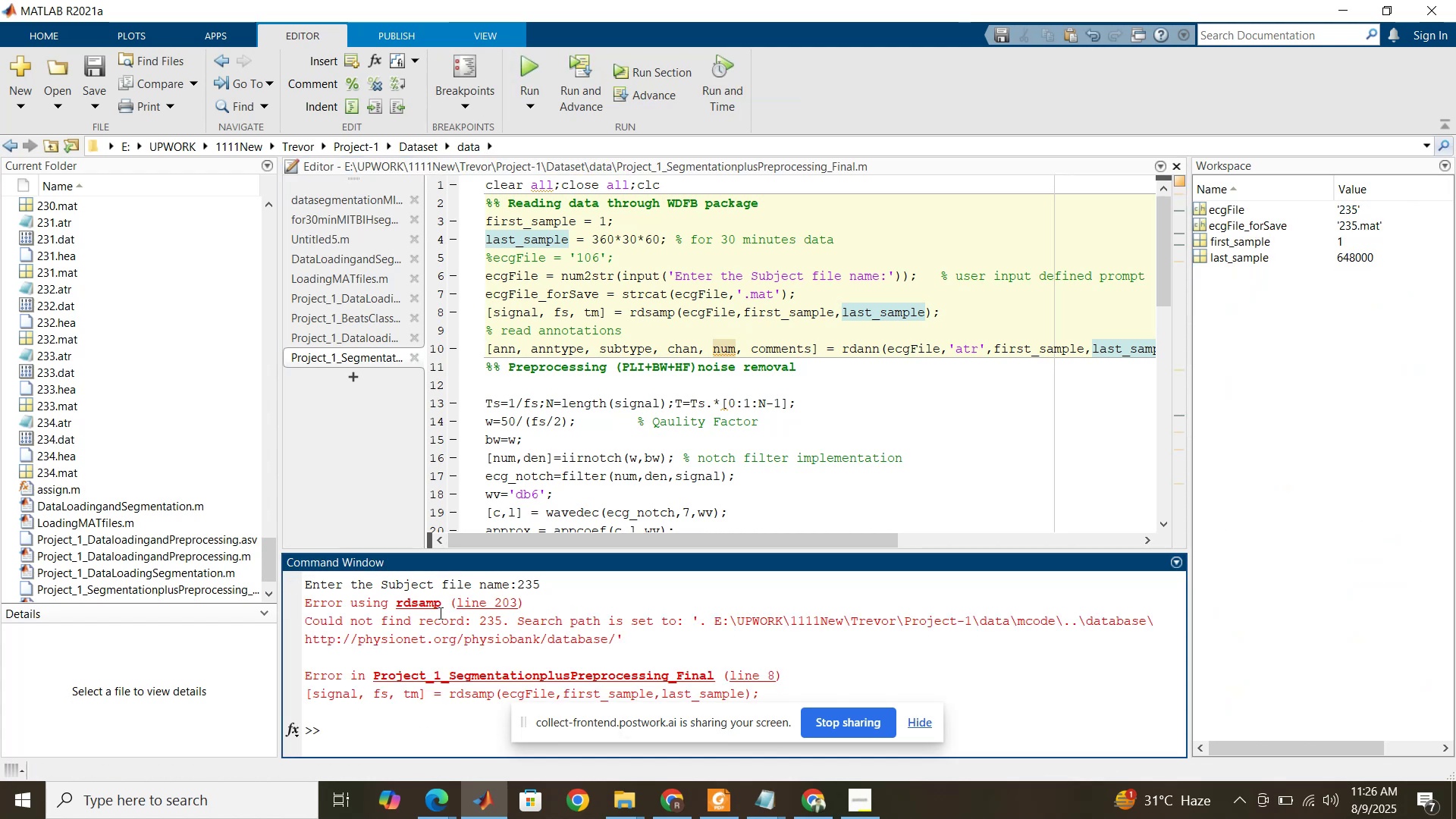 
left_click_drag(start_coordinate=[312, 626], to_coordinate=[594, 639])
 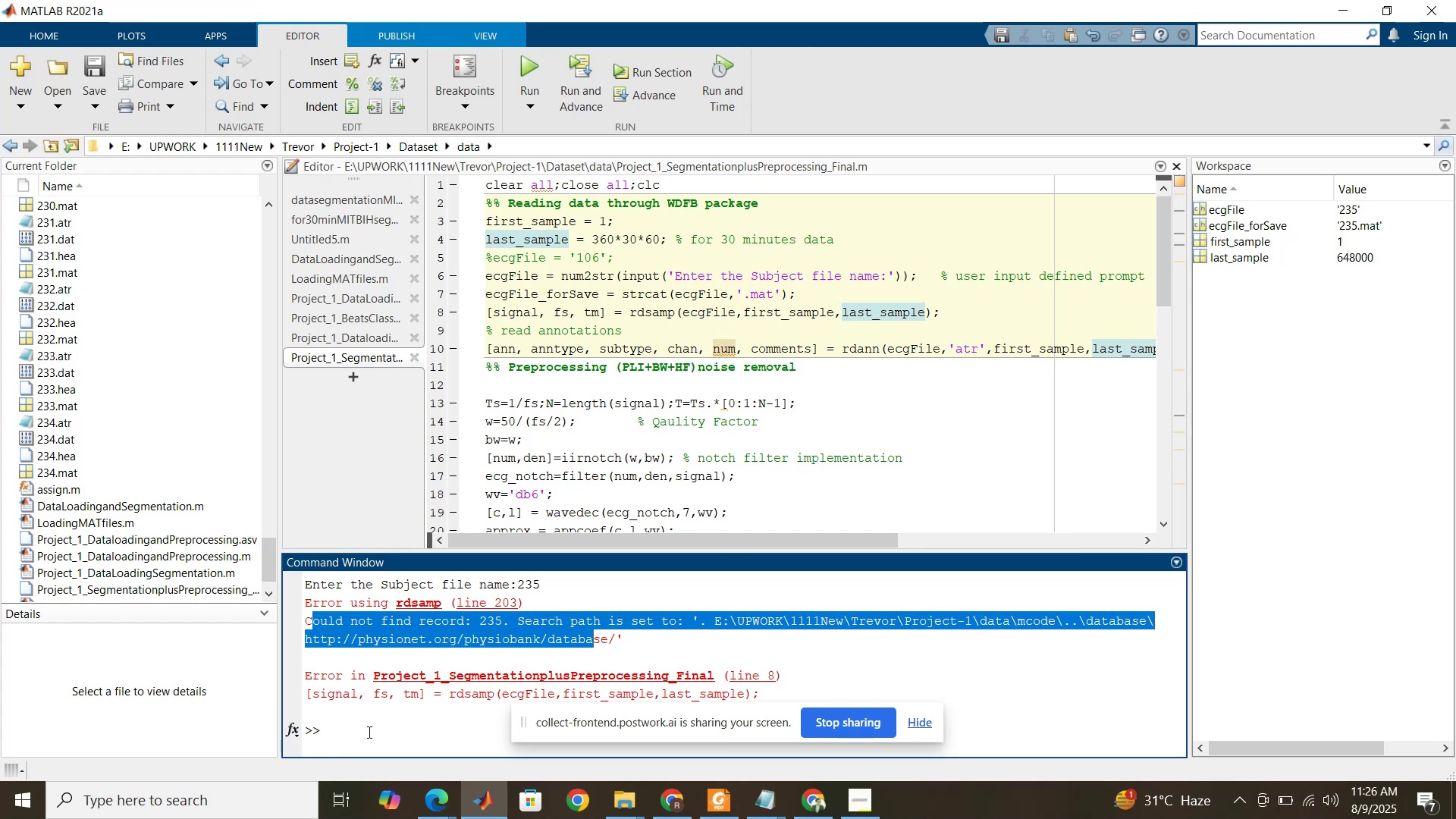 
left_click([367, 733])
 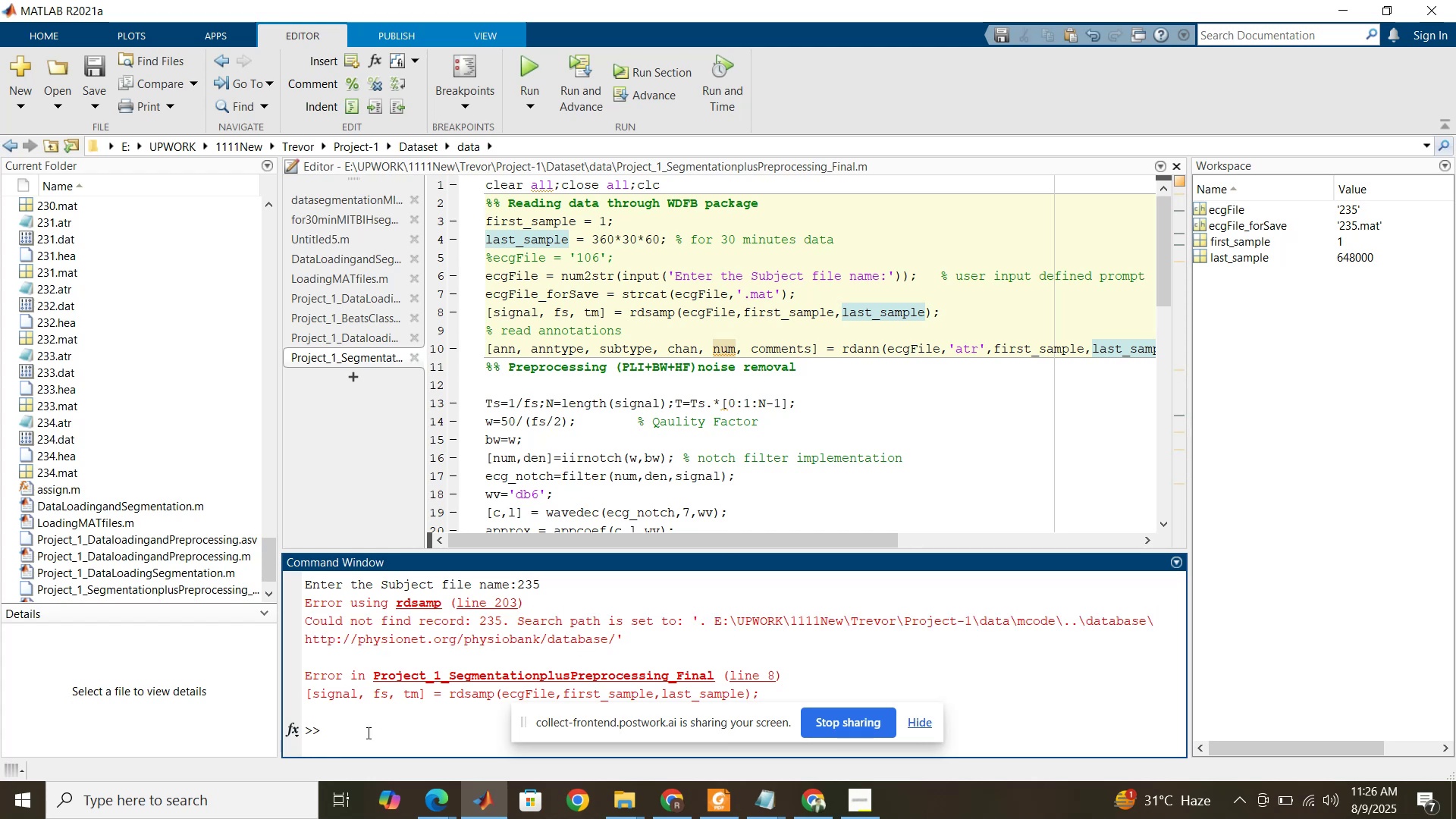 
type(clc)
 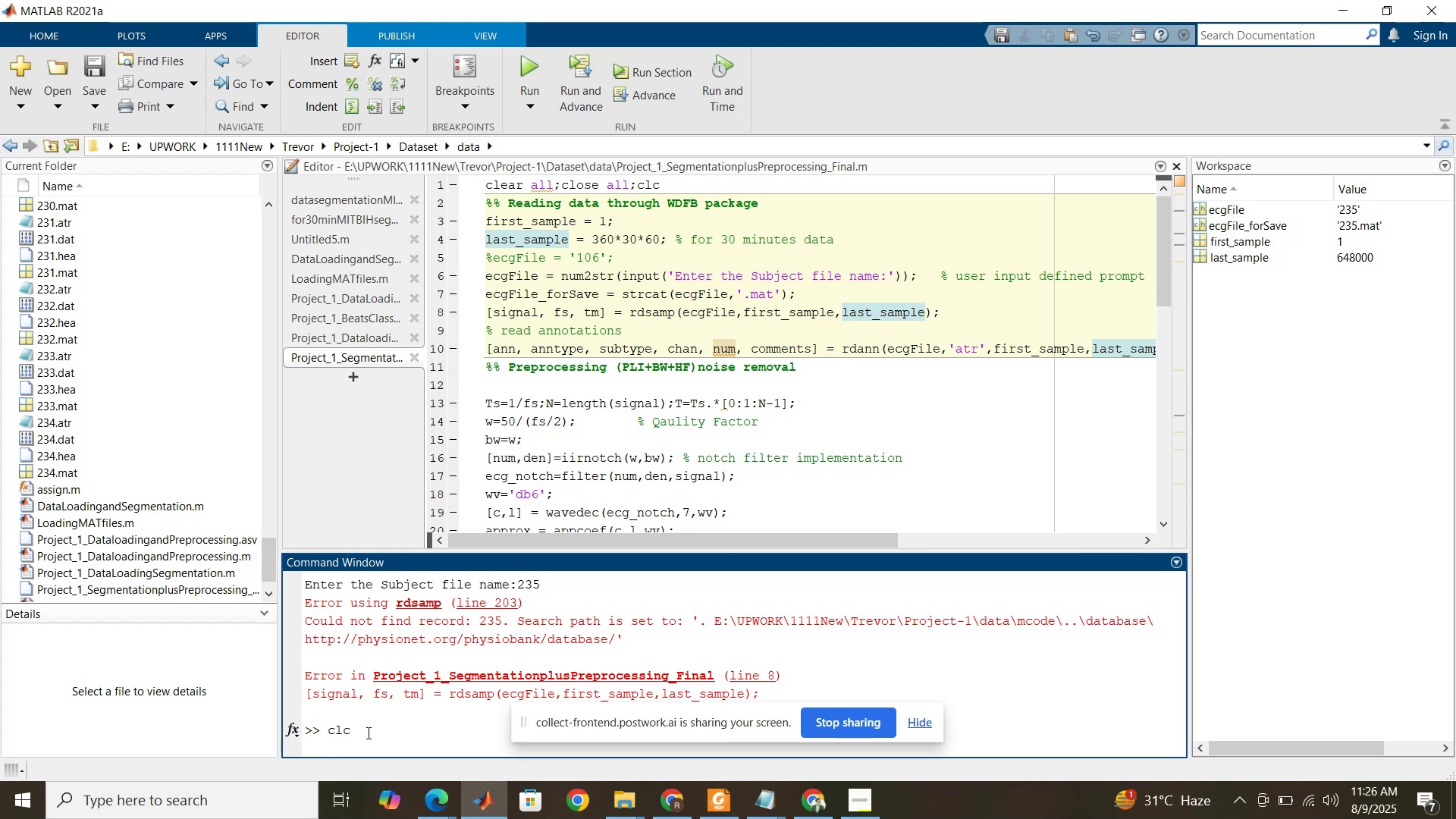 
key(Enter)
 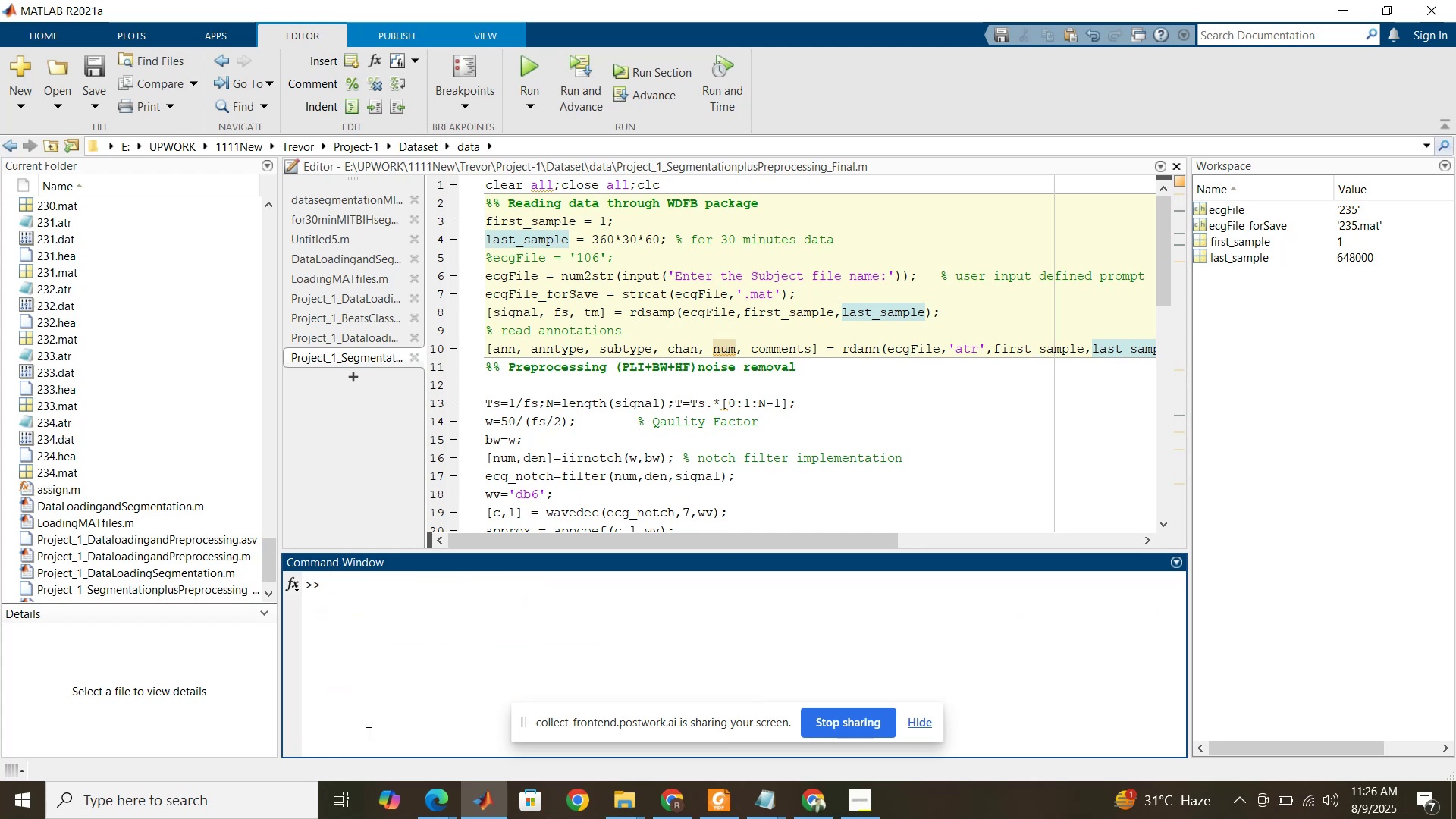 
type(DONE)
 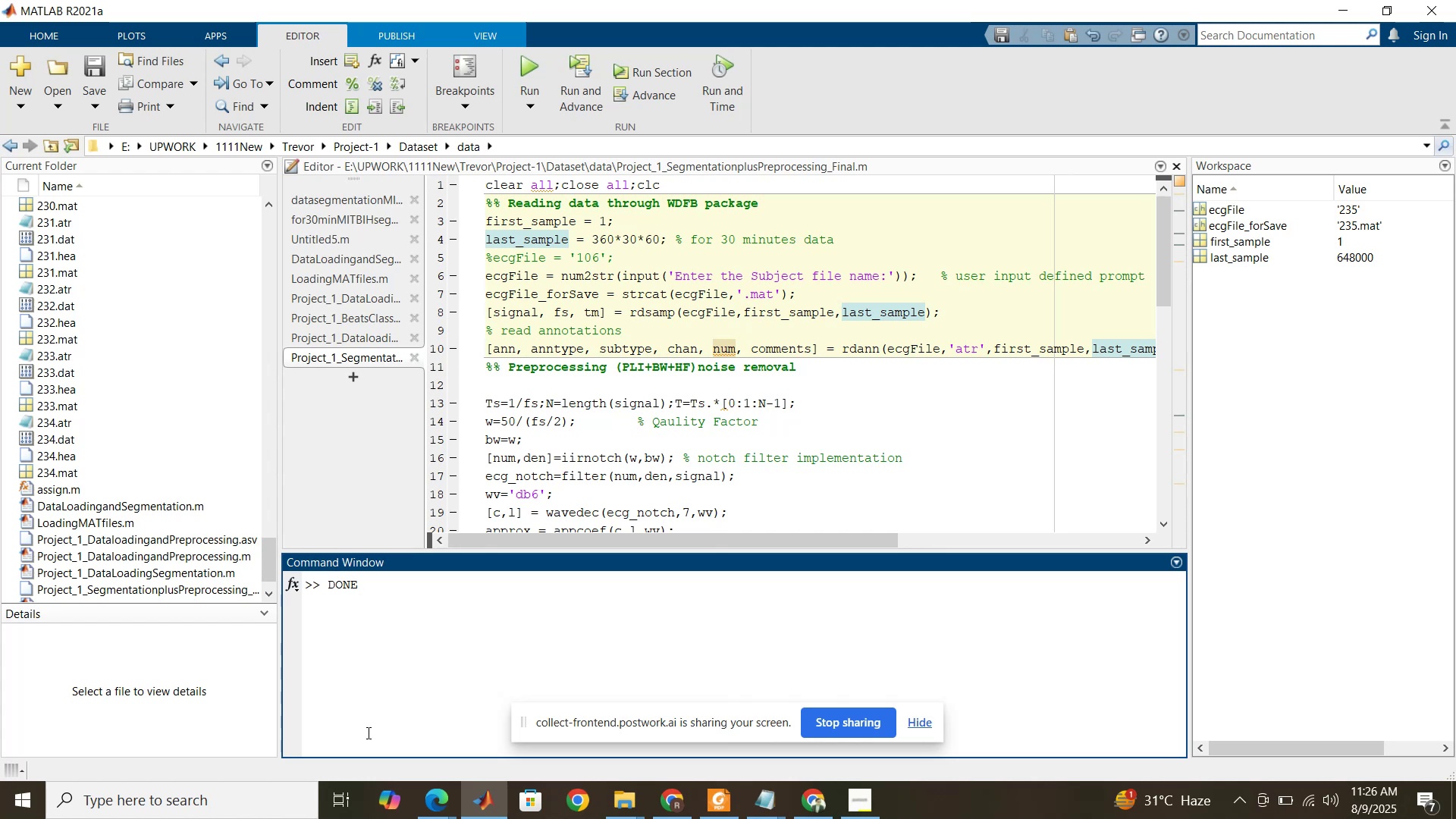 
wait(9.93)
 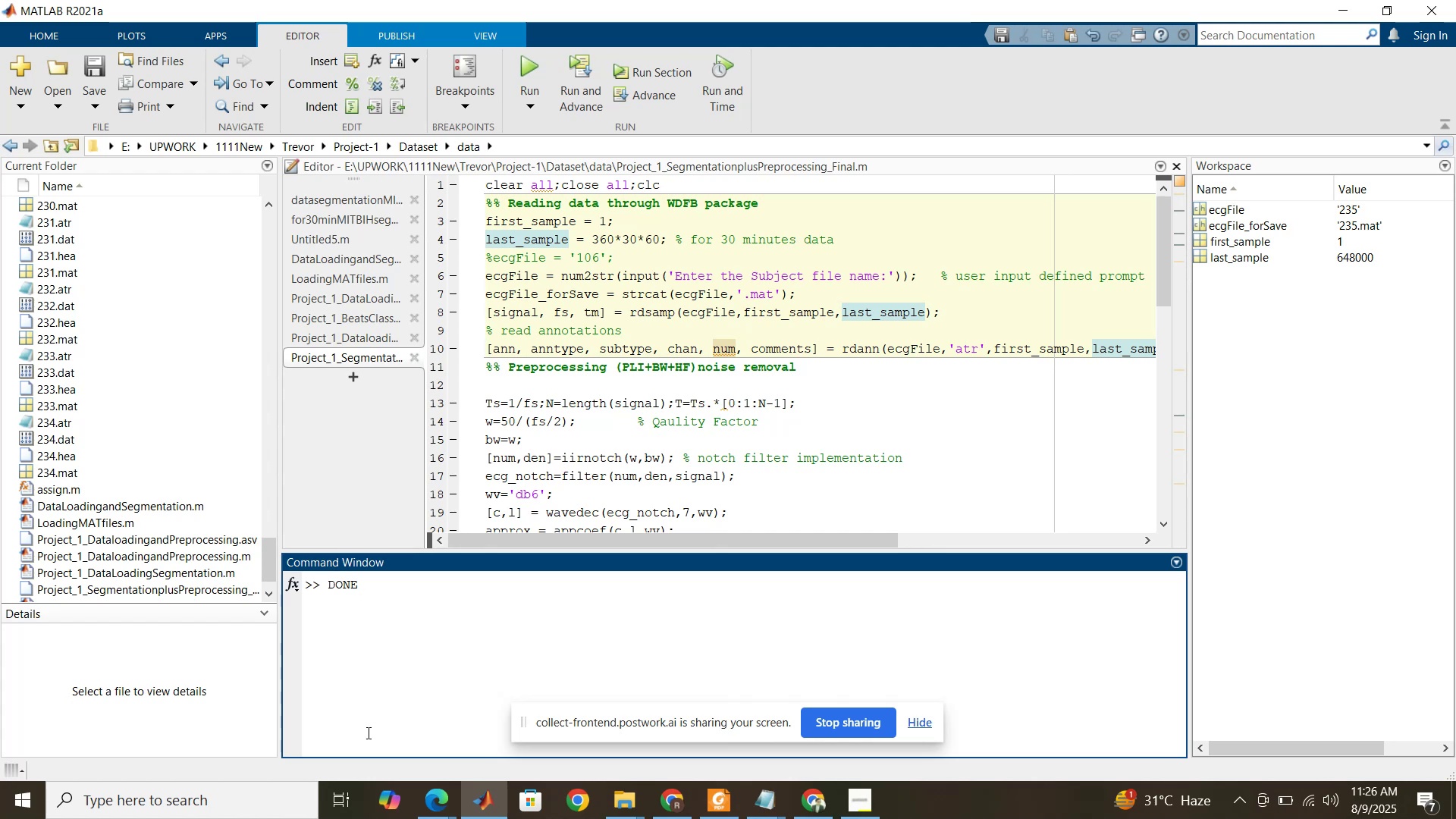 
left_click([388, 568])
 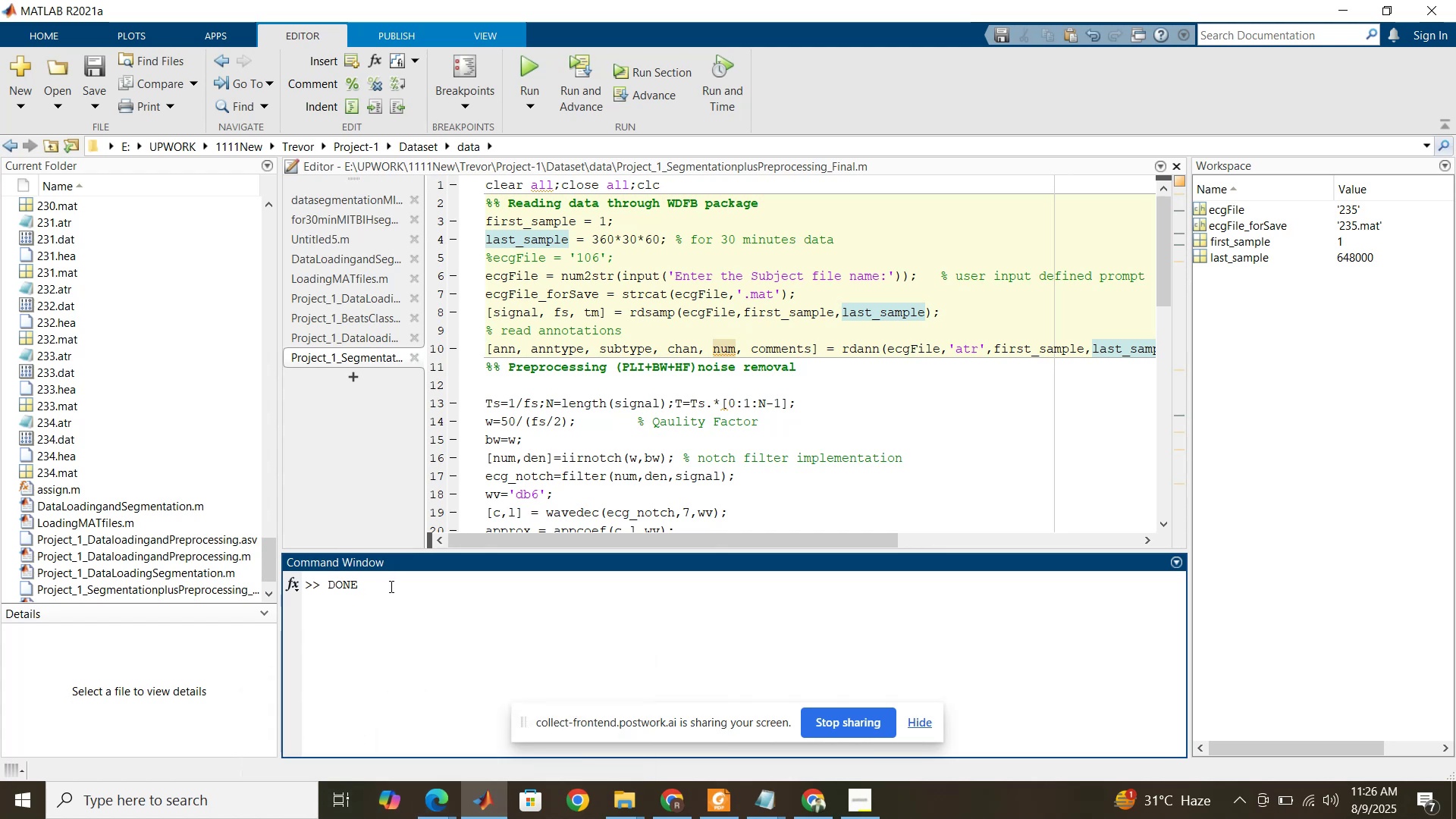 
key(Backspace)
 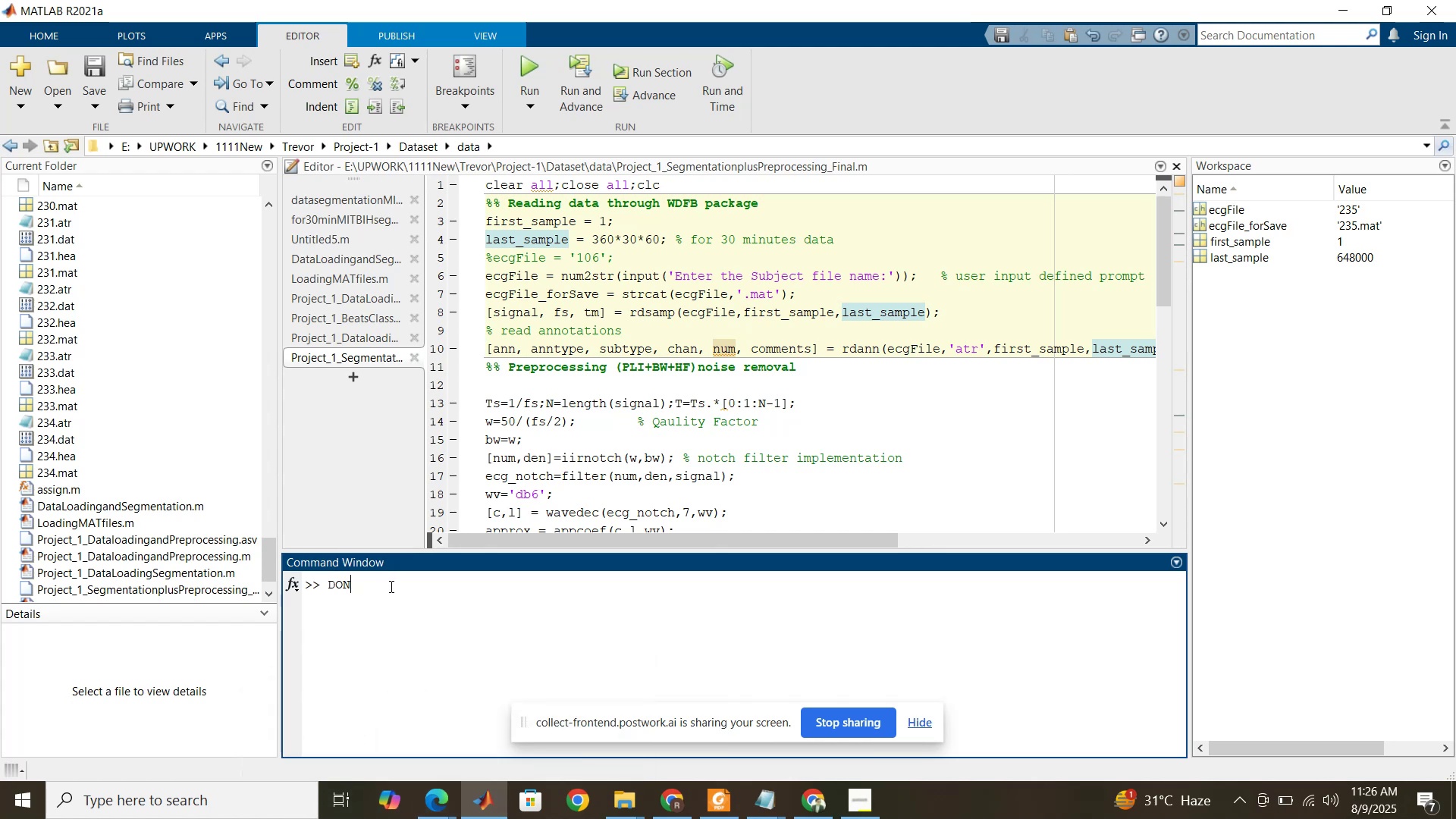 
key(Backspace)
 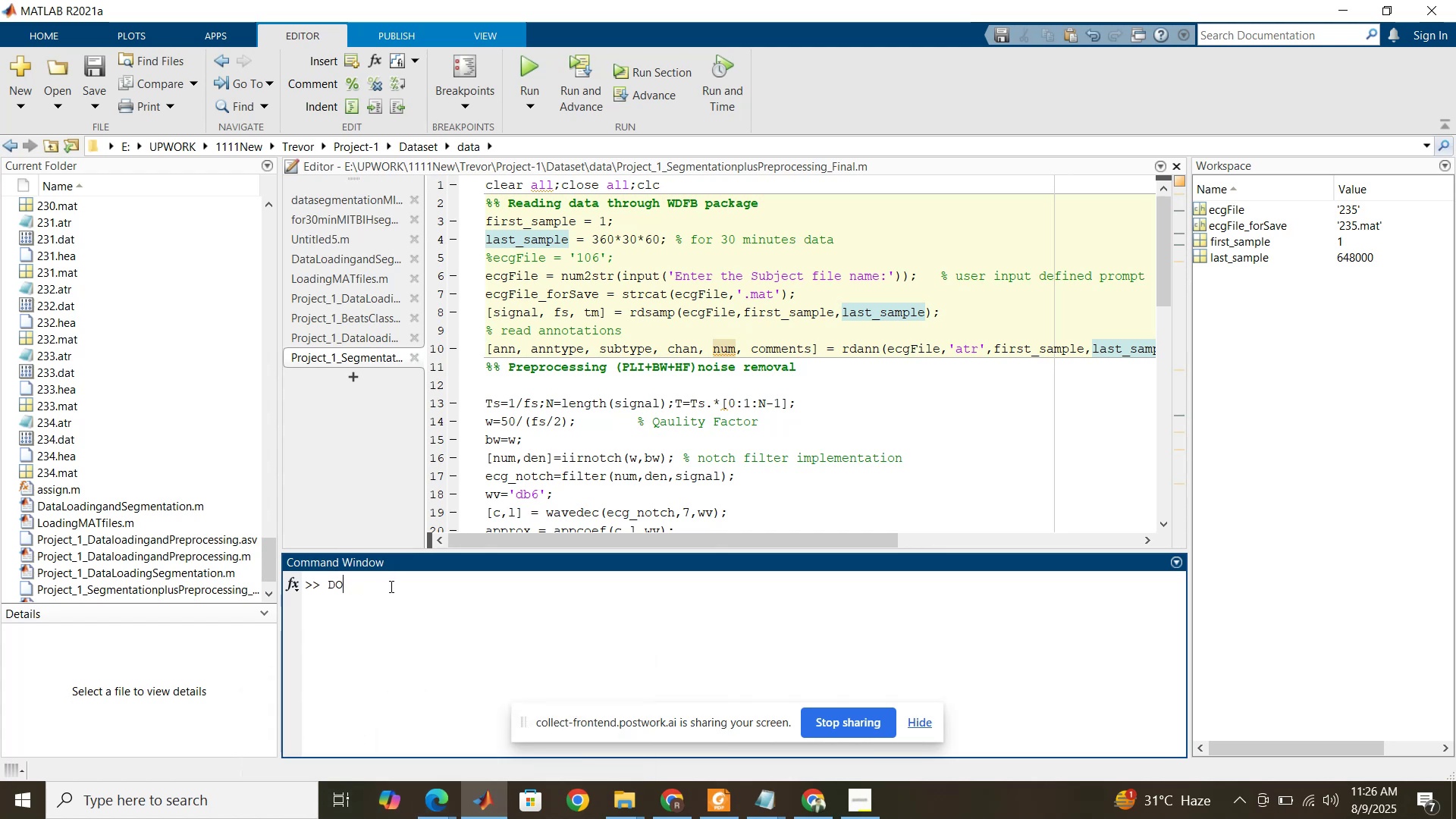 
key(Backspace)
 